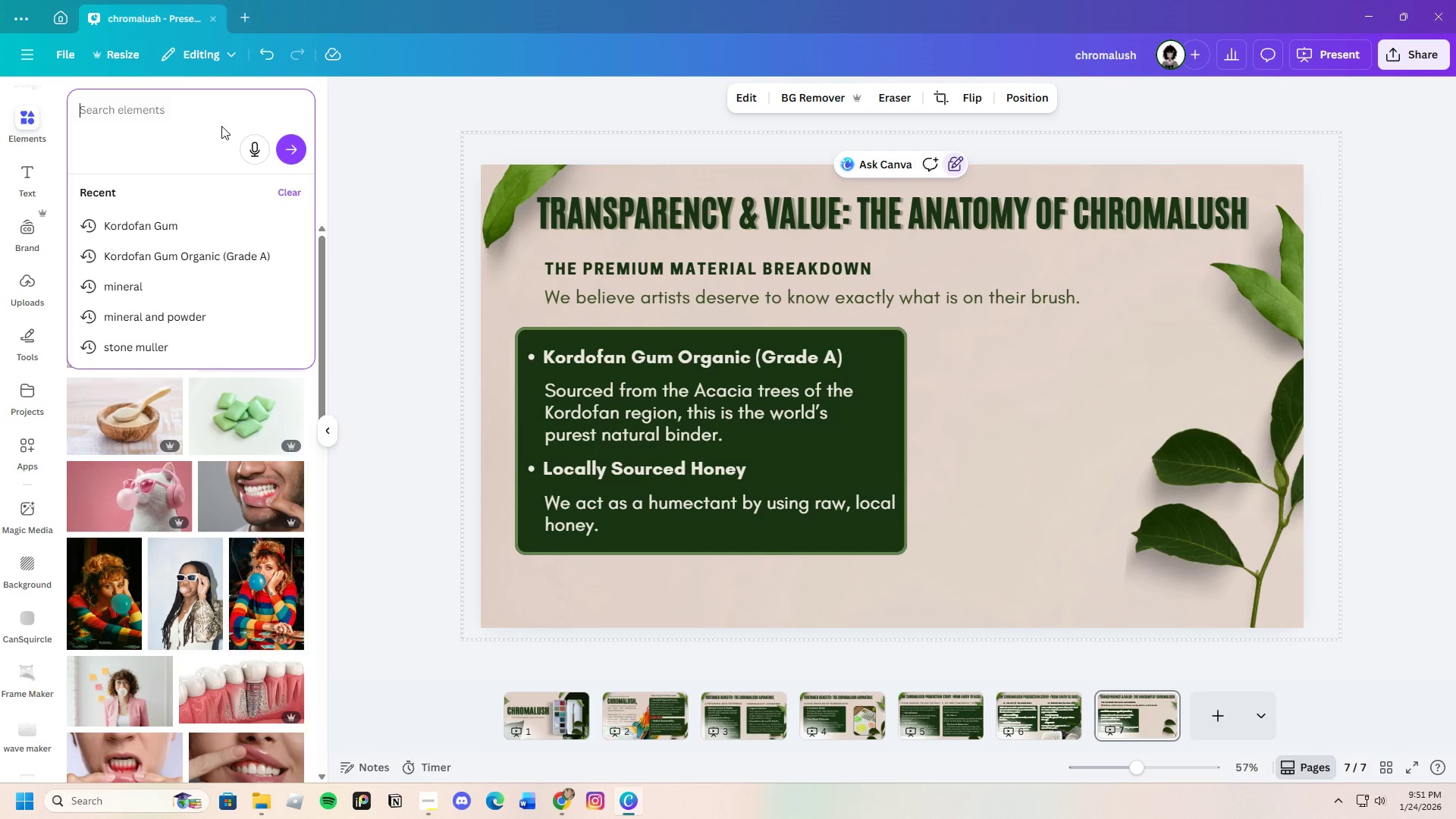 
double_click([750, 359])
 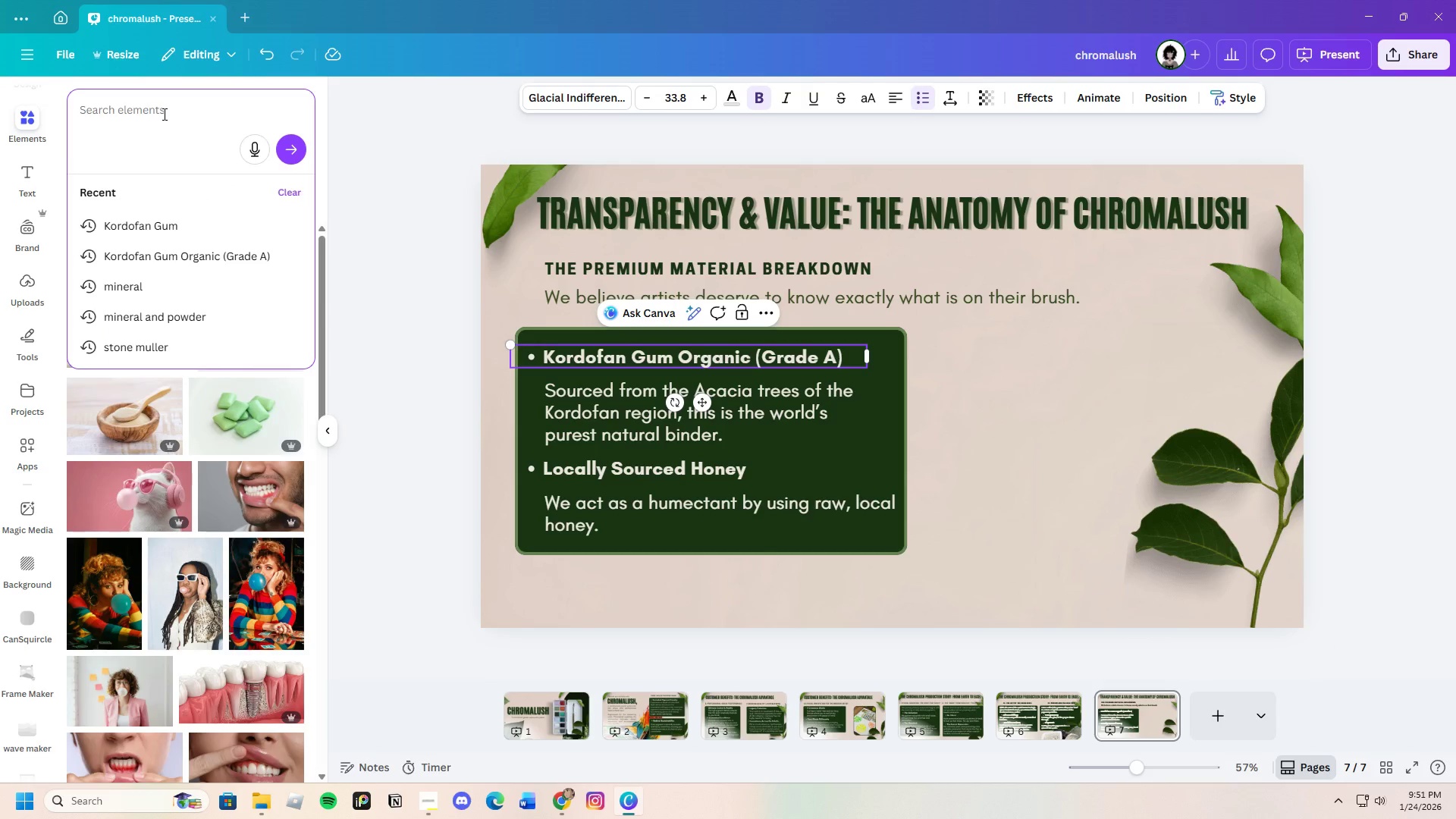 
type(Kordofan Gum ARa)
key(Backspace)
key(Backspace)
type(rabic)
 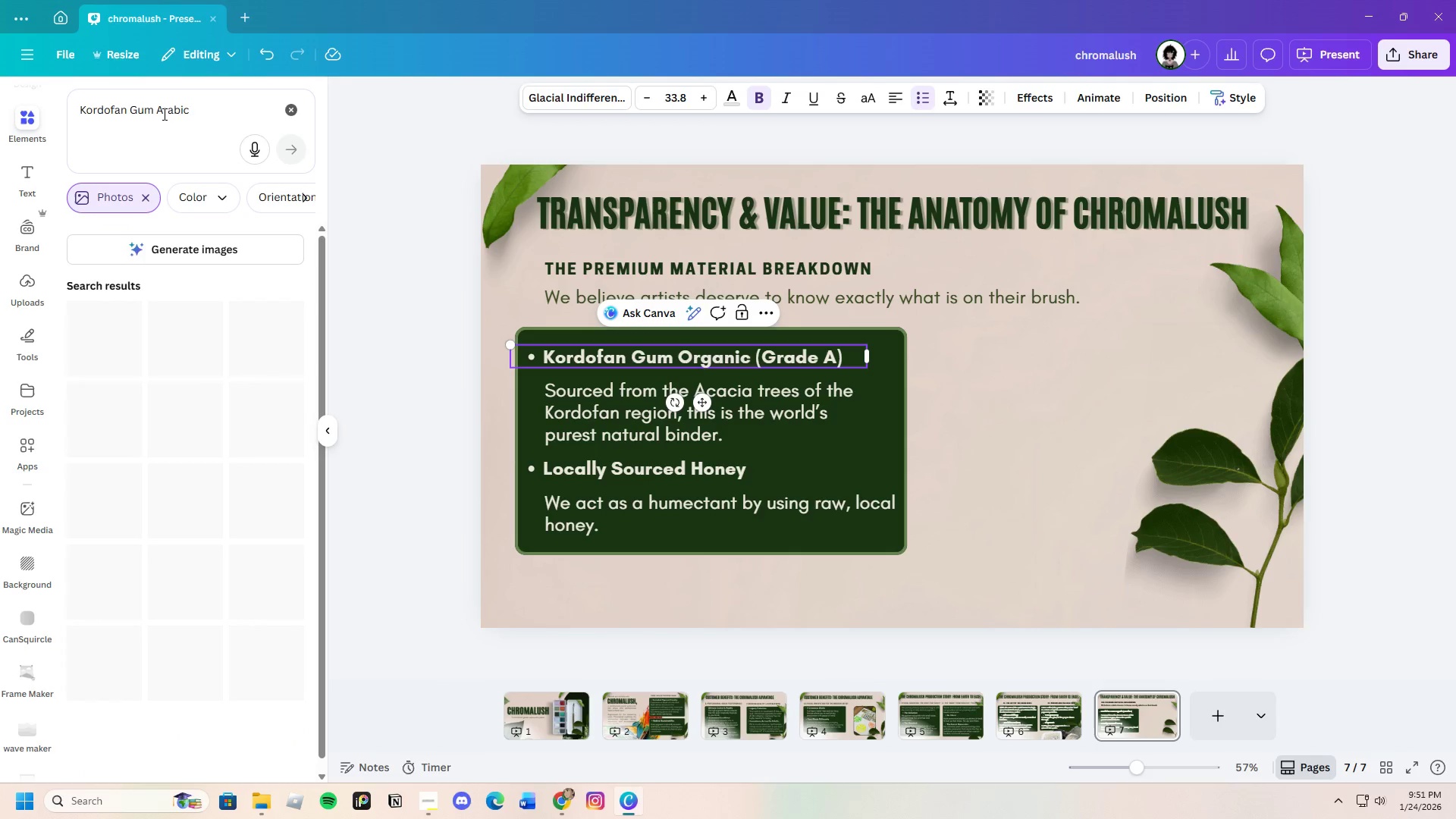 
 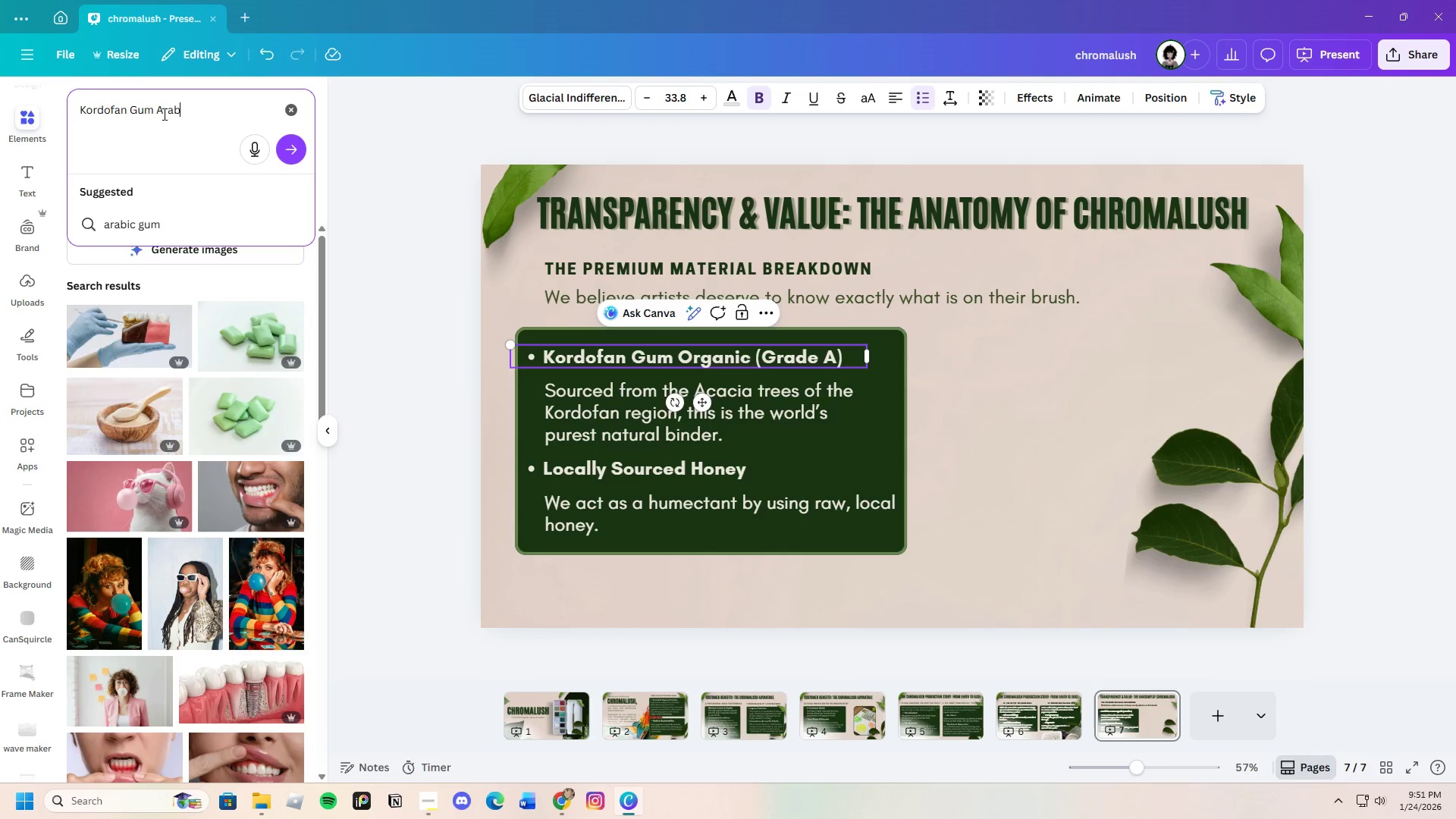 
key(Enter)
 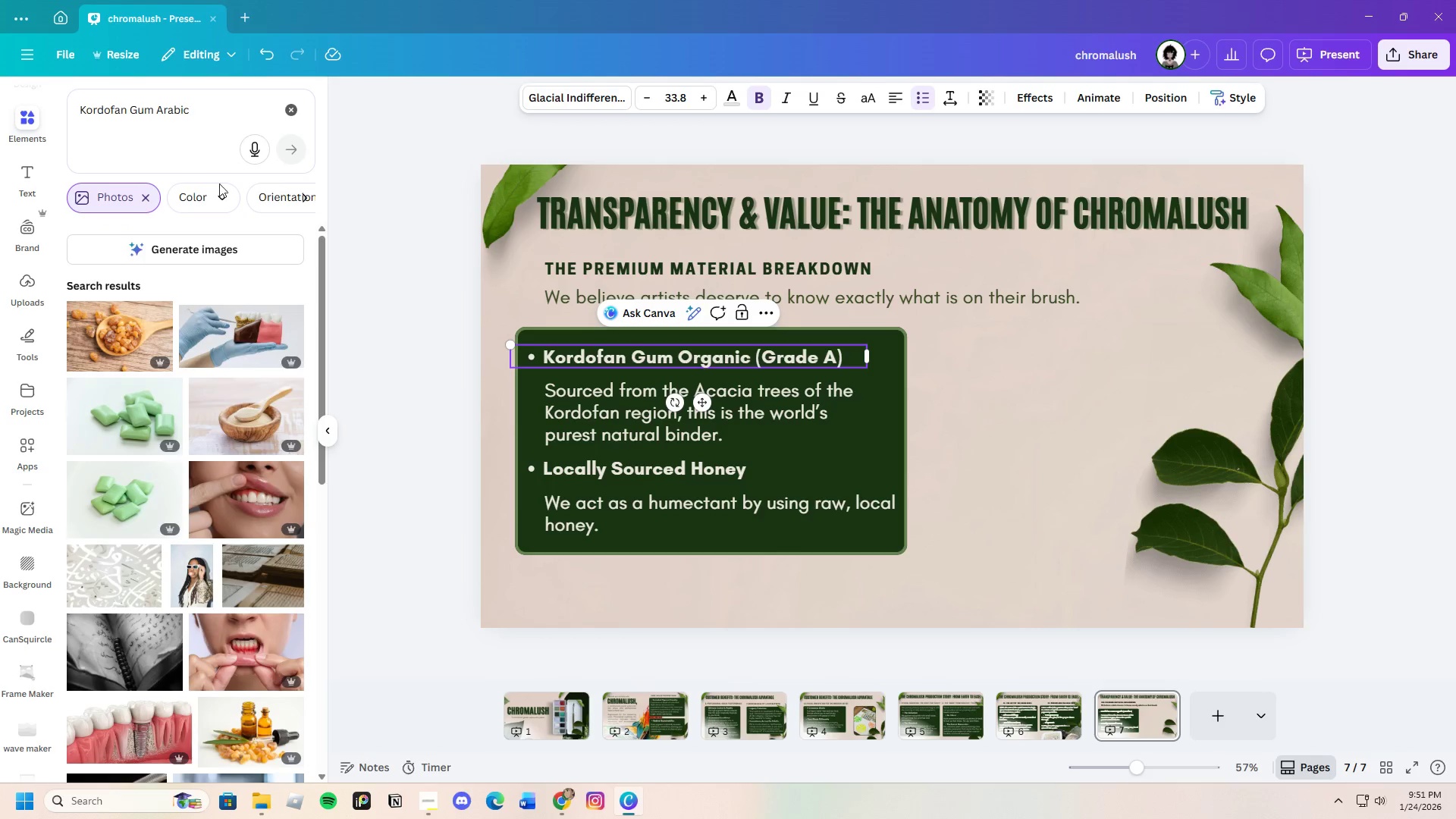 
mouse_move([293, 349])
 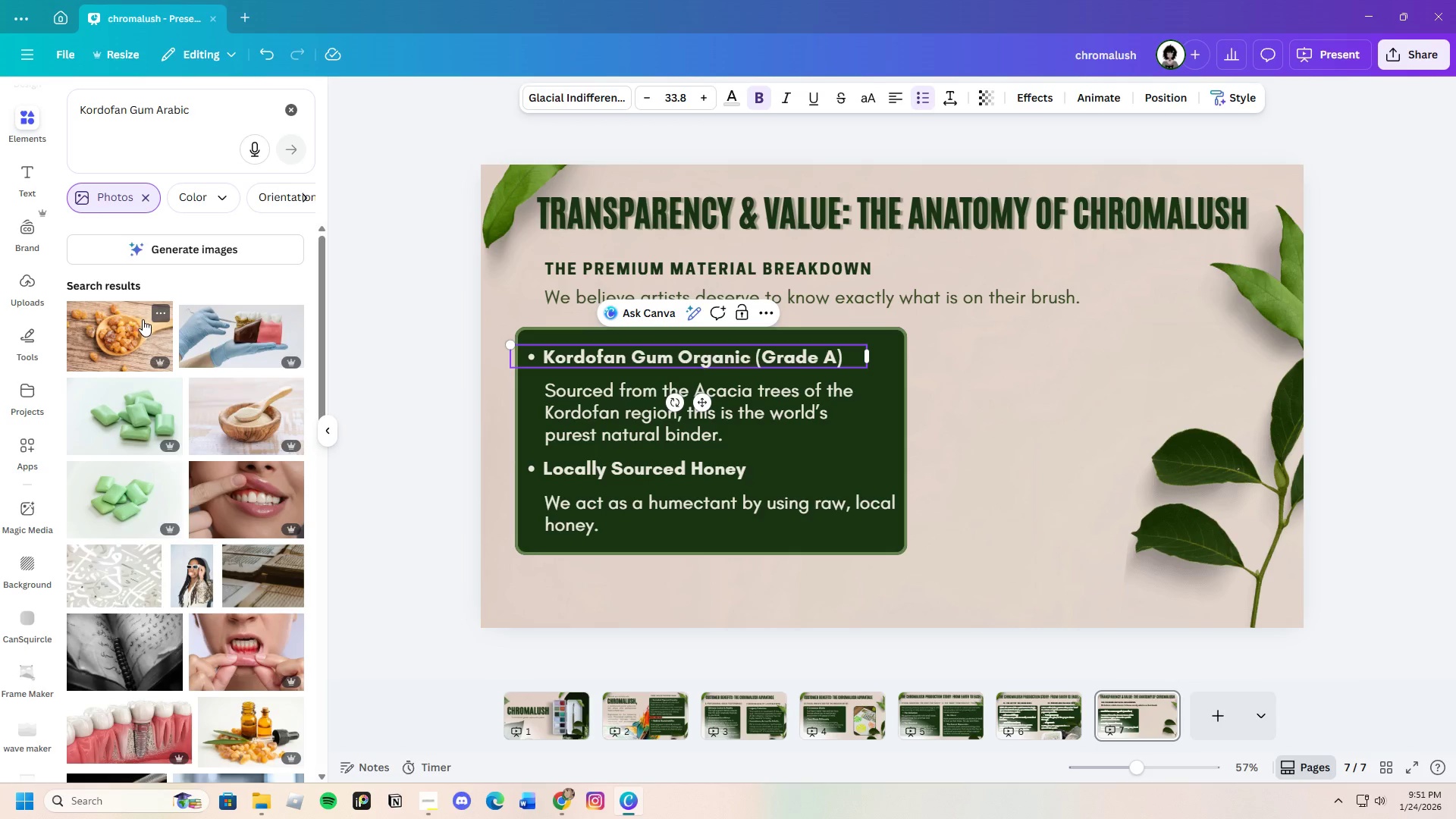 
left_click([143, 319])
 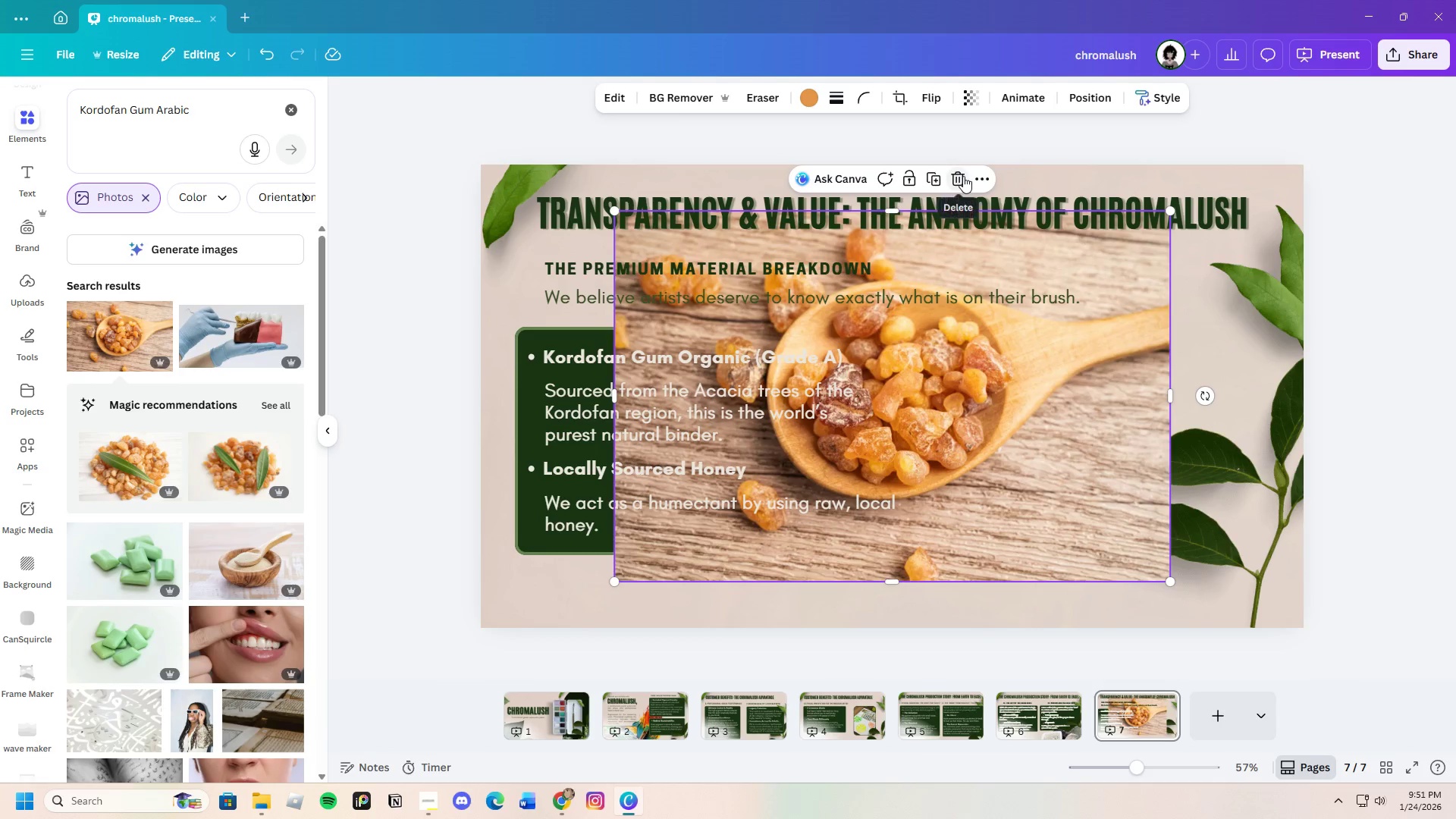 
left_click([963, 176])
 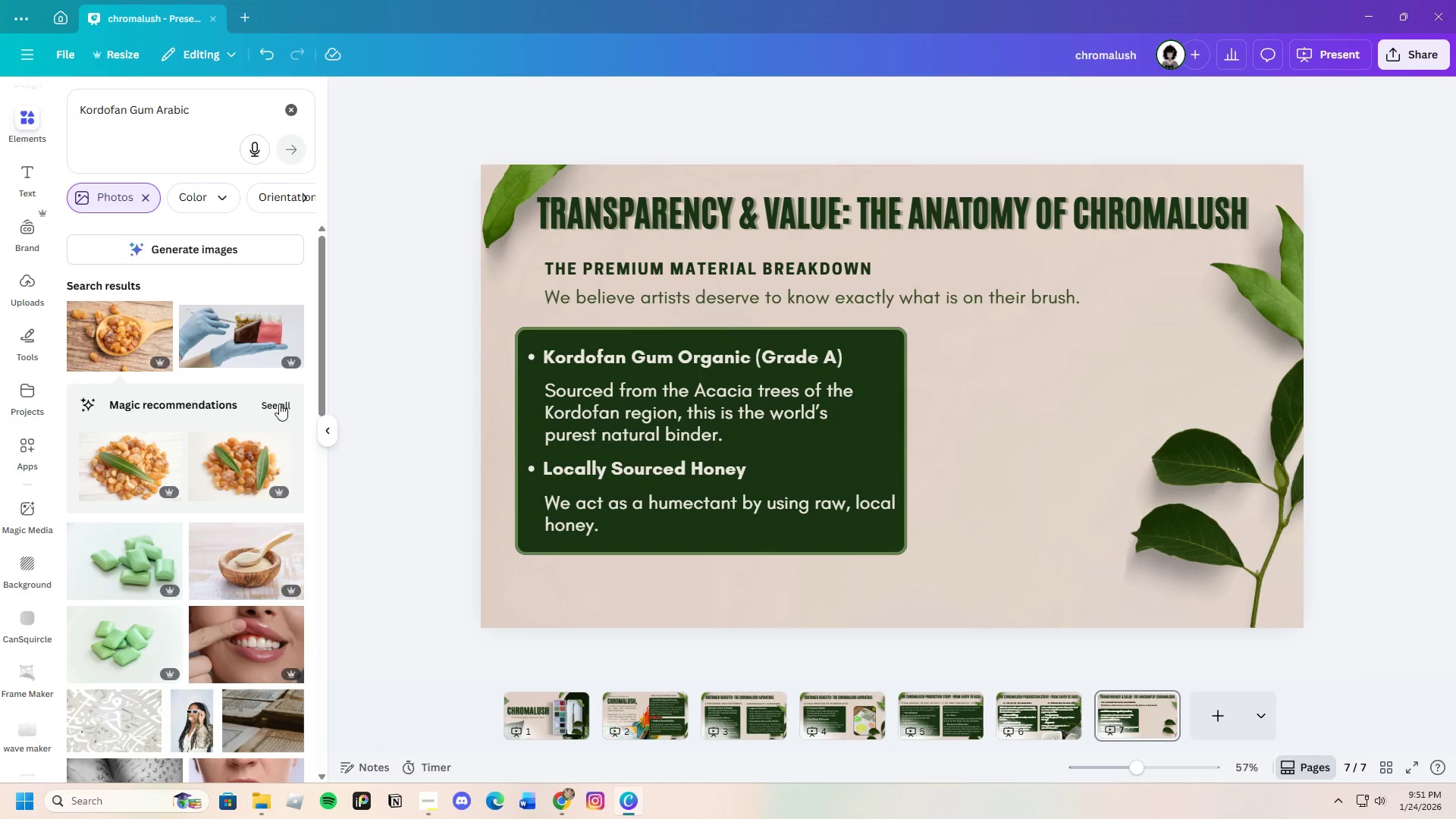 
left_click([279, 403])
 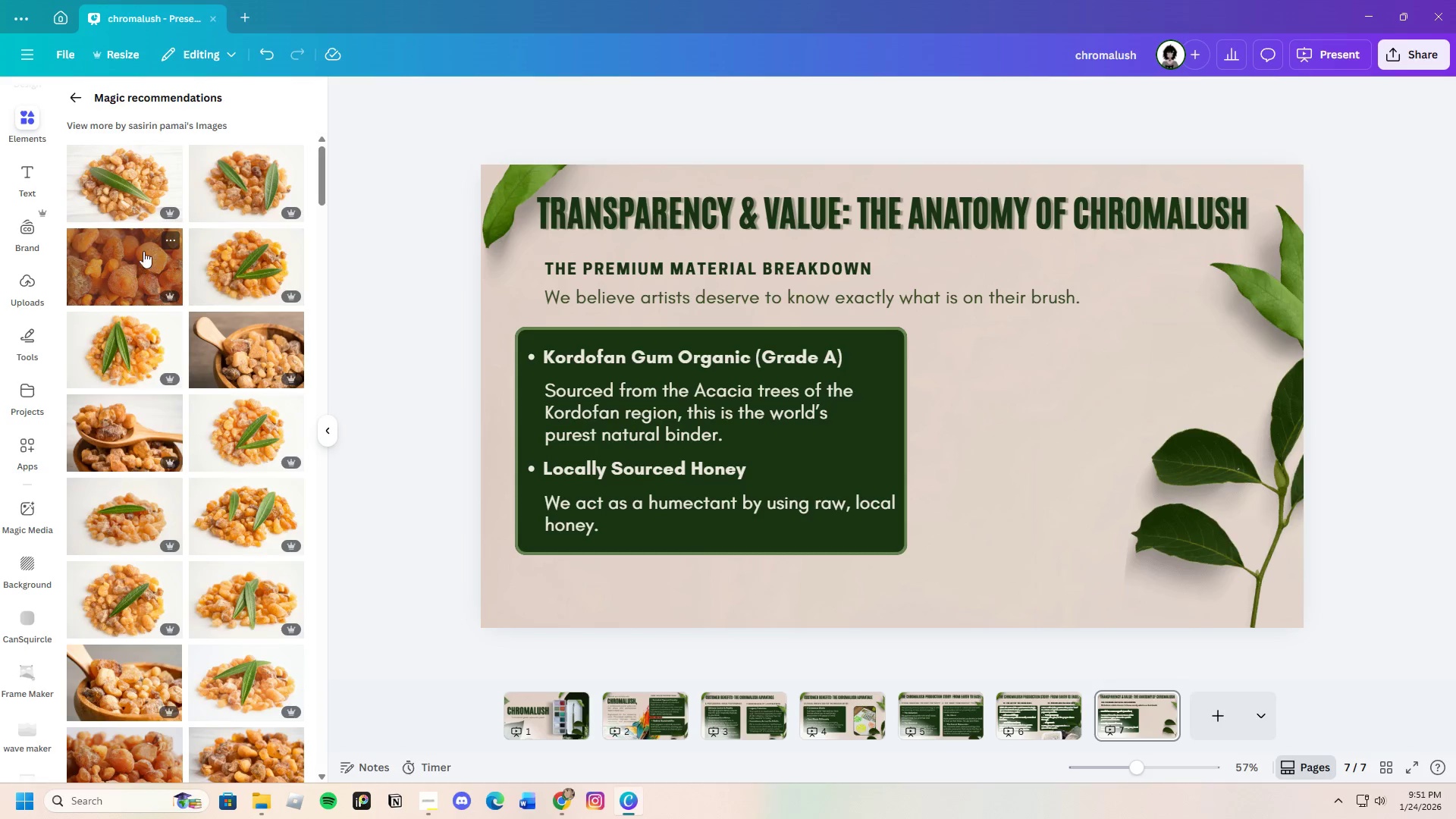 
wait(6.33)
 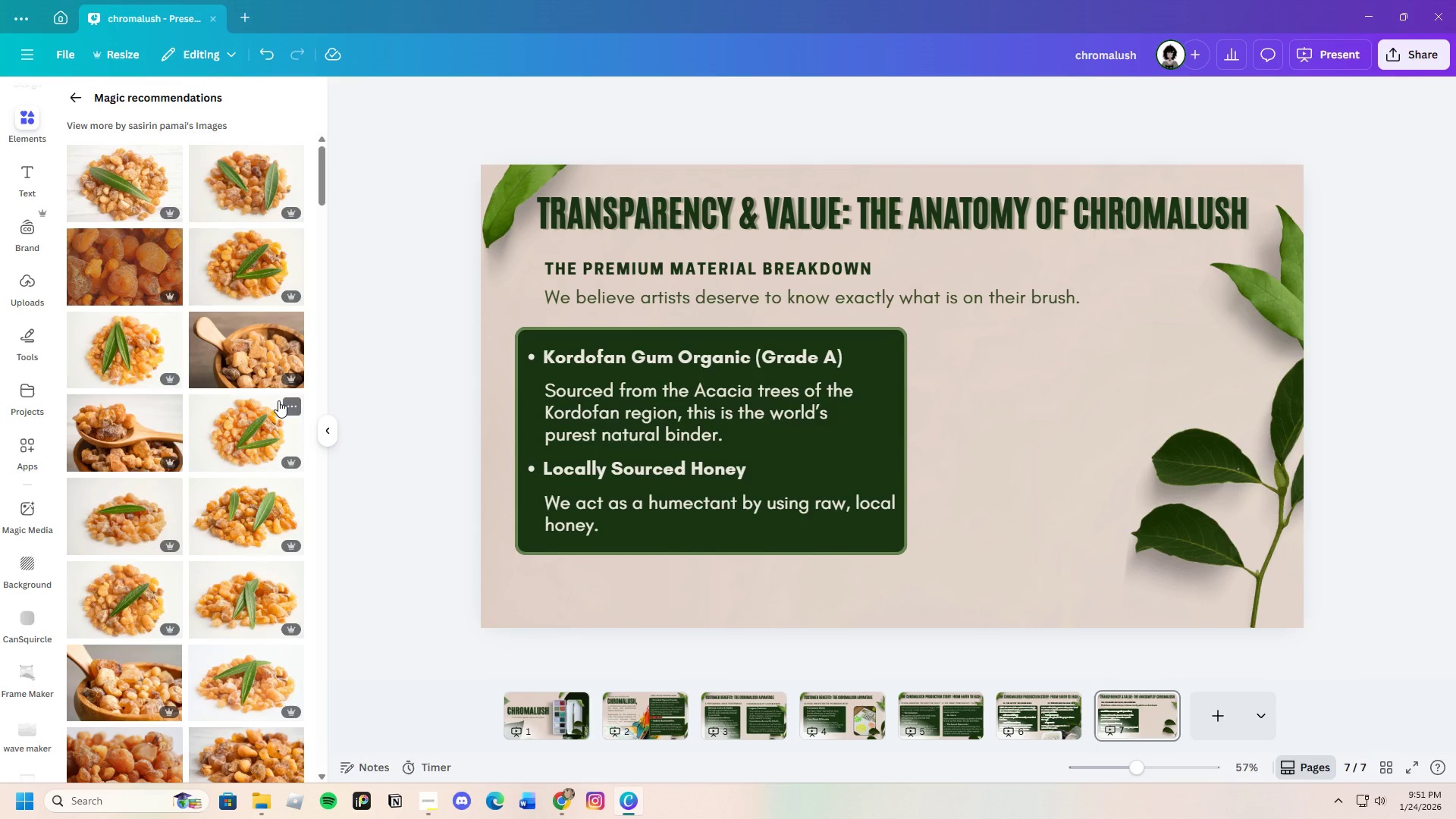 
scroll: coordinate [235, 513], scroll_direction: down, amount: 7.0
 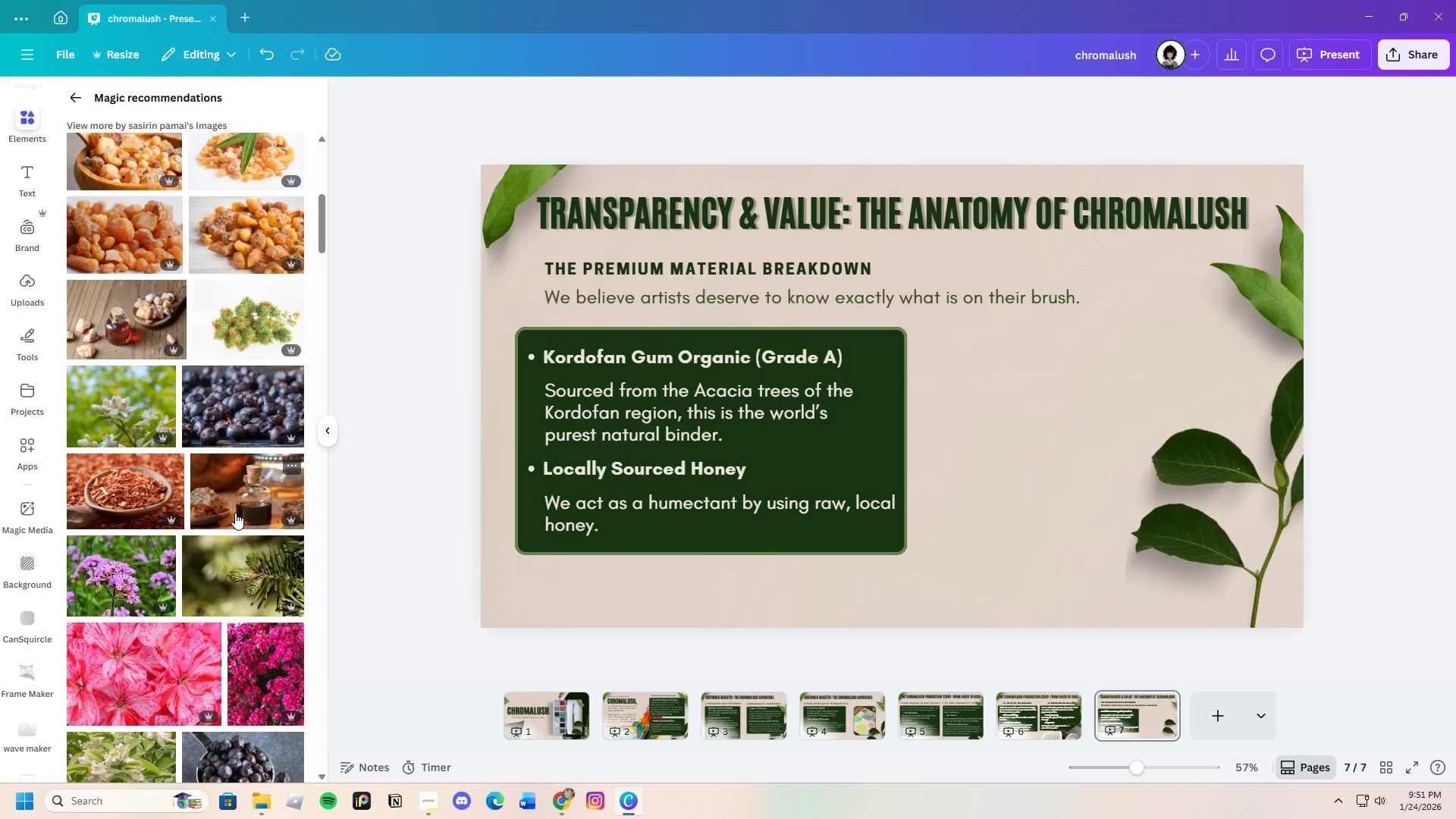 
scroll: coordinate [235, 511], scroll_direction: up, amount: 4.0
 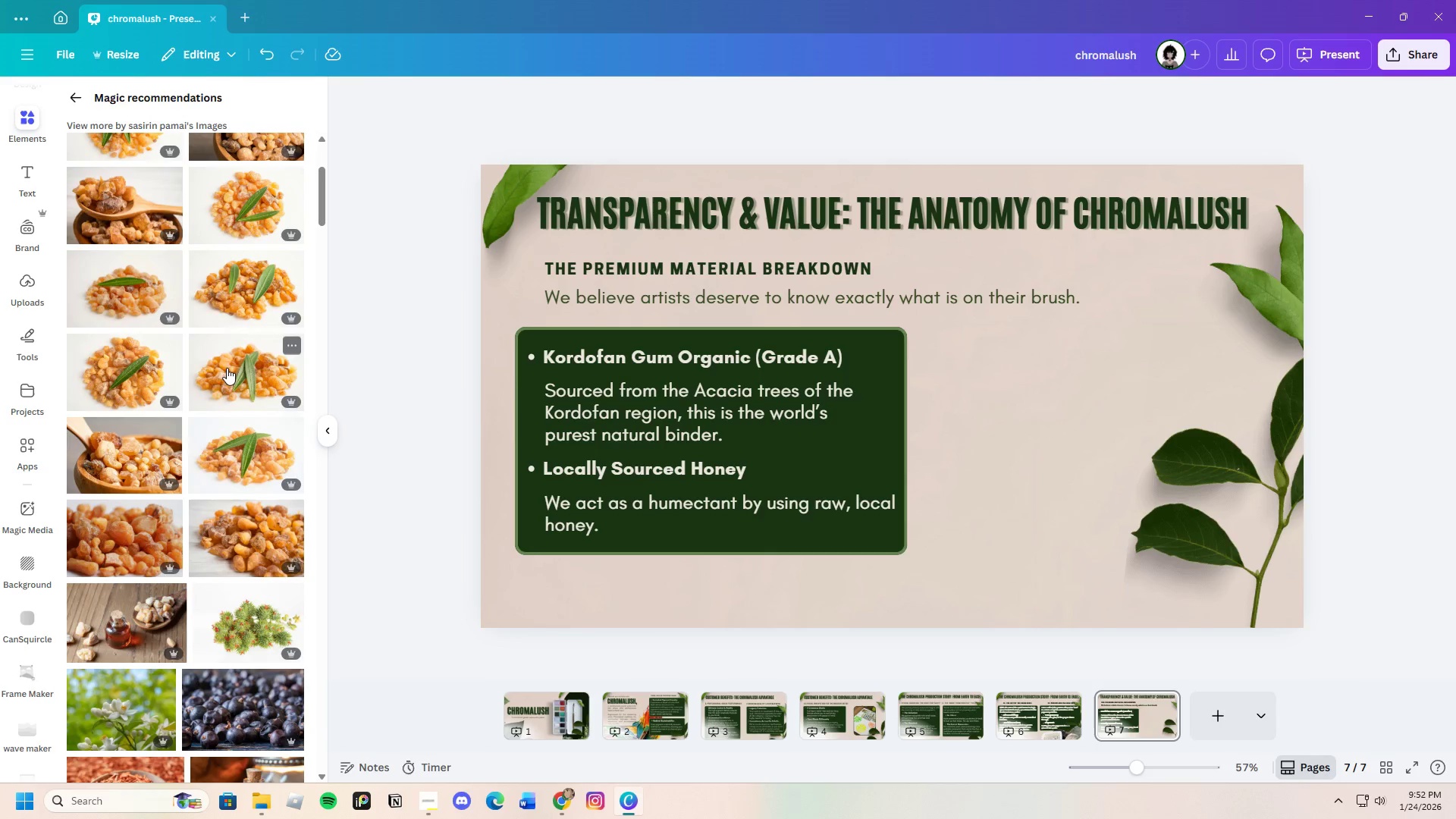 
left_click([227, 366])
 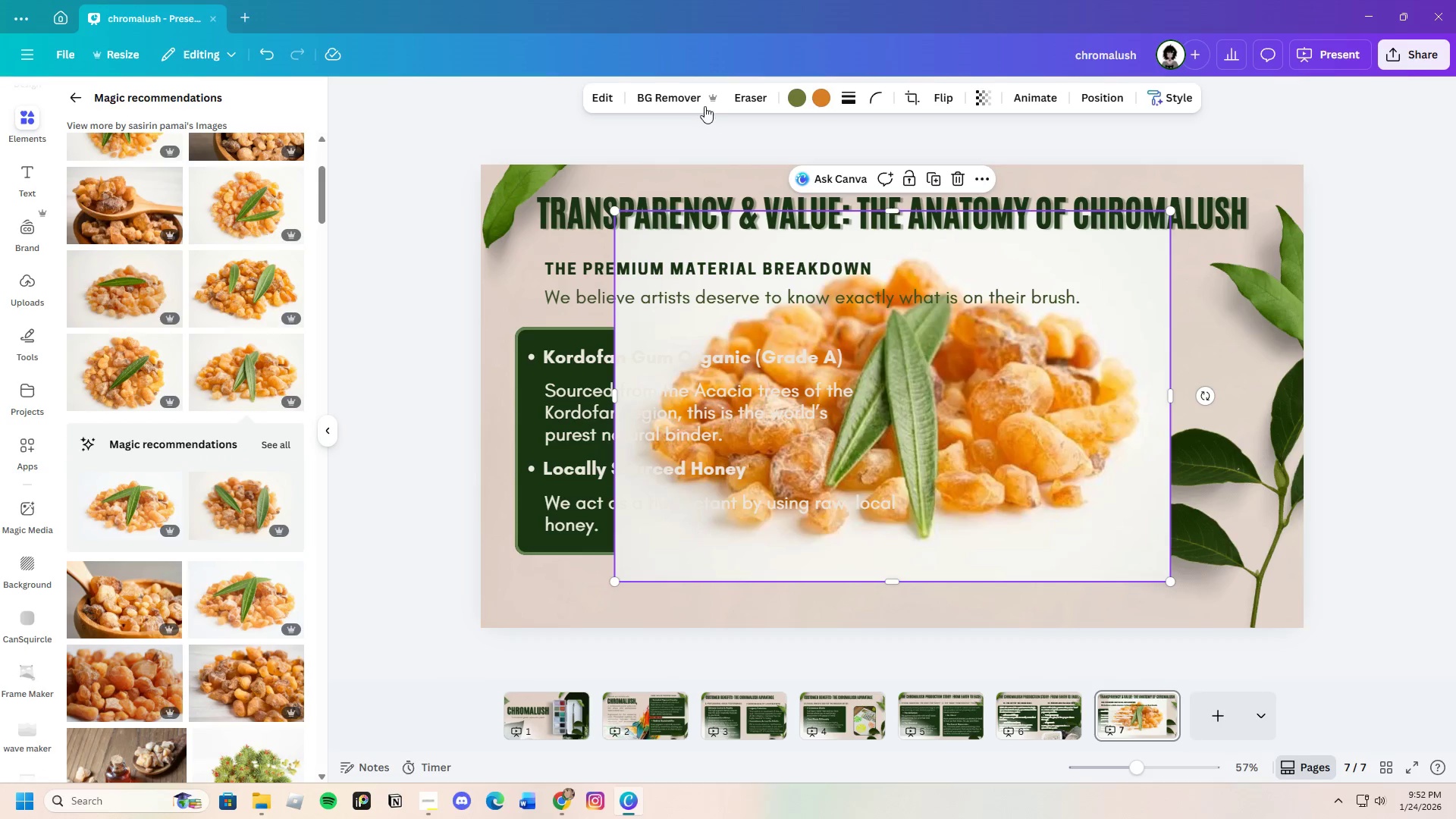 
left_click([677, 97])
 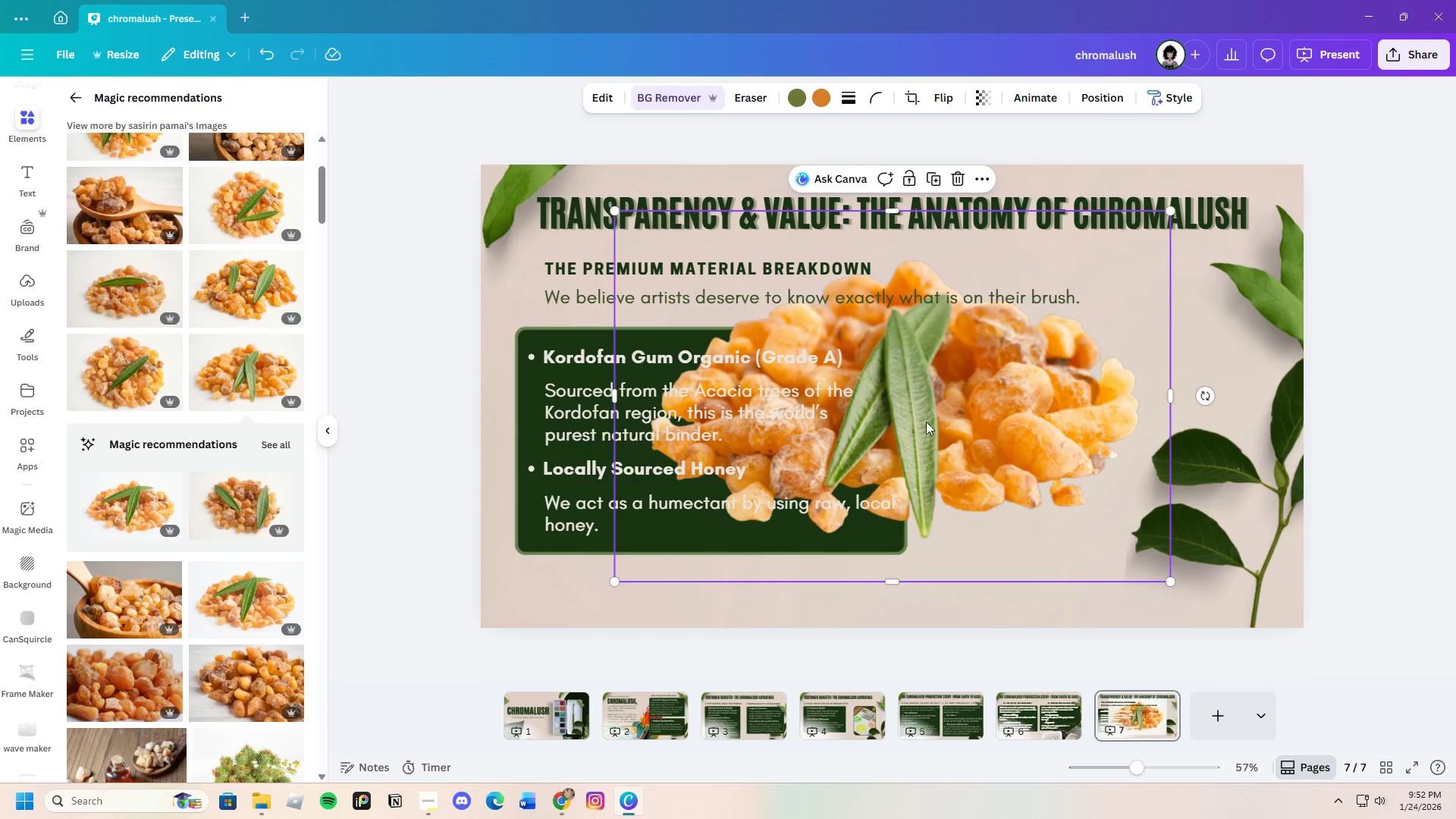 
left_click_drag(start_coordinate=[971, 449], to_coordinate=[1031, 470])
 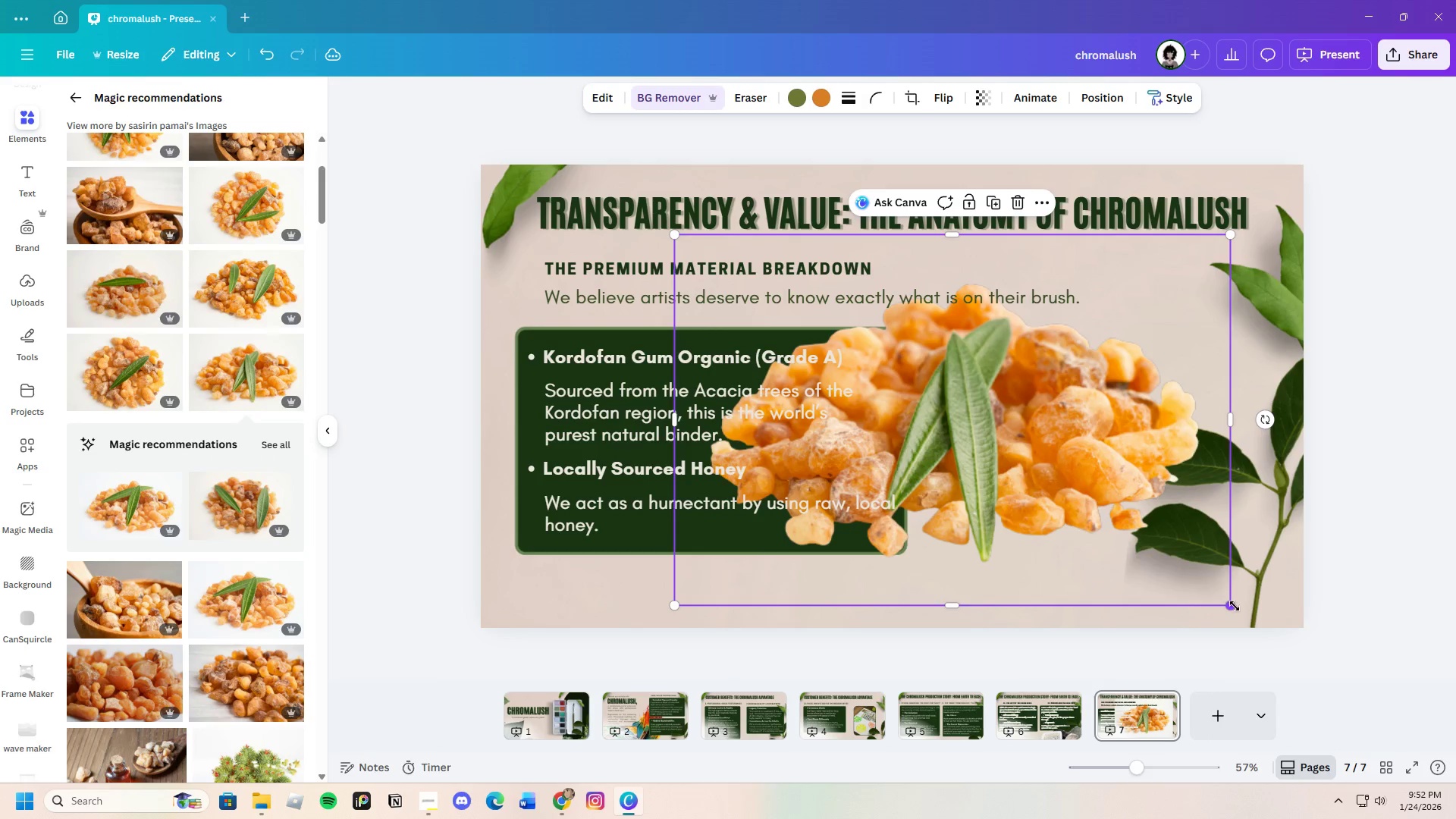 
left_click_drag(start_coordinate=[1235, 606], to_coordinate=[941, 435])
 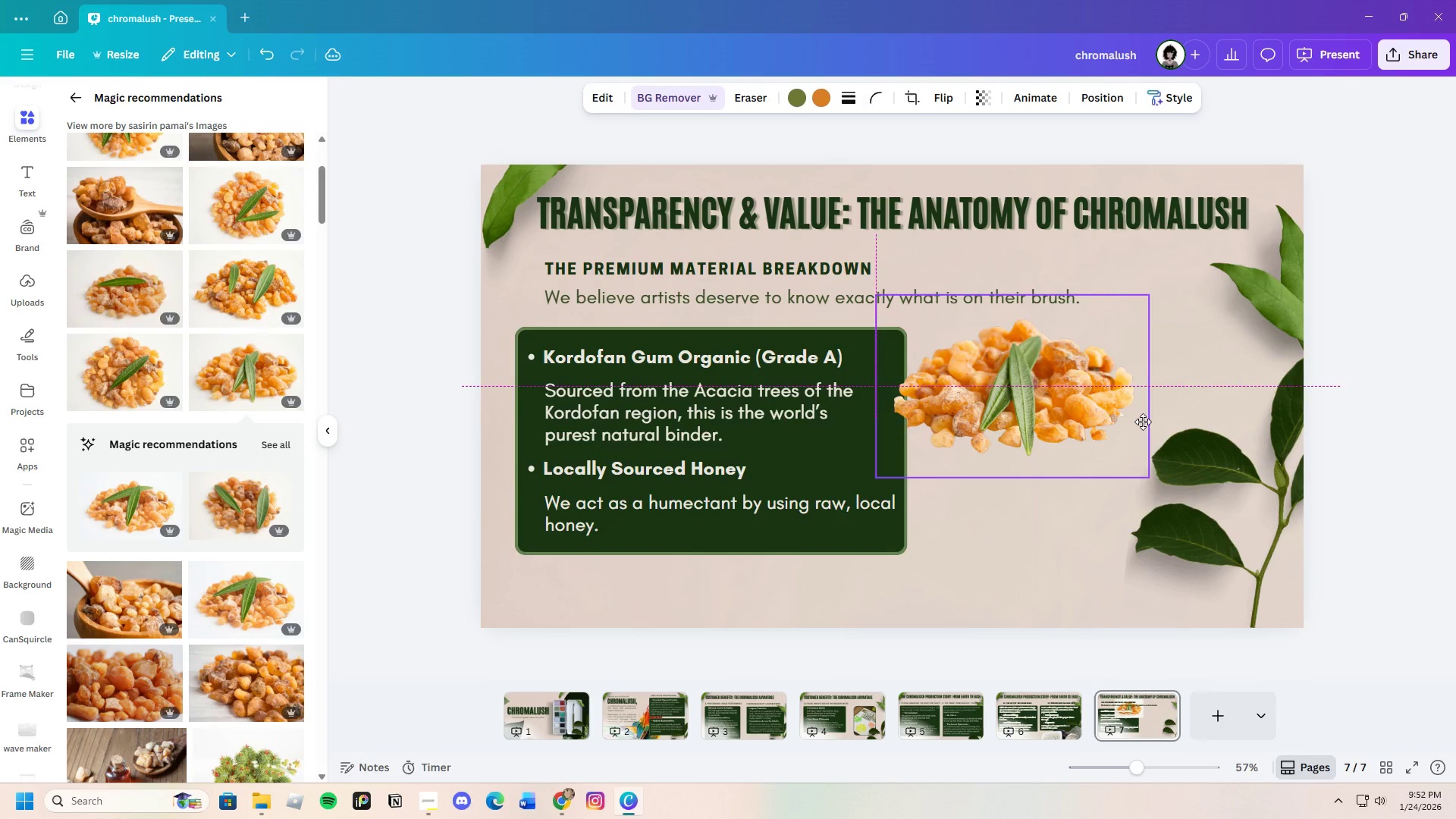 
left_click_drag(start_coordinate=[880, 346], to_coordinate=[1162, 403])
 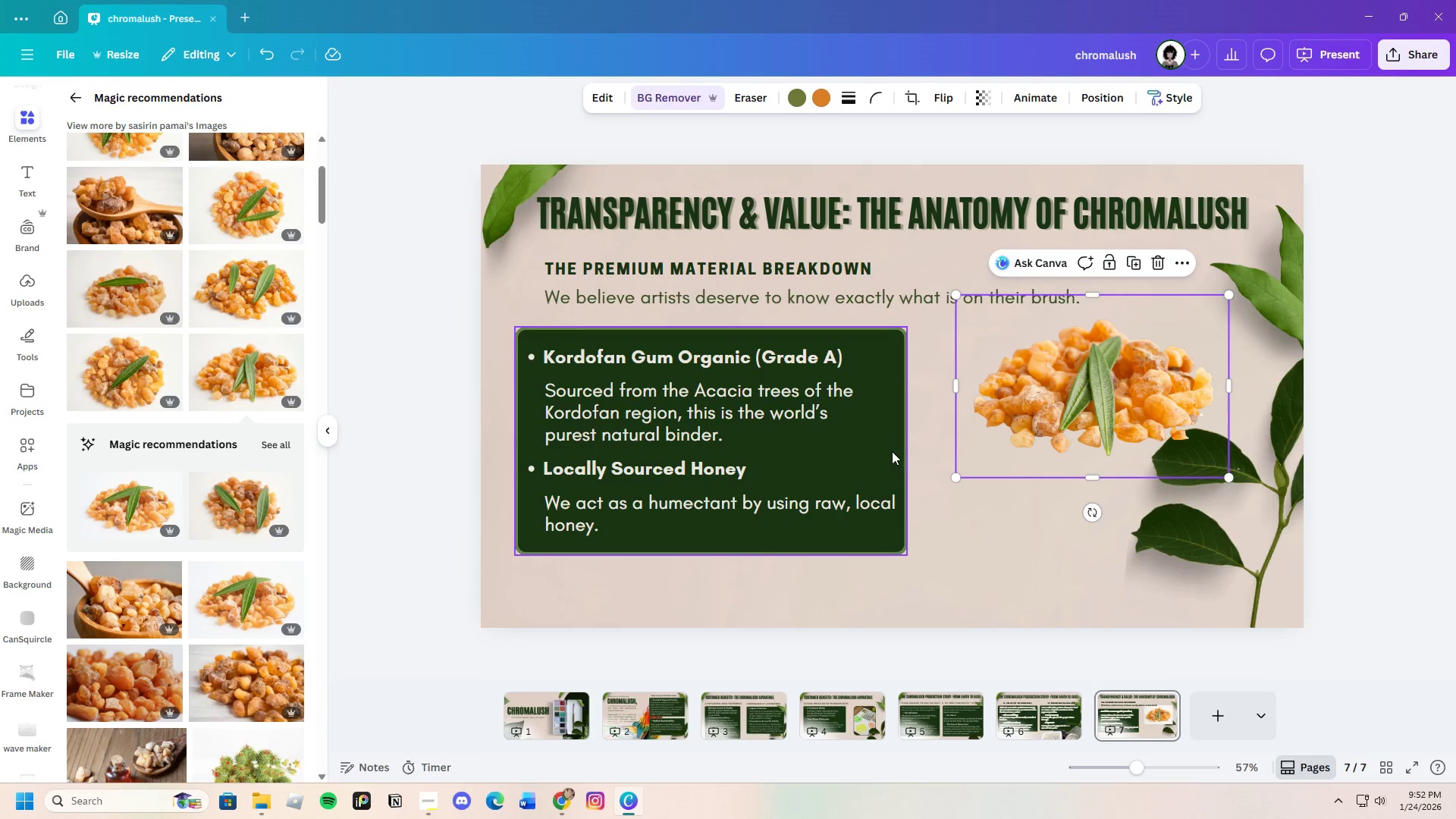 
left_click([891, 451])
 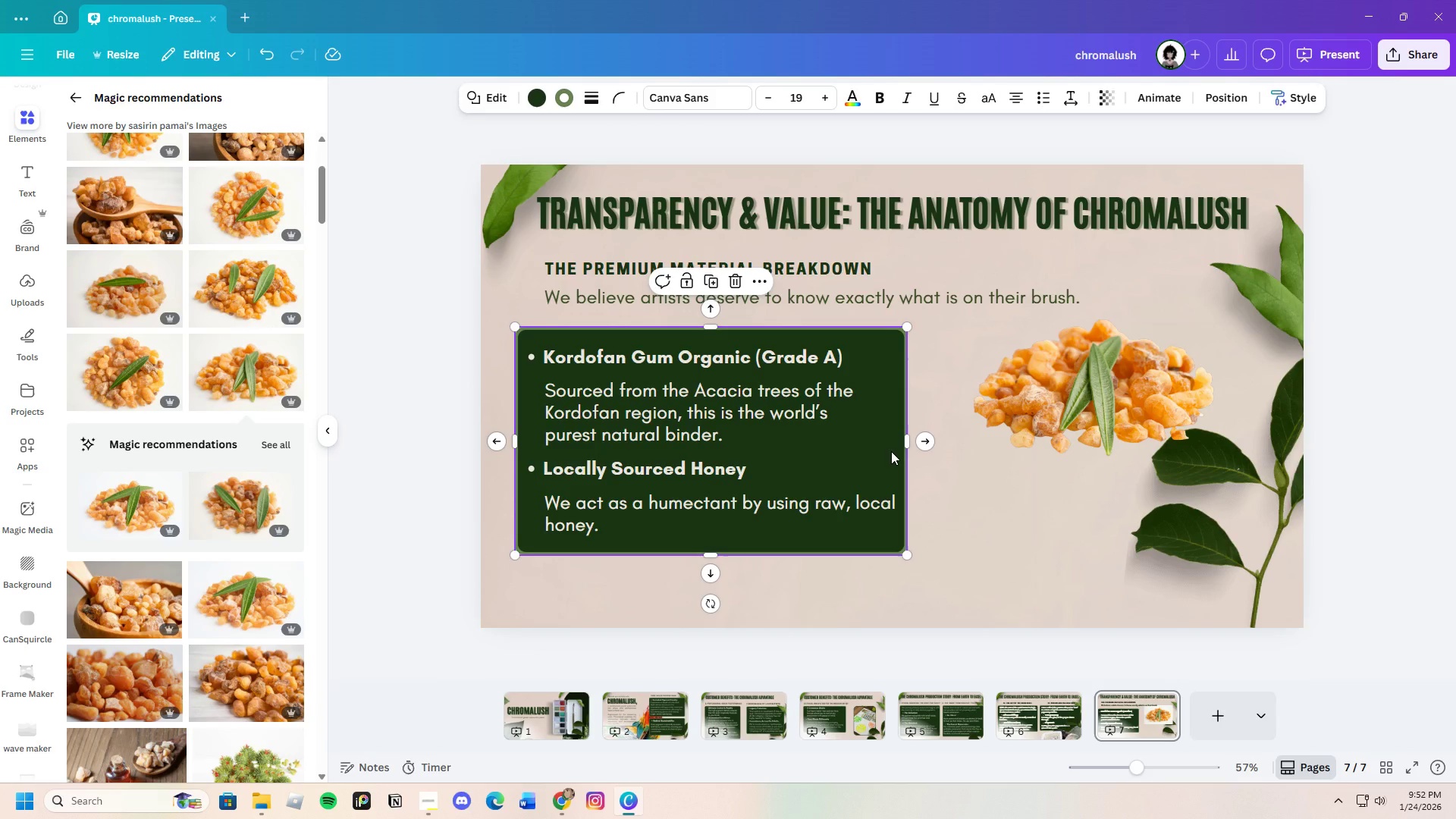 
key(Control+C)
 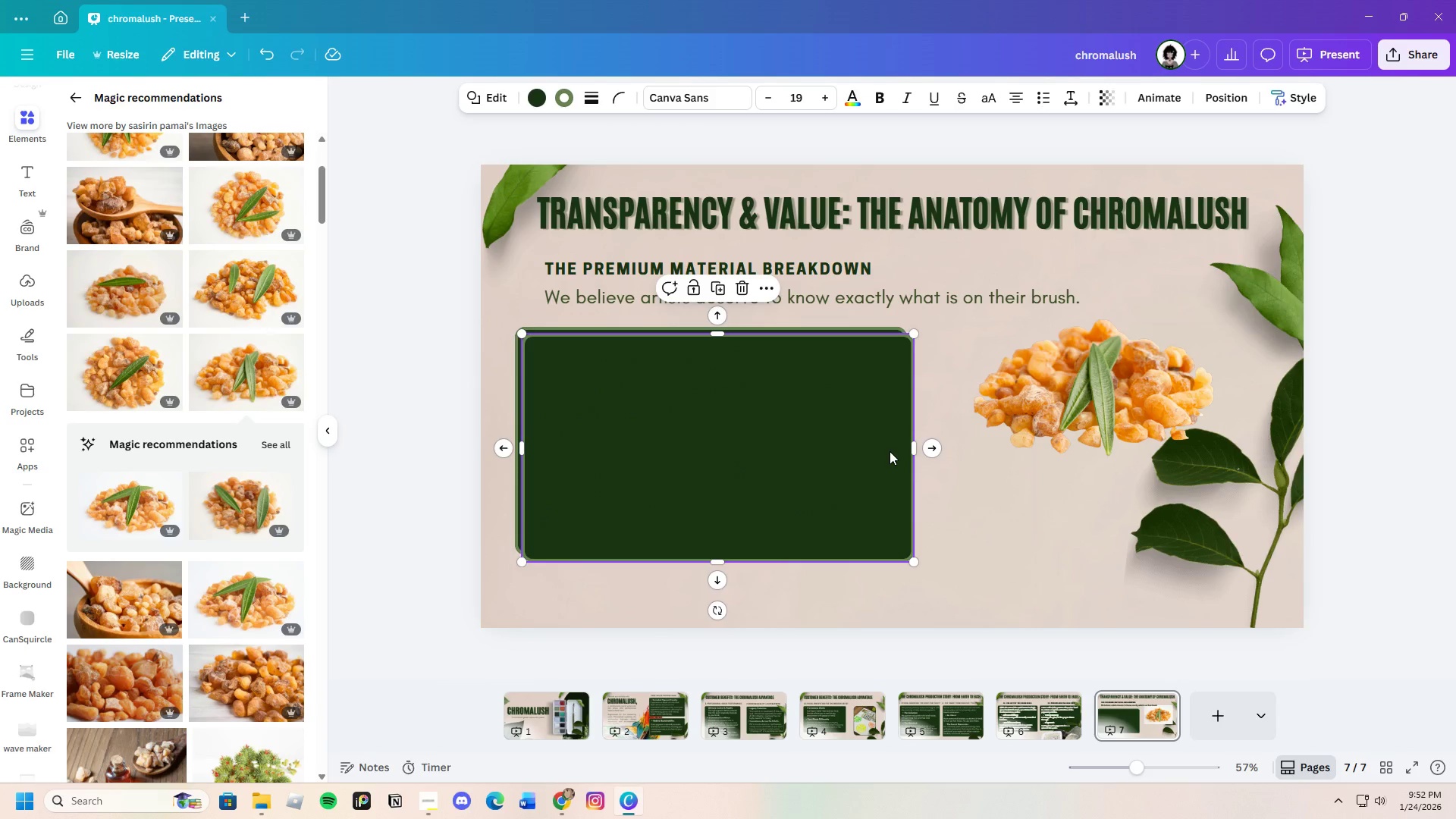 
key(Control+V)
 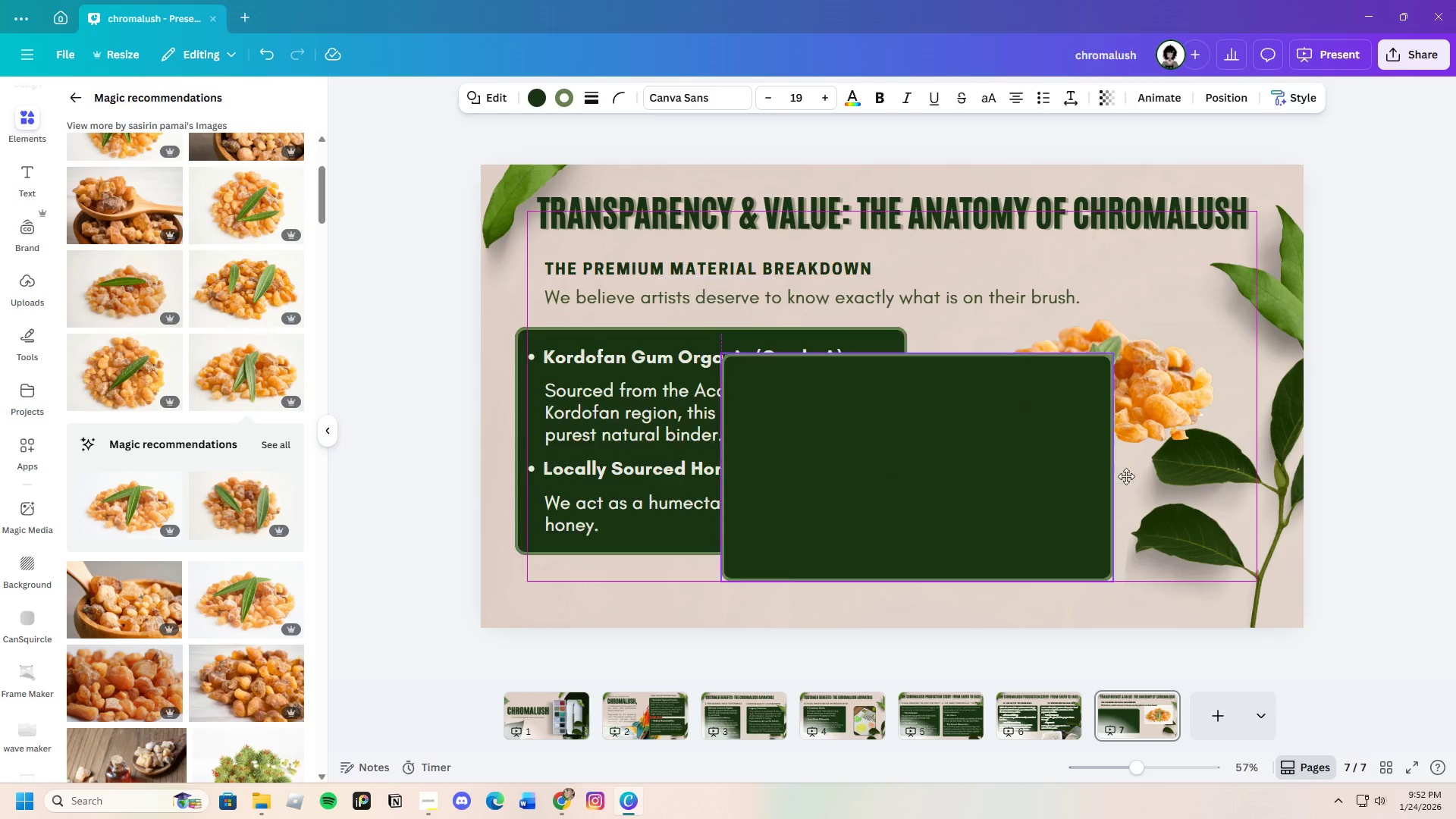 
left_click_drag(start_coordinate=[884, 455], to_coordinate=[1134, 452])
 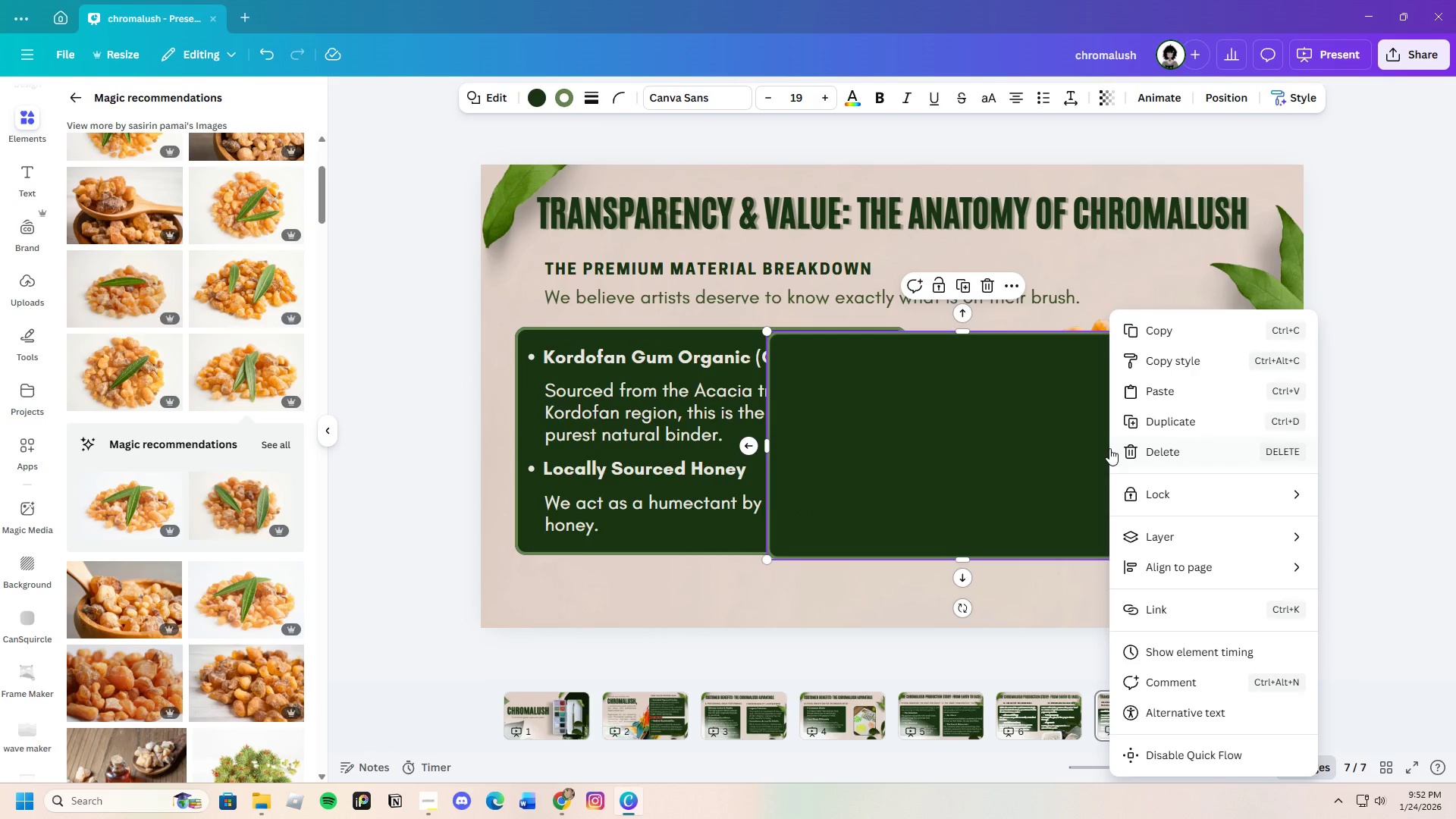 
right_click([1109, 448])
 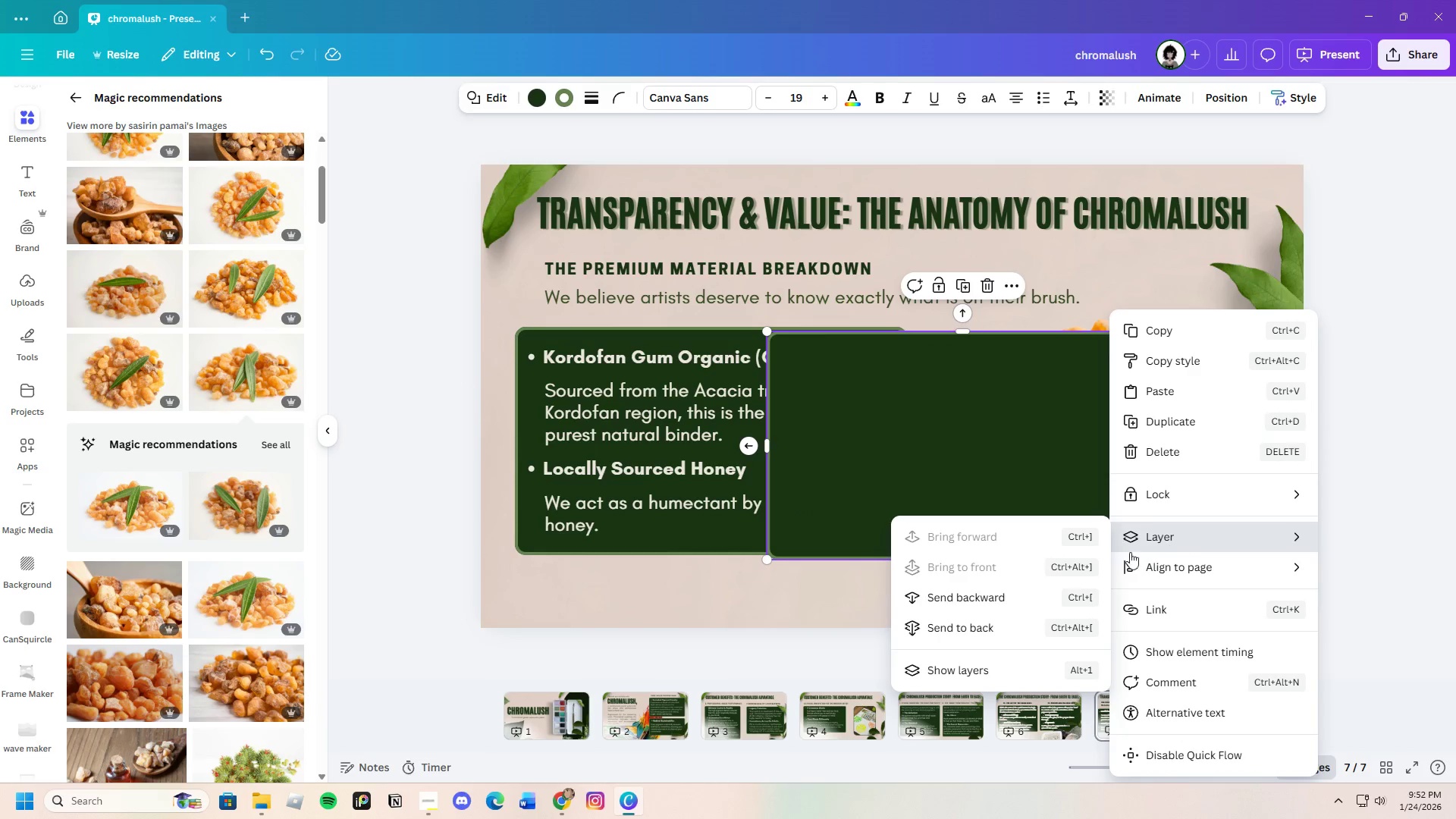 
left_click([1014, 596])
 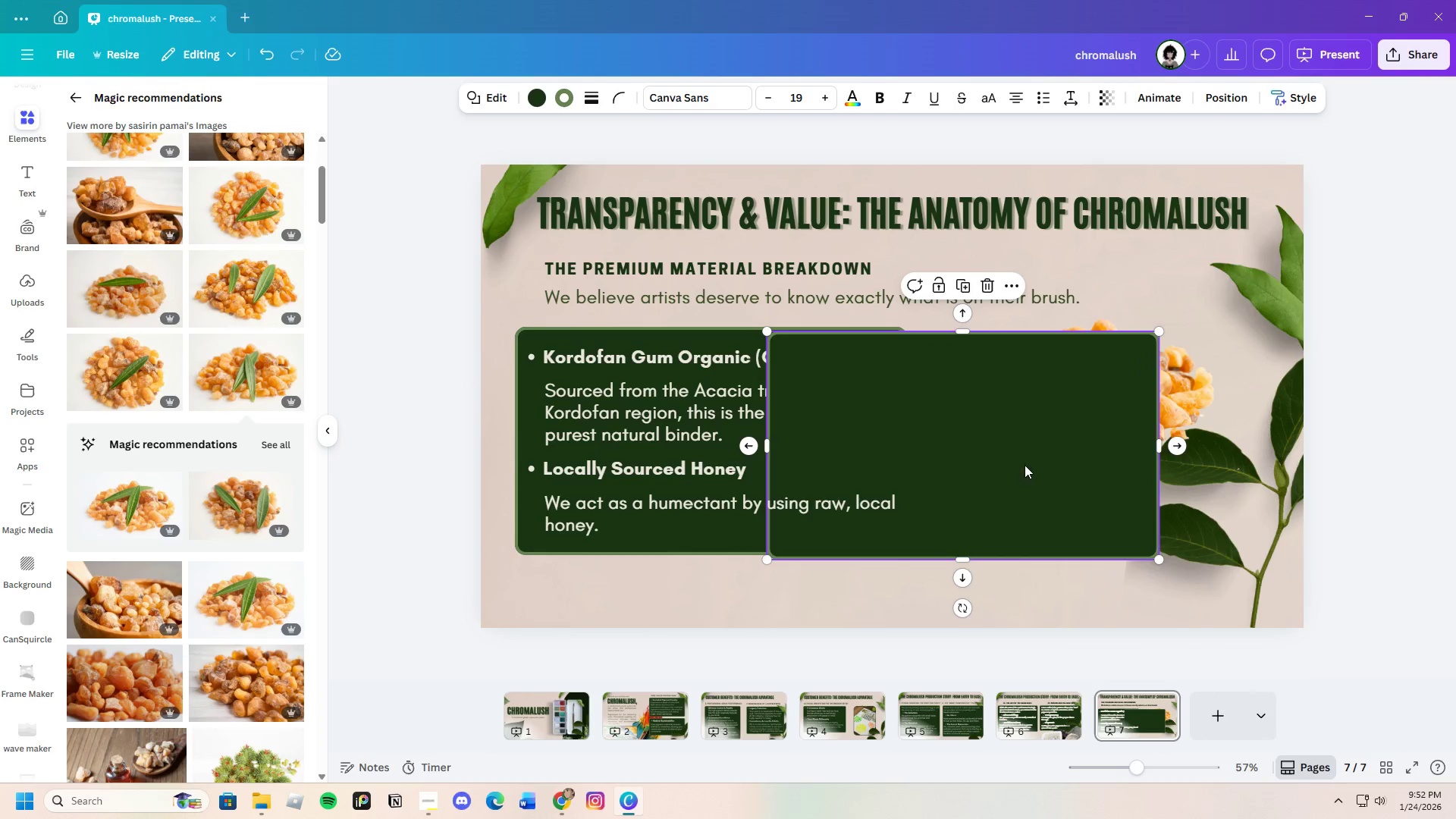 
right_click([1015, 441])
 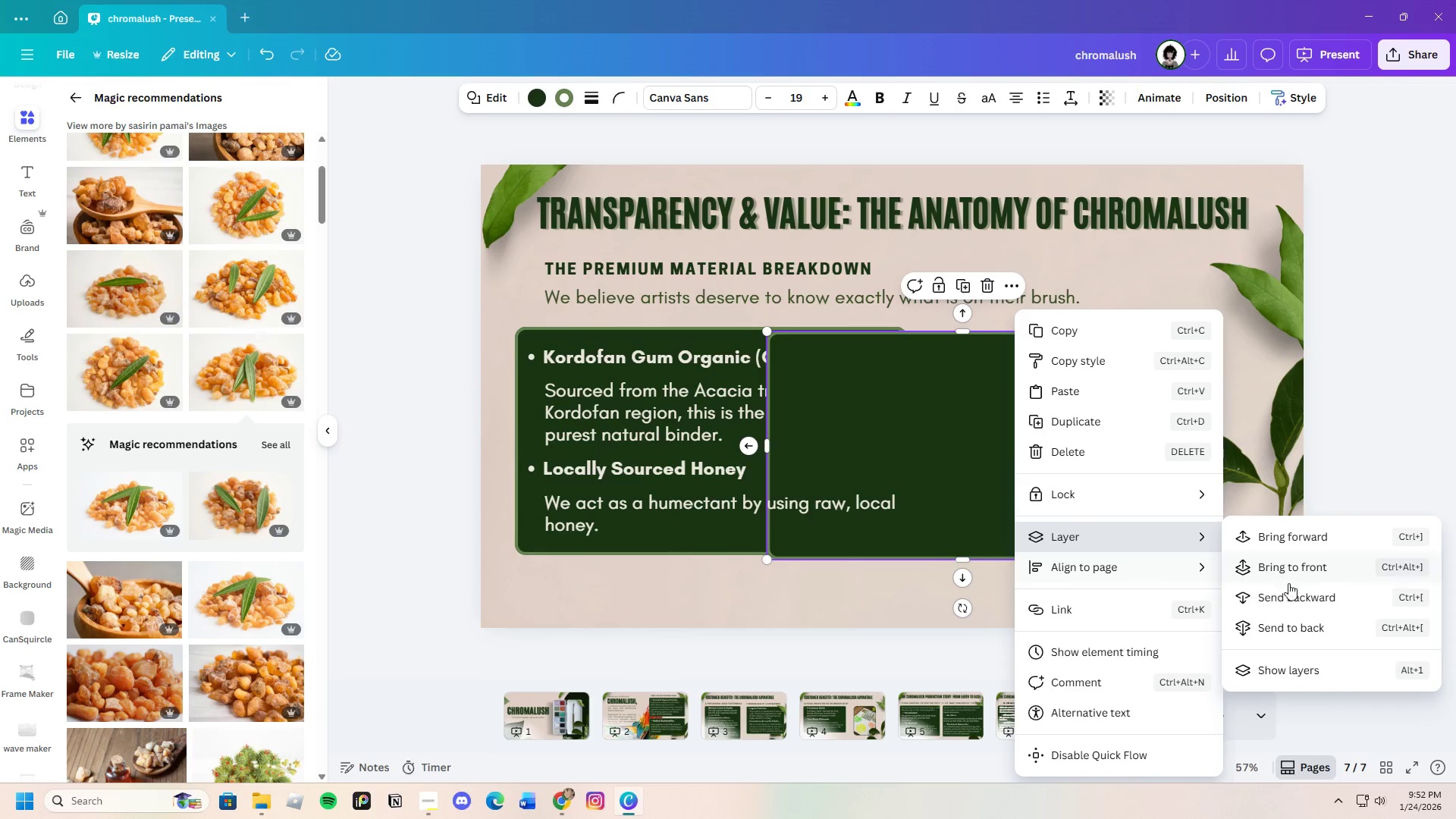 
left_click([1293, 592])
 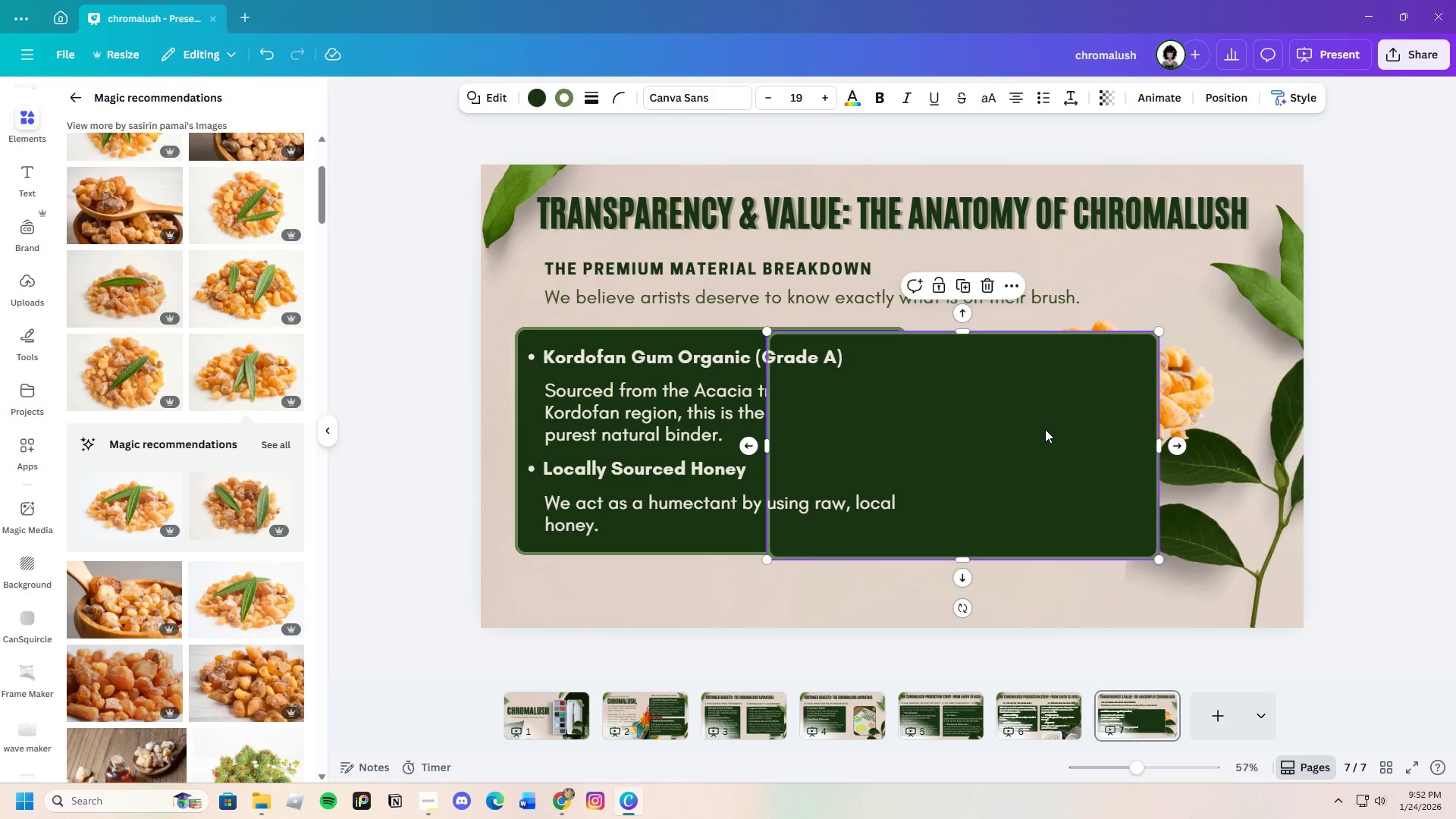 
right_click([1044, 428])
 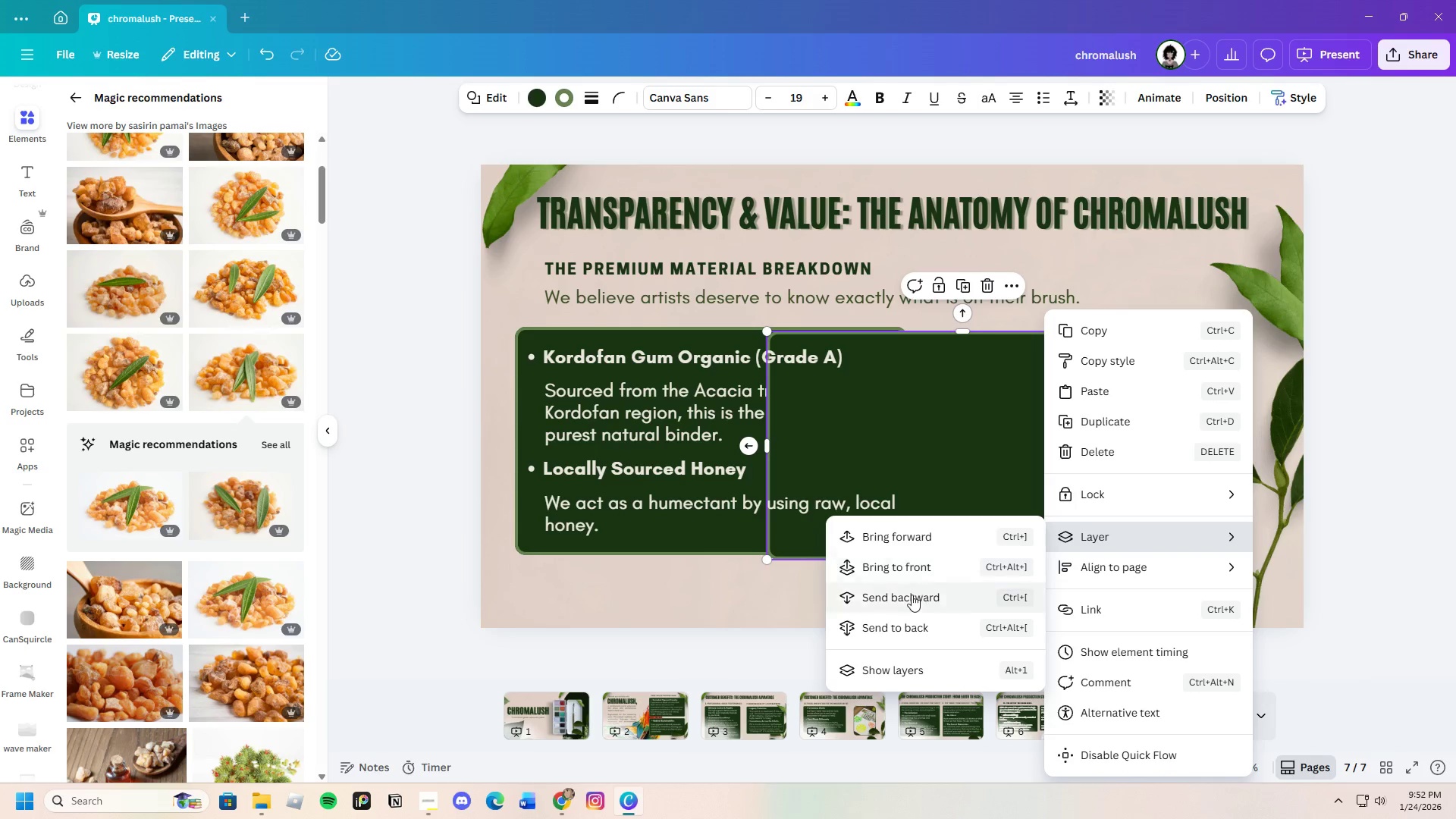 
left_click([911, 595])
 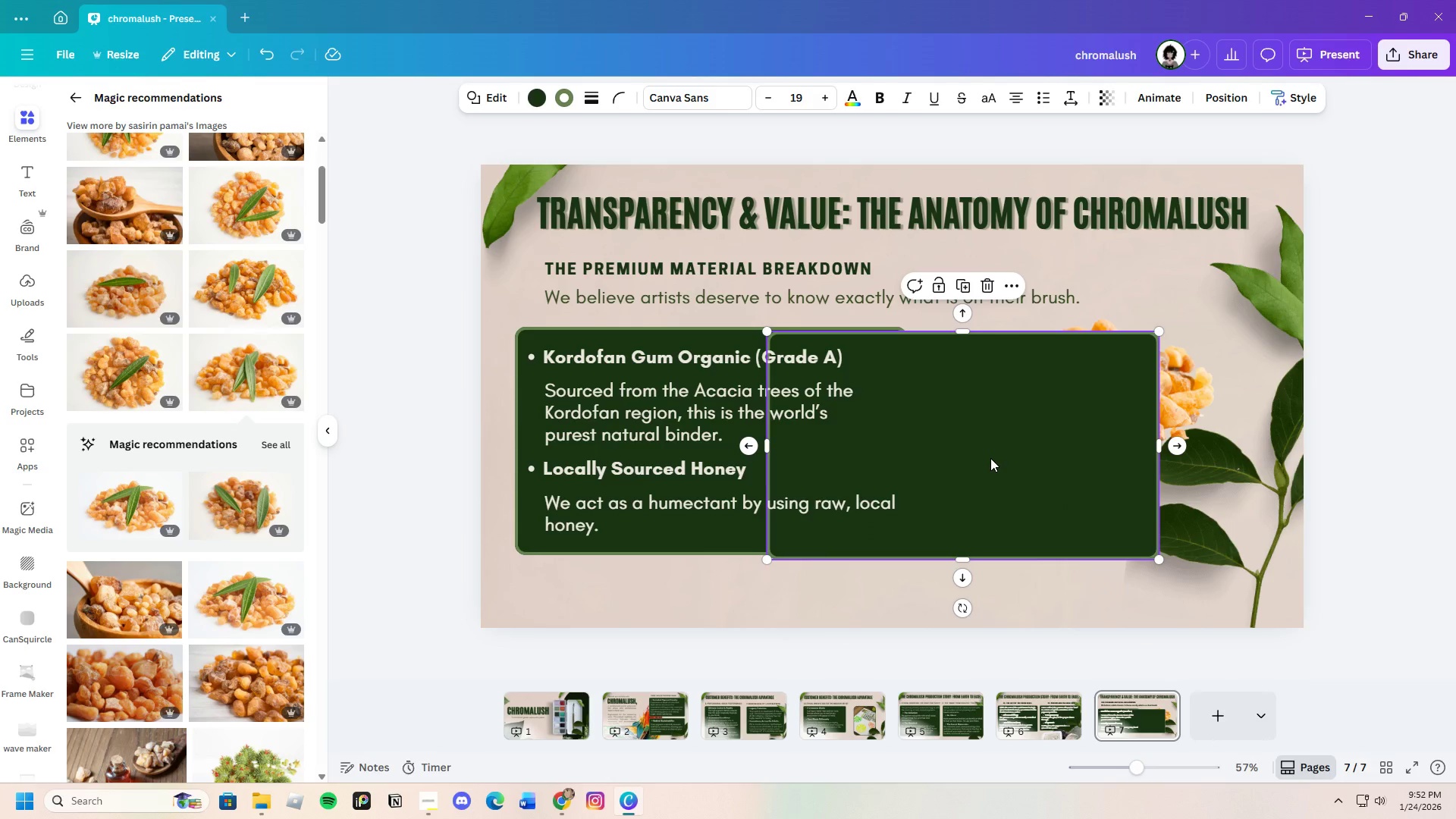 
right_click([990, 458])
 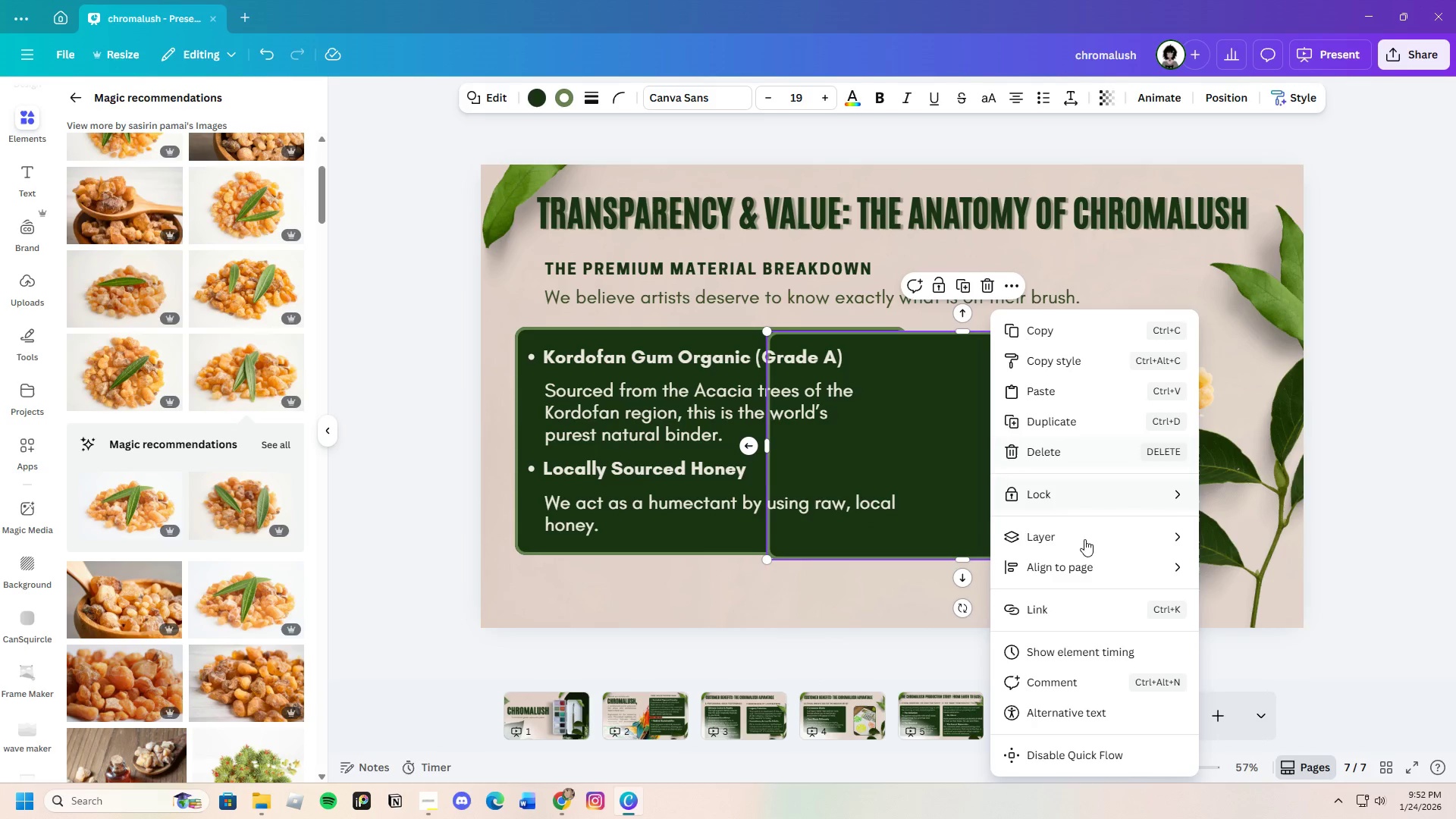 
mouse_move([1107, 551])
 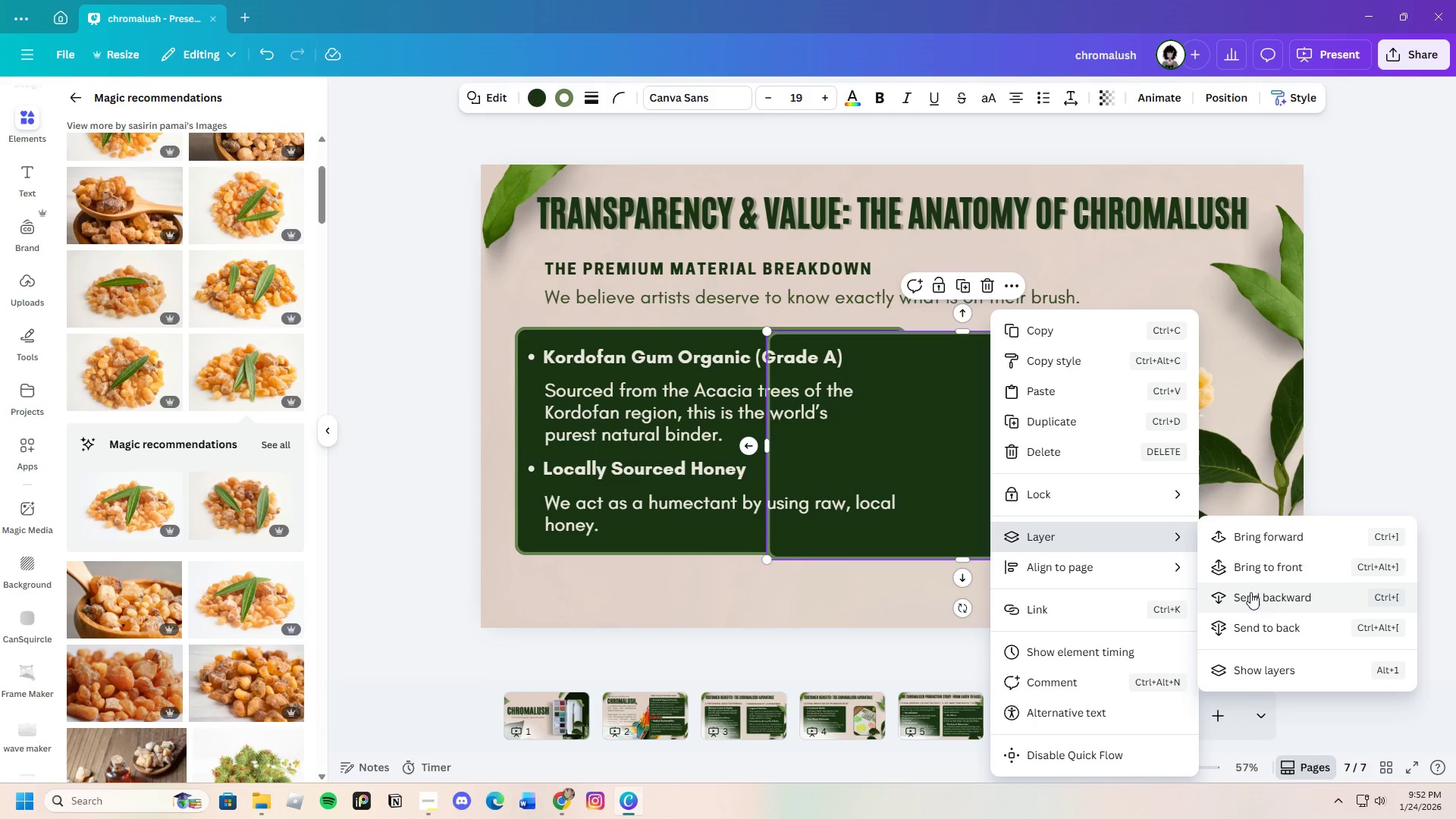 
left_click([1250, 592])
 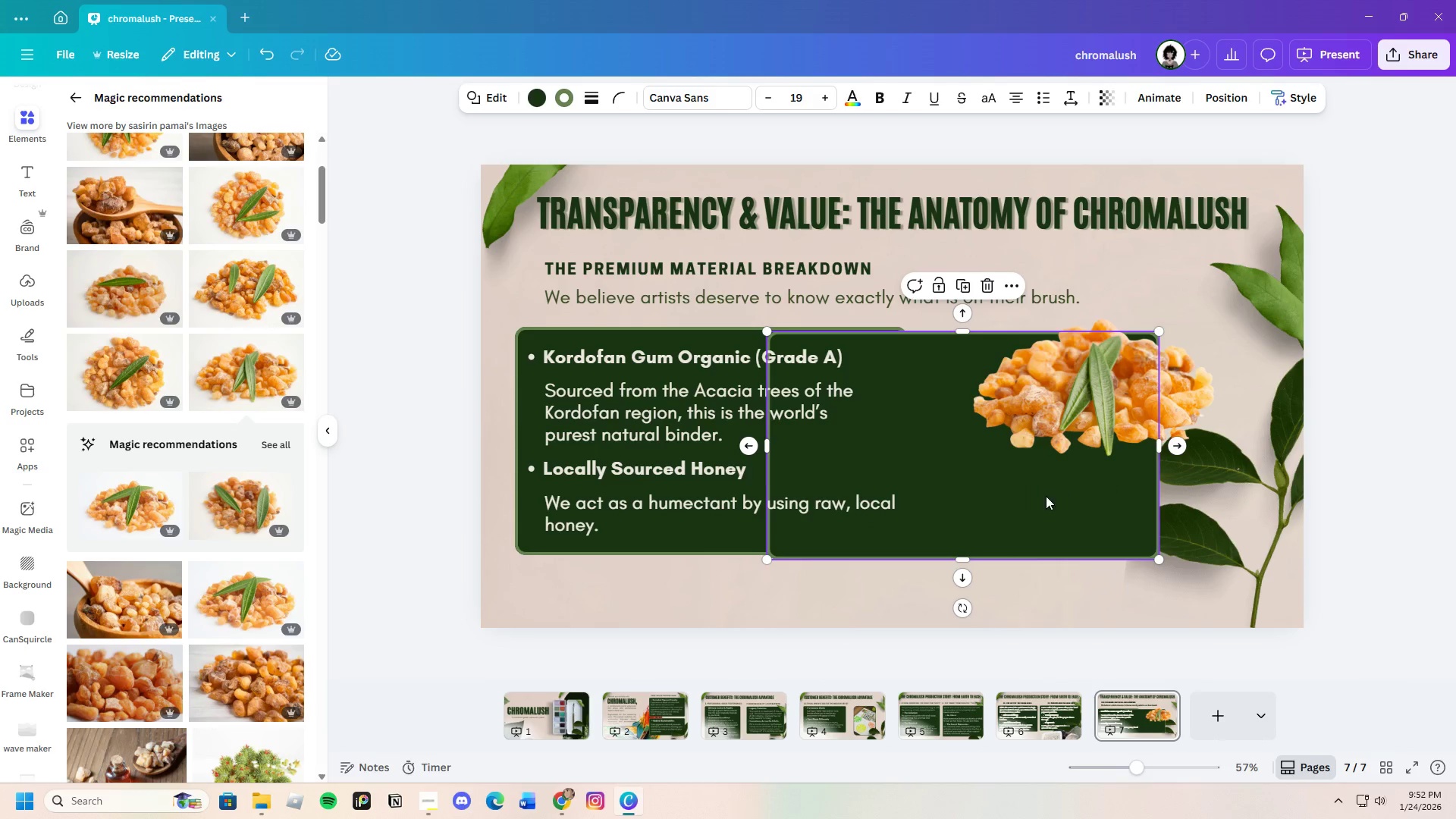 
left_click_drag(start_coordinate=[1062, 497], to_coordinate=[1191, 458])
 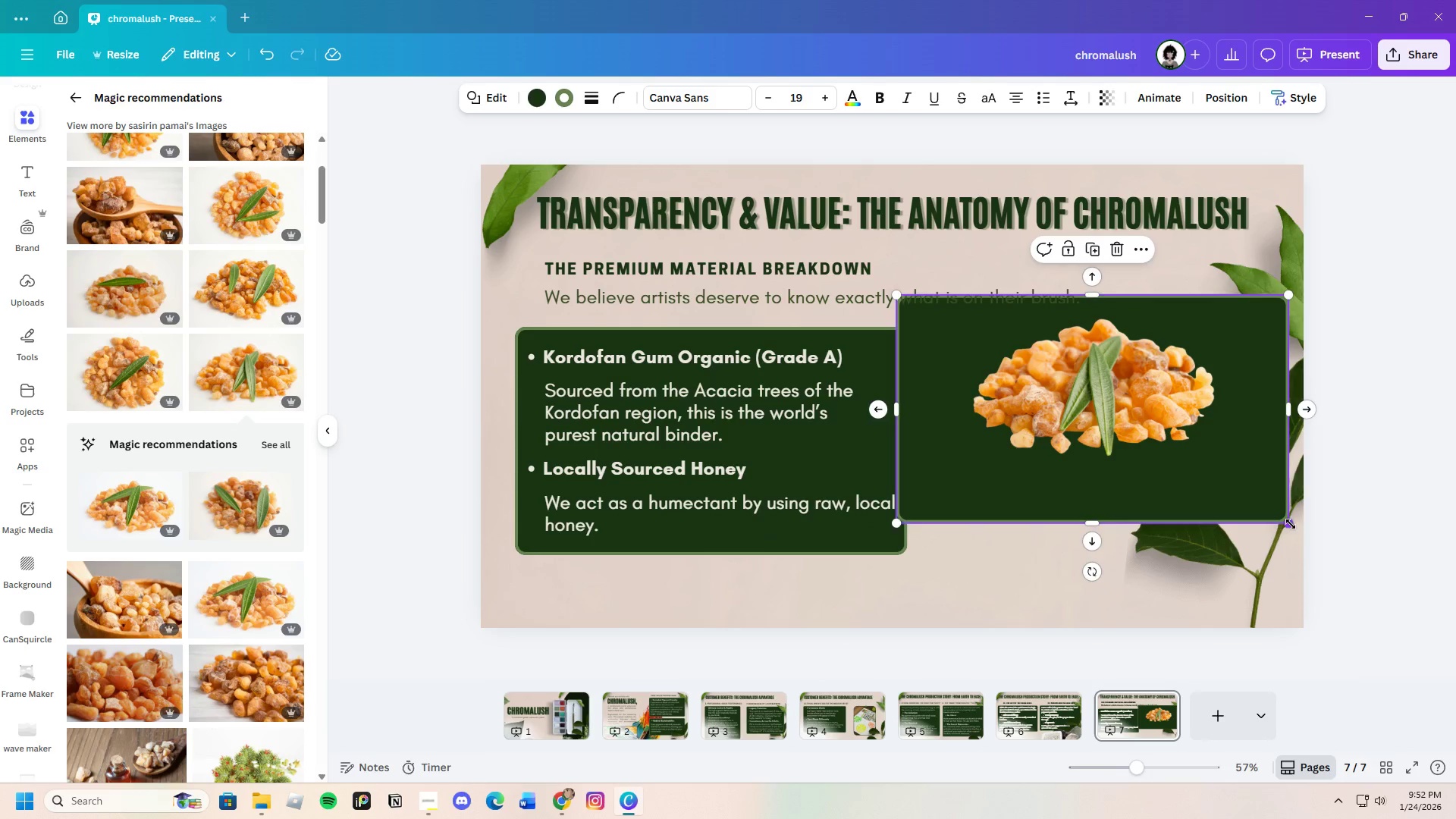 
left_click_drag(start_coordinate=[1291, 524], to_coordinate=[1112, 443])
 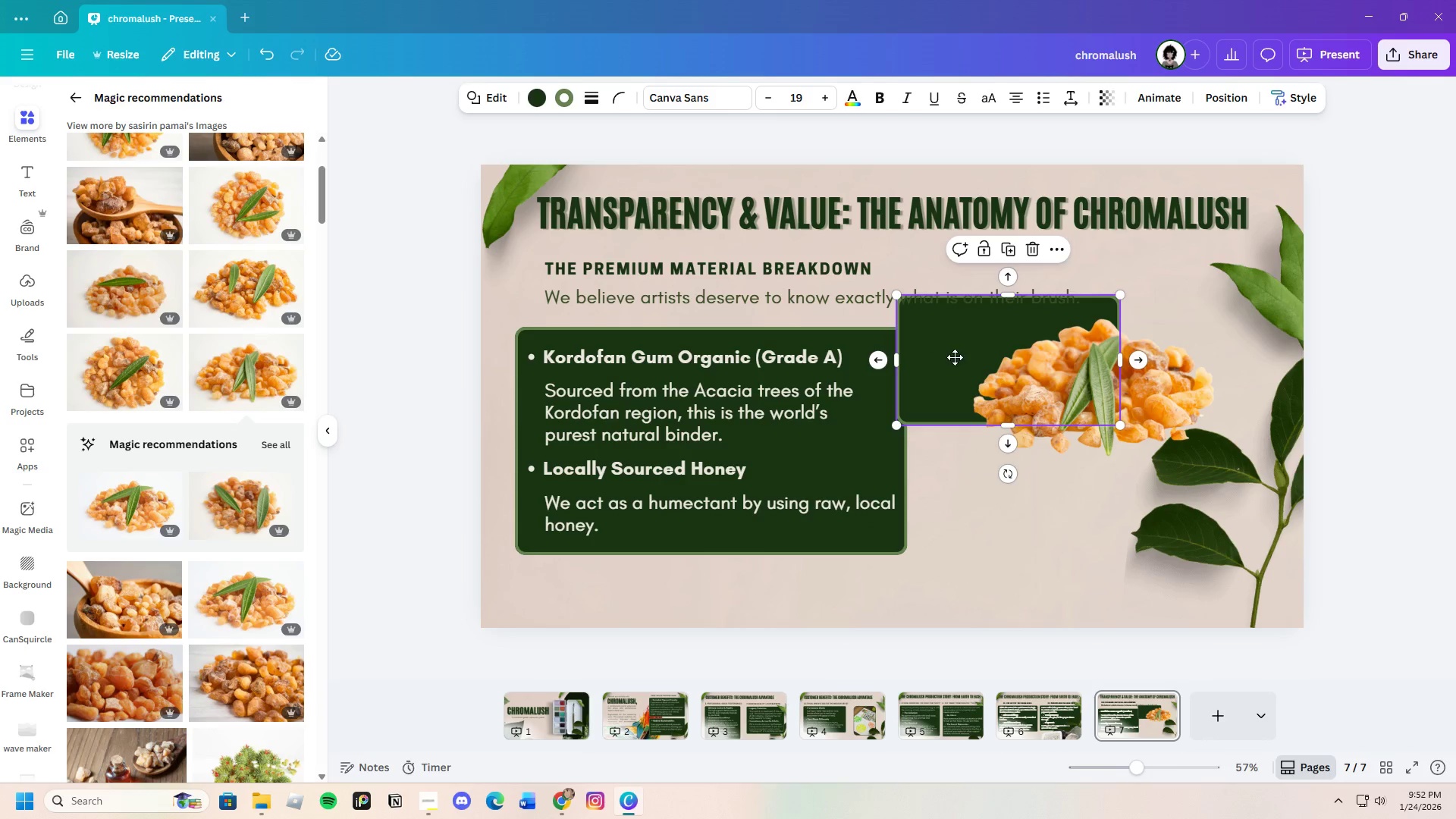 
left_click_drag(start_coordinate=[933, 336], to_coordinate=[1009, 366])
 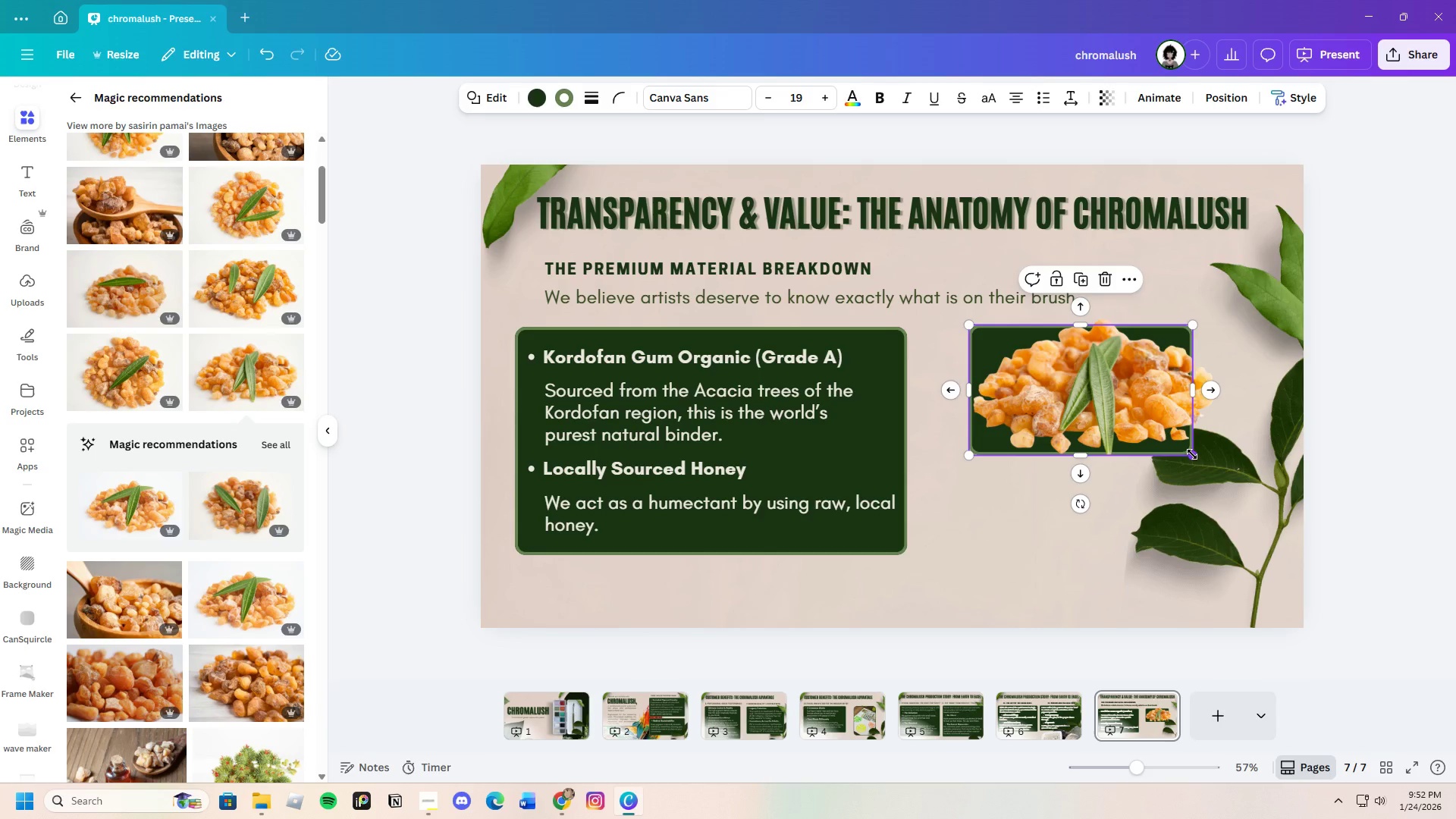 
left_click_drag(start_coordinate=[1192, 454], to_coordinate=[1237, 479])
 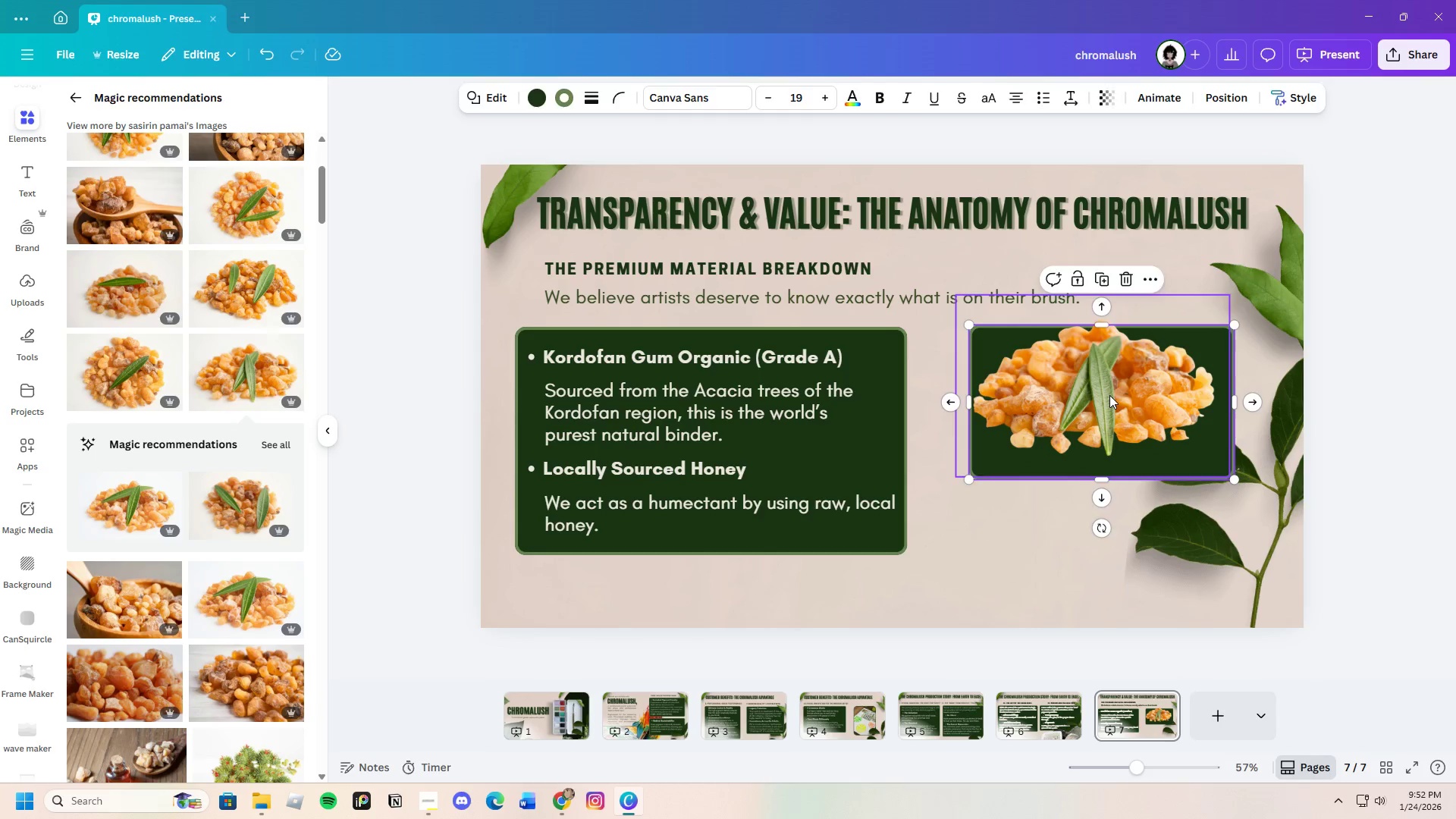 
left_click([1109, 395])
 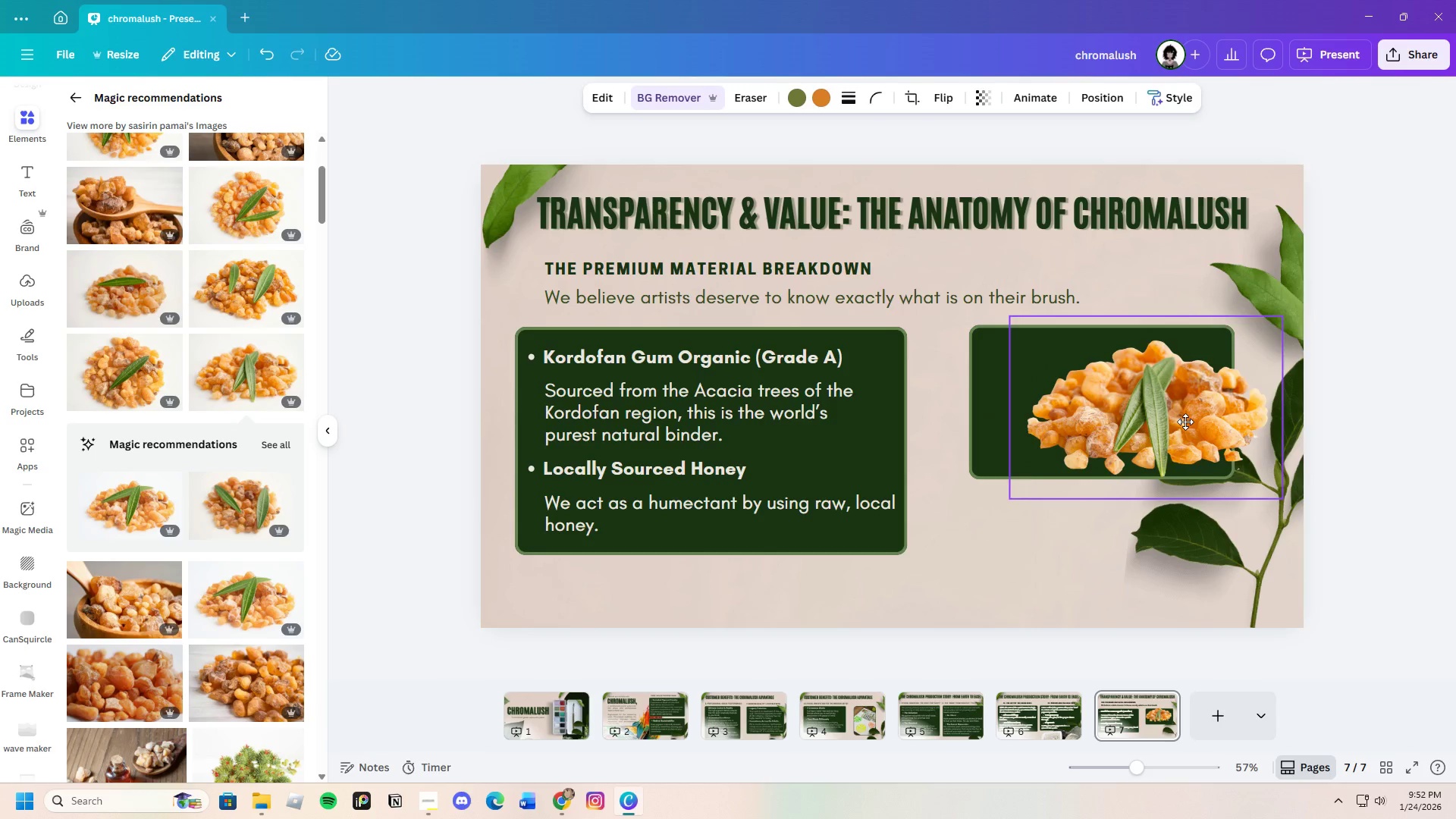 
left_click_drag(start_coordinate=[1111, 394], to_coordinate=[1119, 408])
 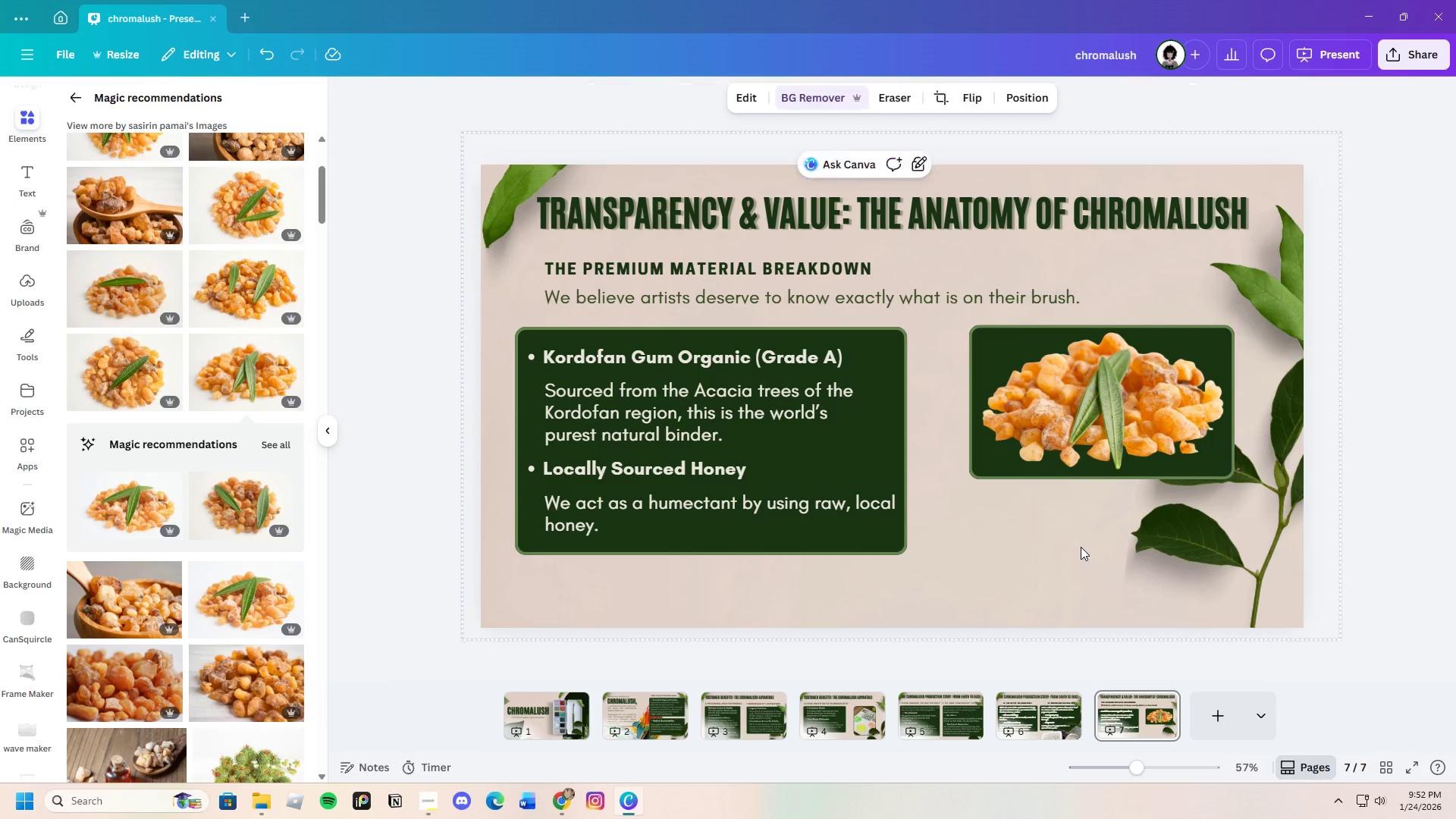 
left_click([1081, 547])
 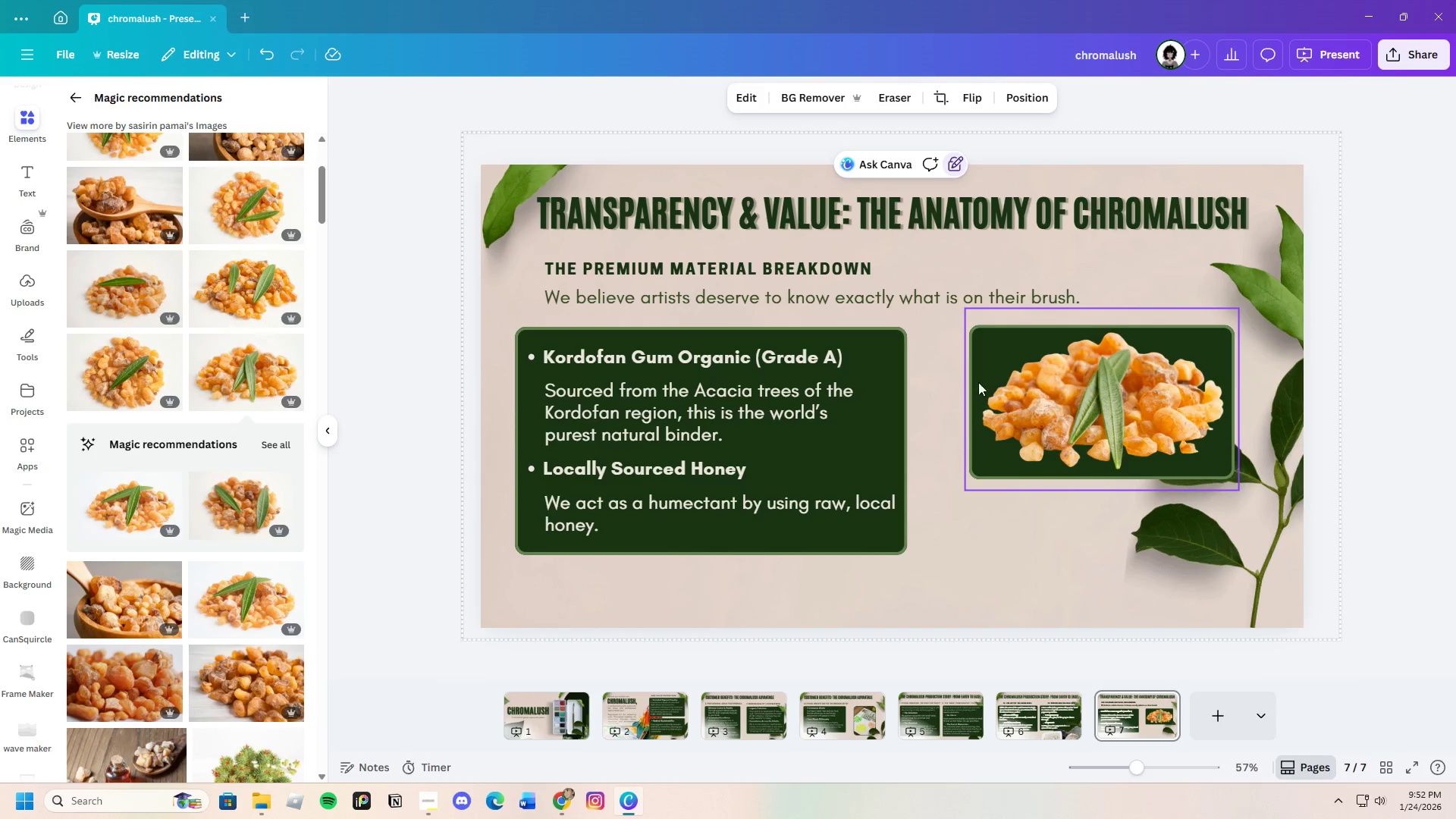 
left_click([990, 373])
 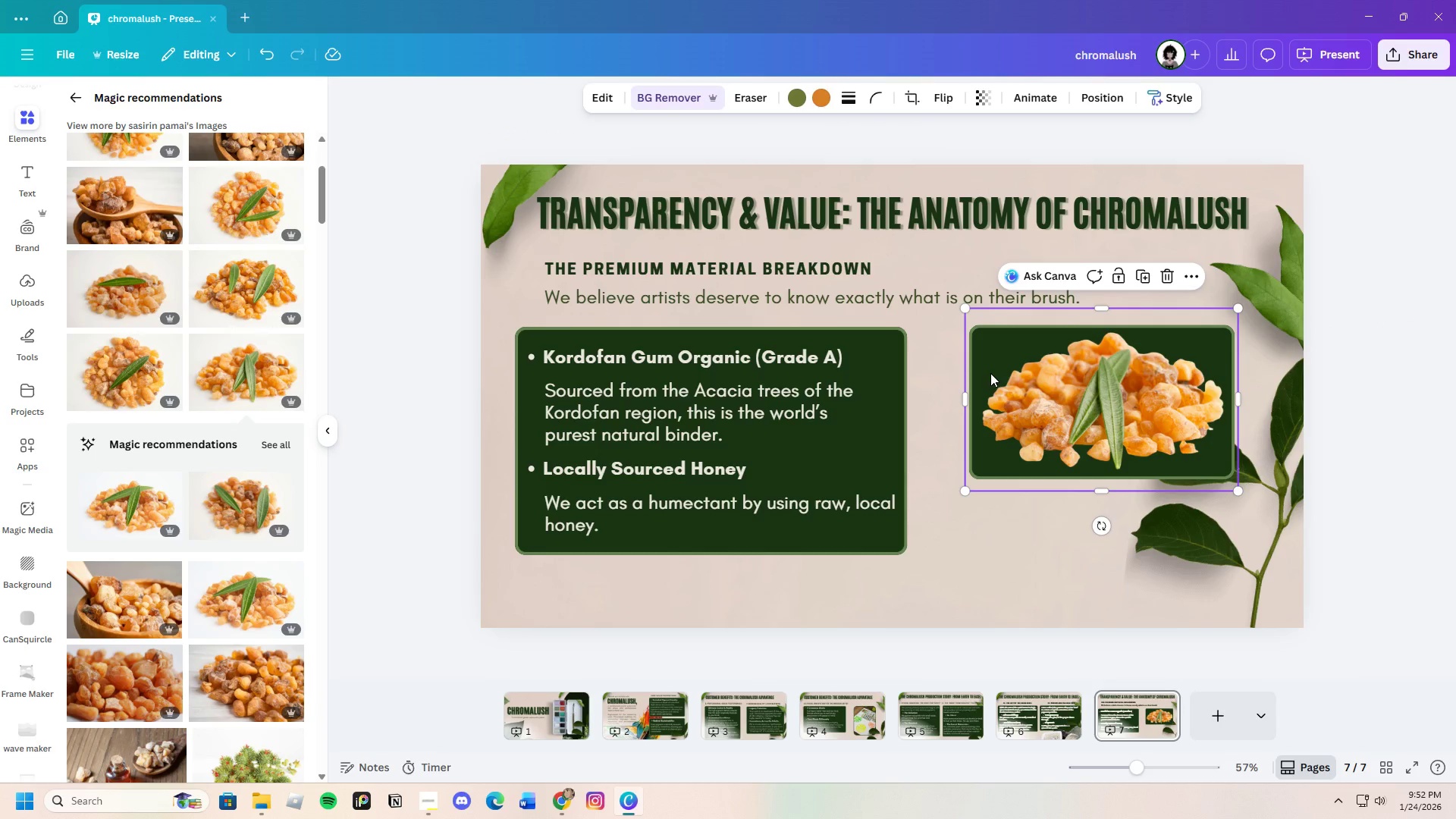 
key(Control+C)
 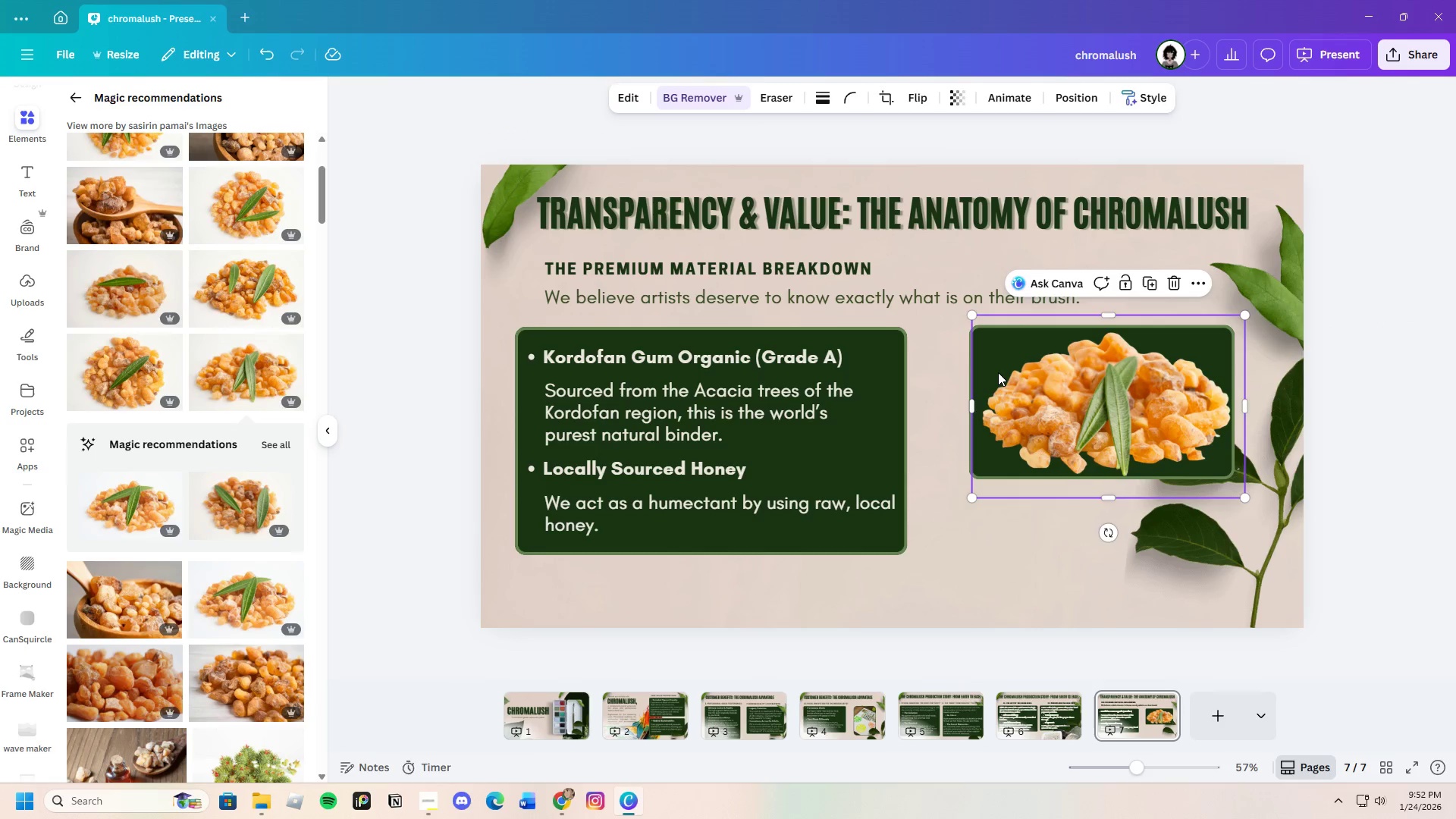 
key(Control+V)
 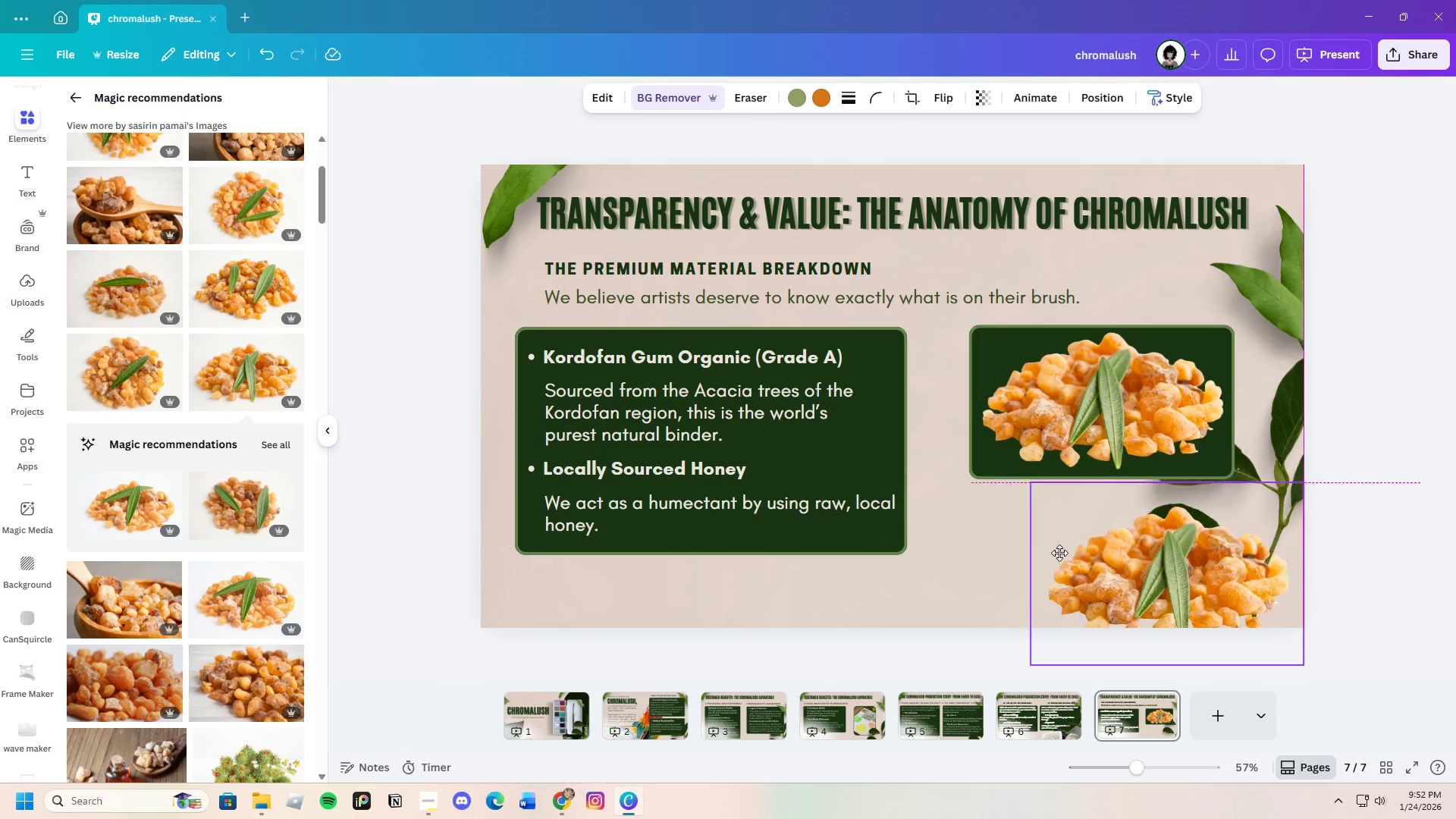 
left_click_drag(start_coordinate=[999, 372], to_coordinate=[1040, 431])
 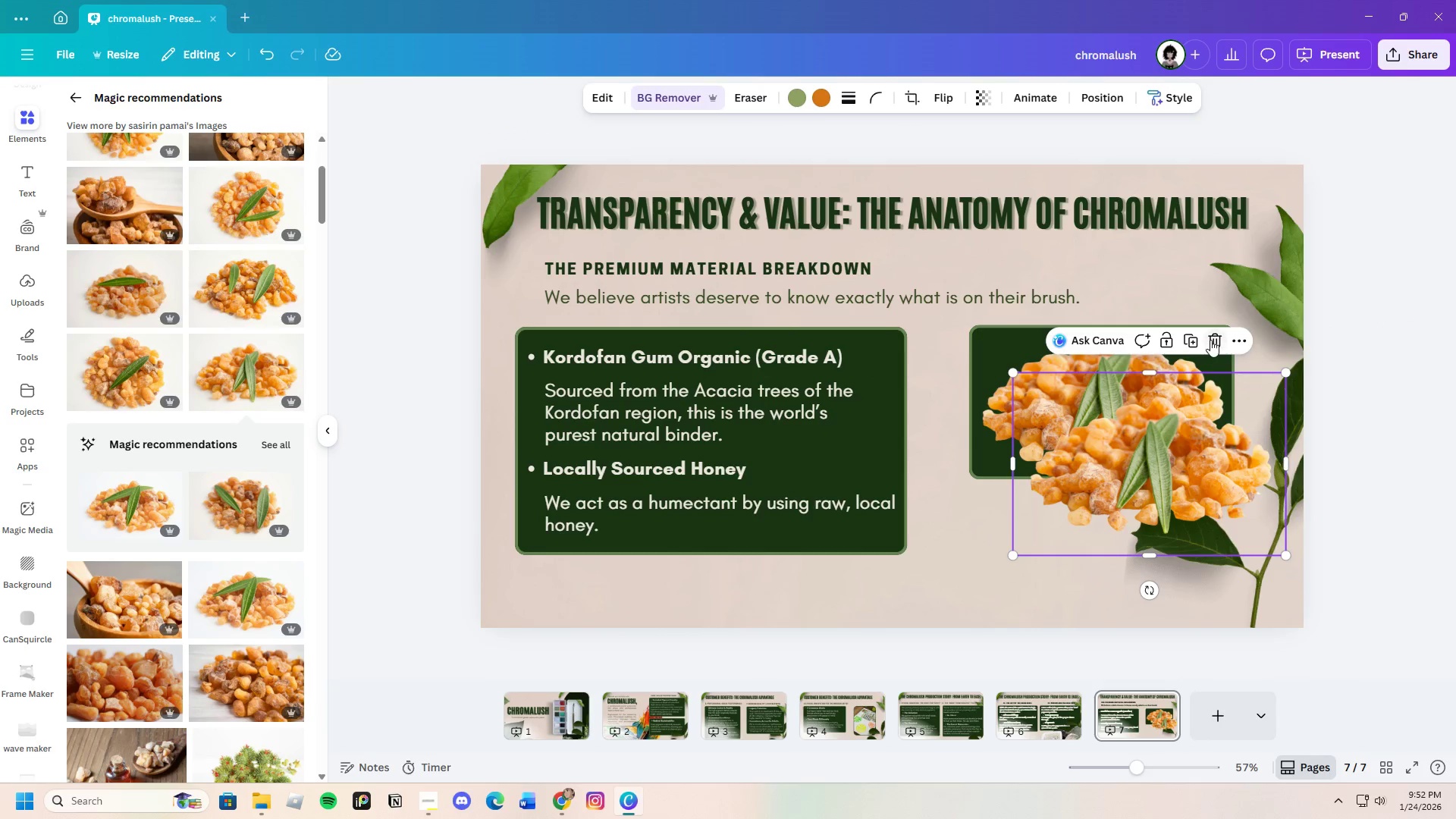 
left_click([1210, 340])
 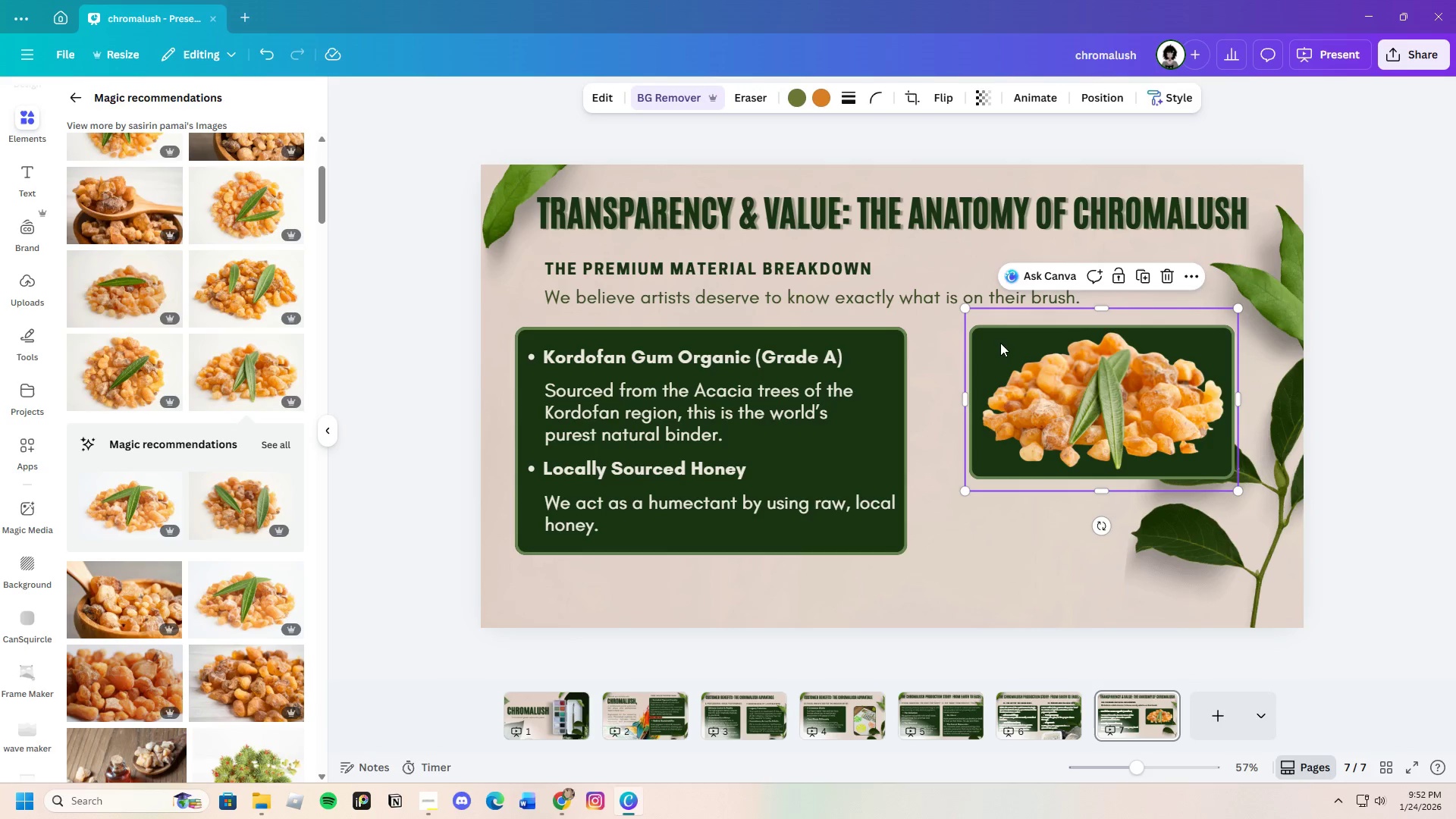 
left_click([1000, 343])
 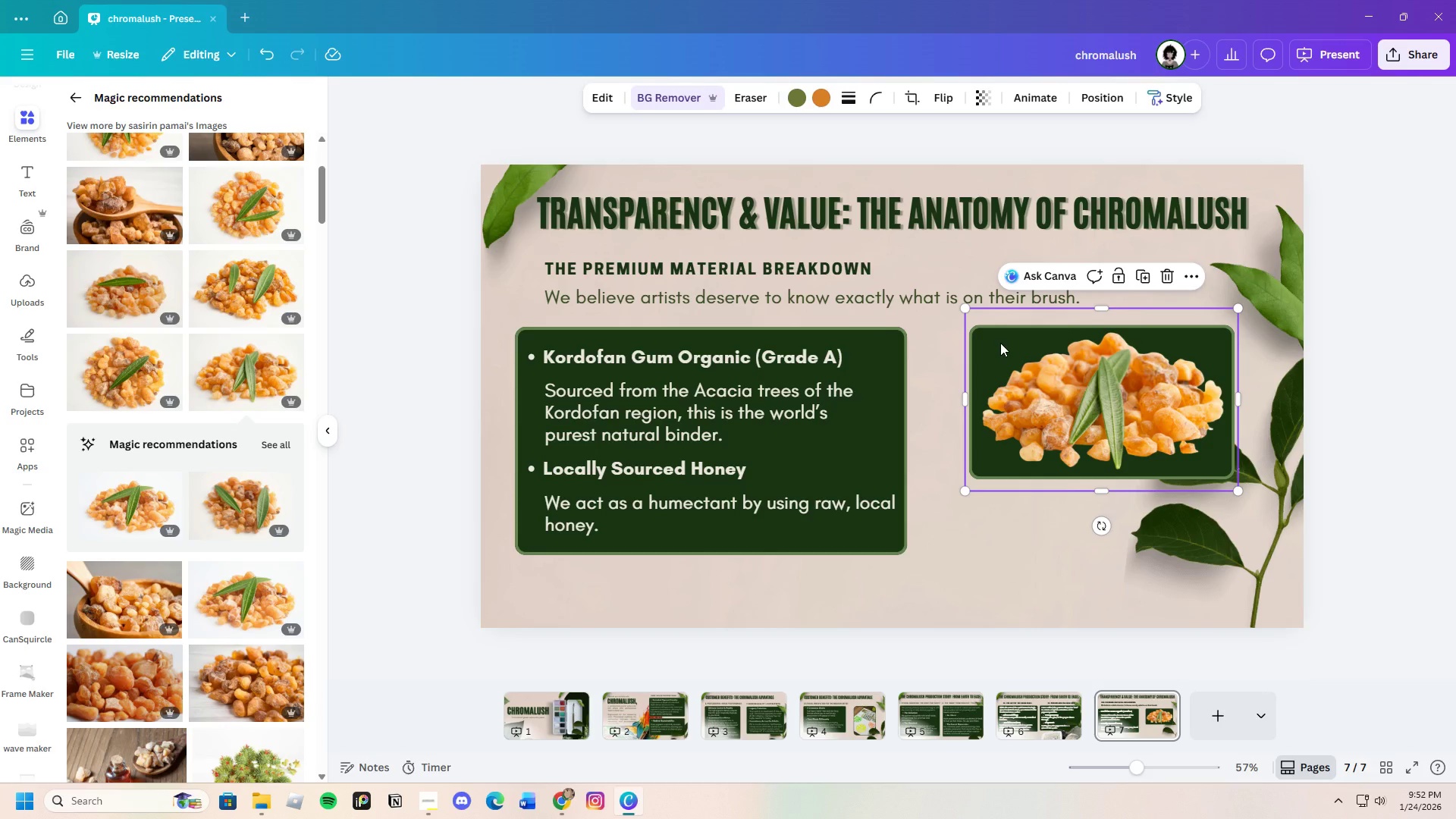 
key(Control+V)
 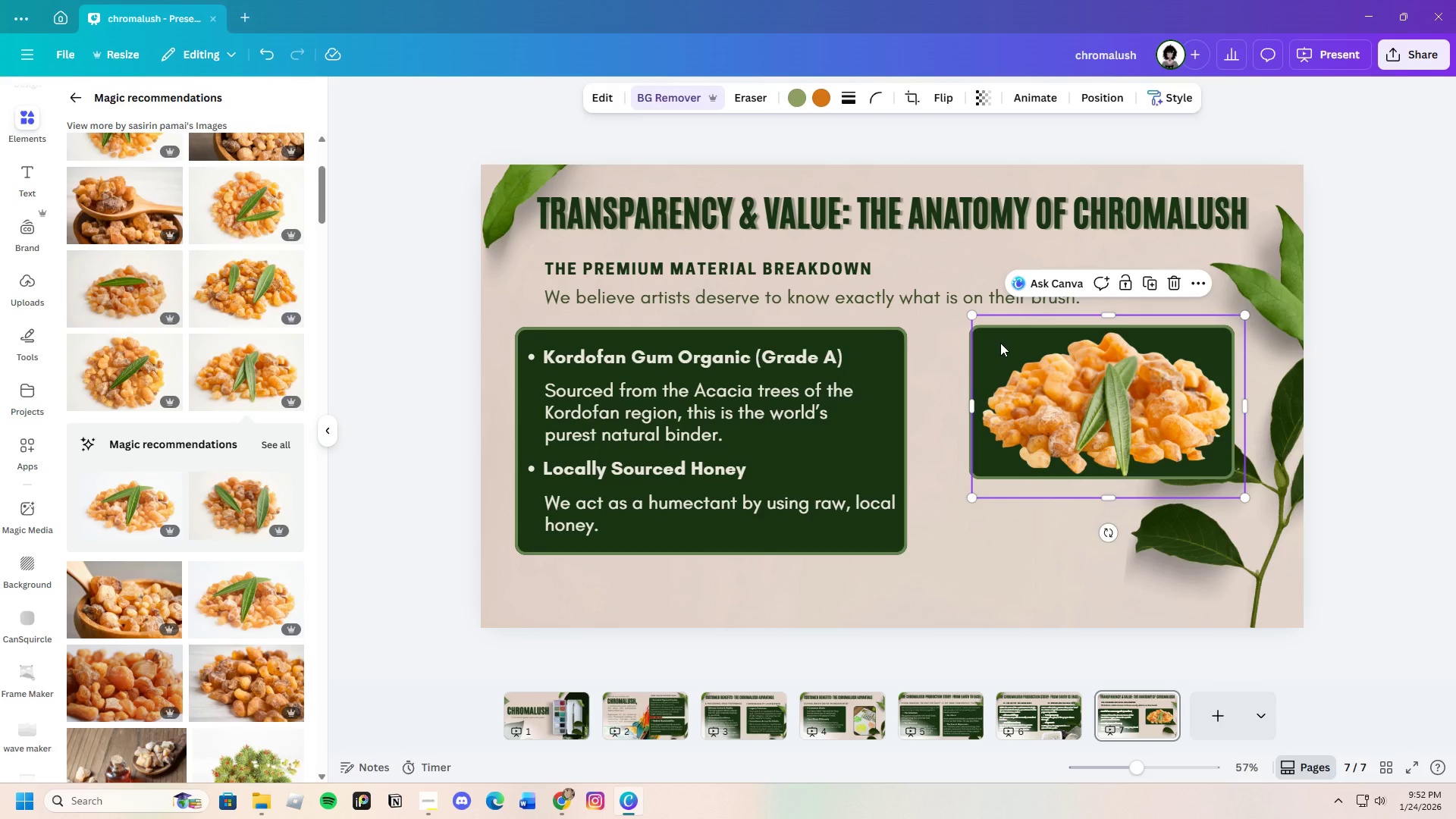 
key(Control+C)
 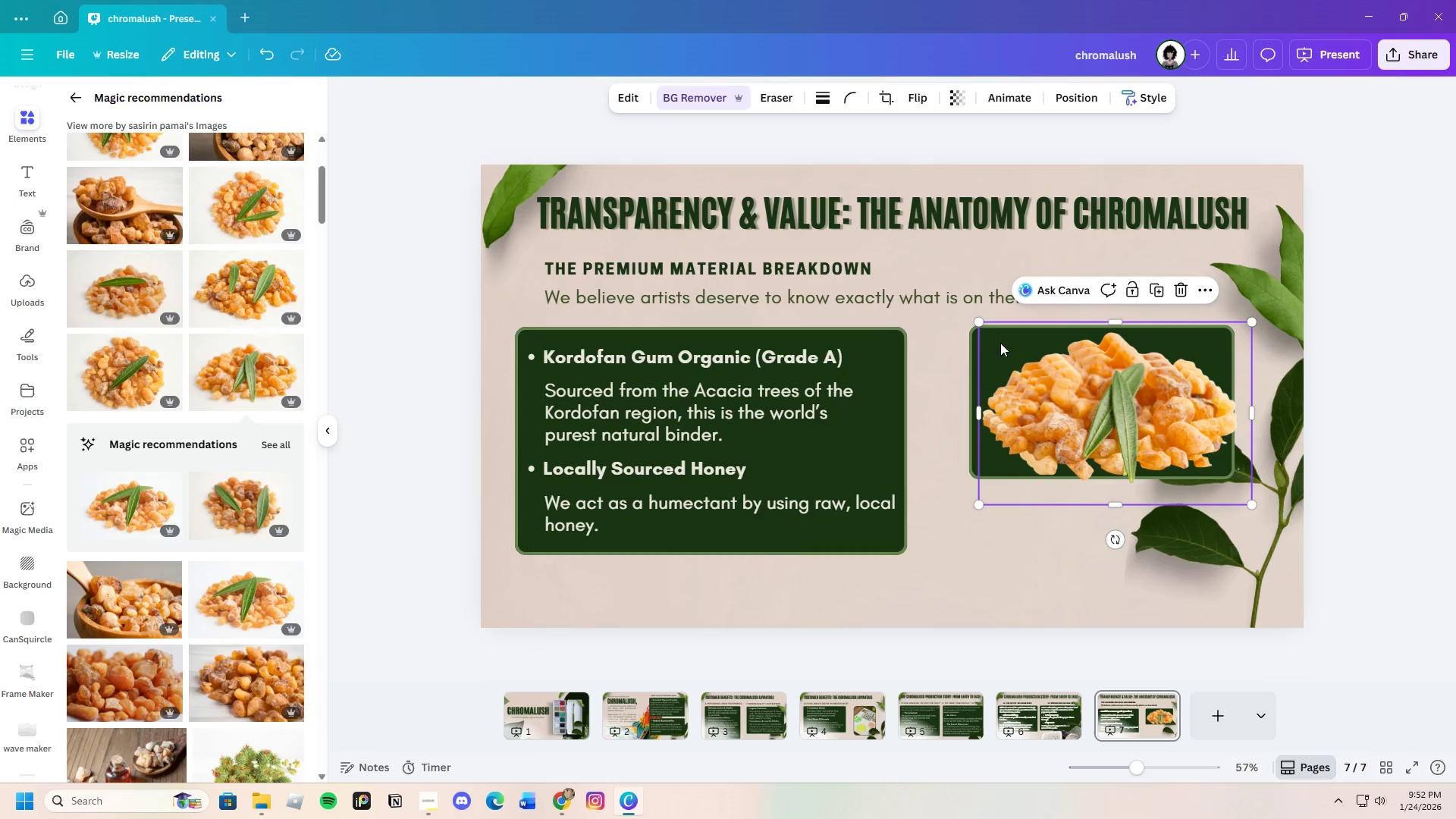 
key(Control+V)
 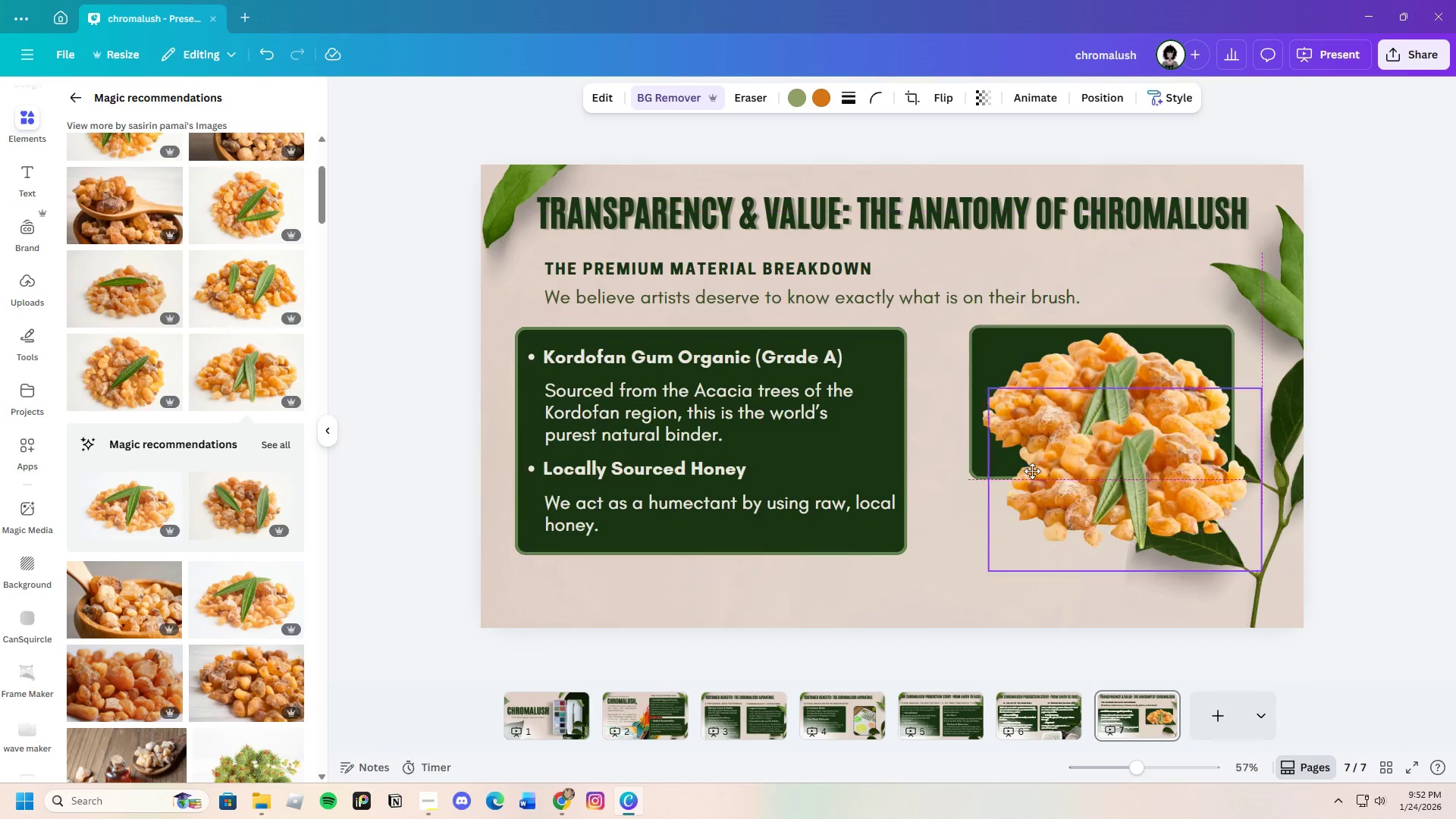 
left_click_drag(start_coordinate=[1021, 356], to_coordinate=[1043, 389])
 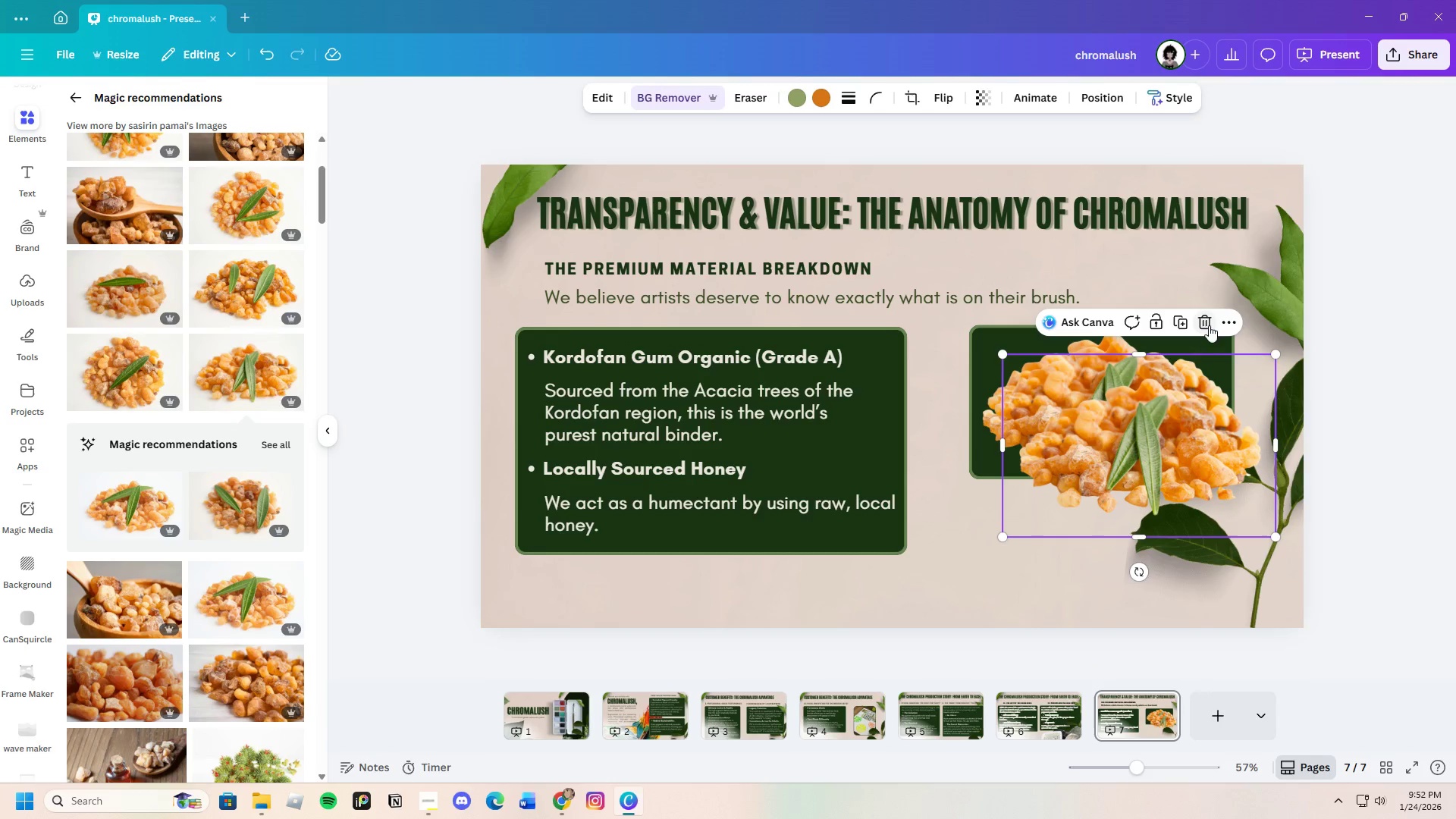 
left_click([1207, 318])
 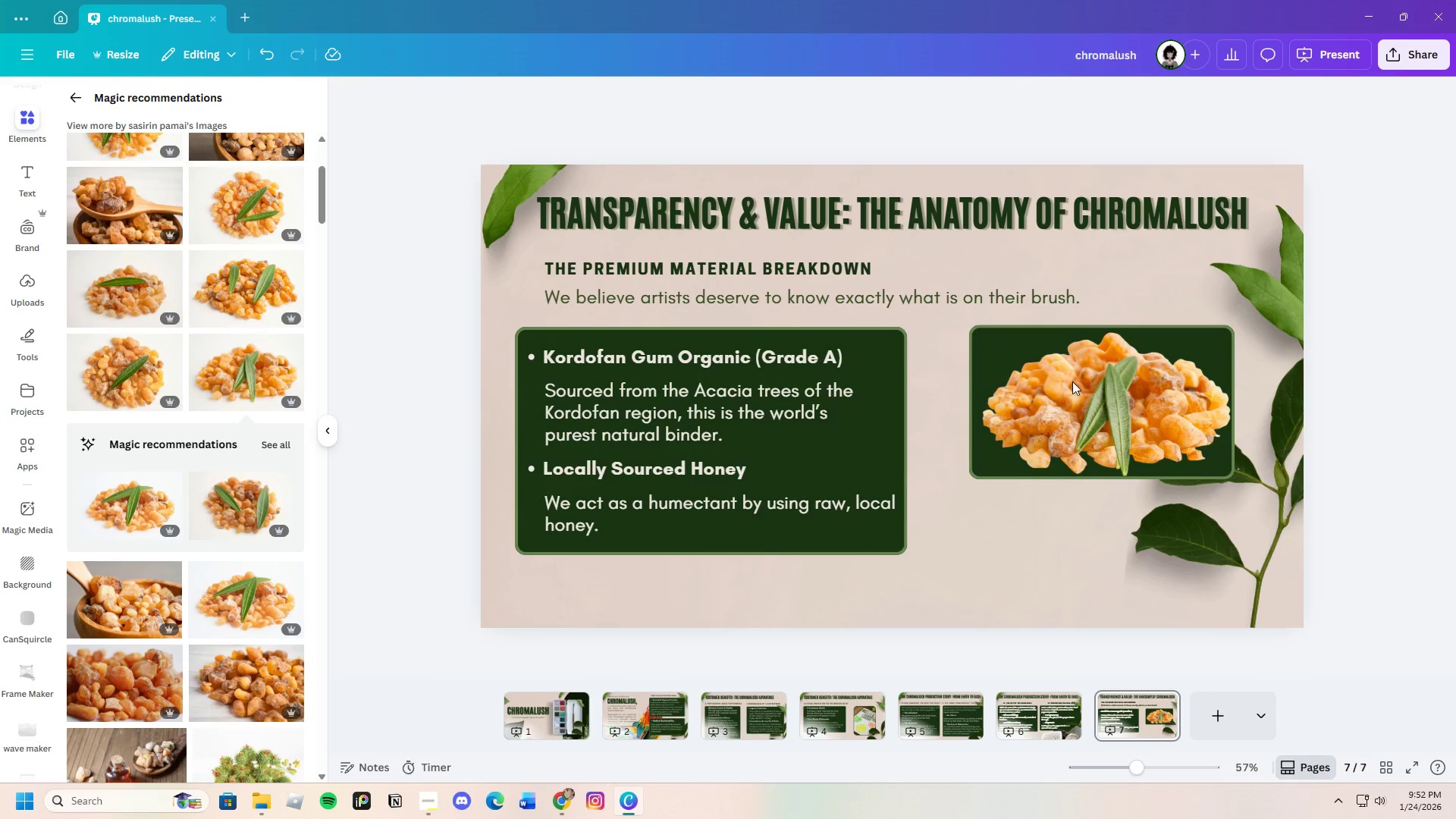 
left_click_drag(start_coordinate=[1072, 381], to_coordinate=[1131, 394])
 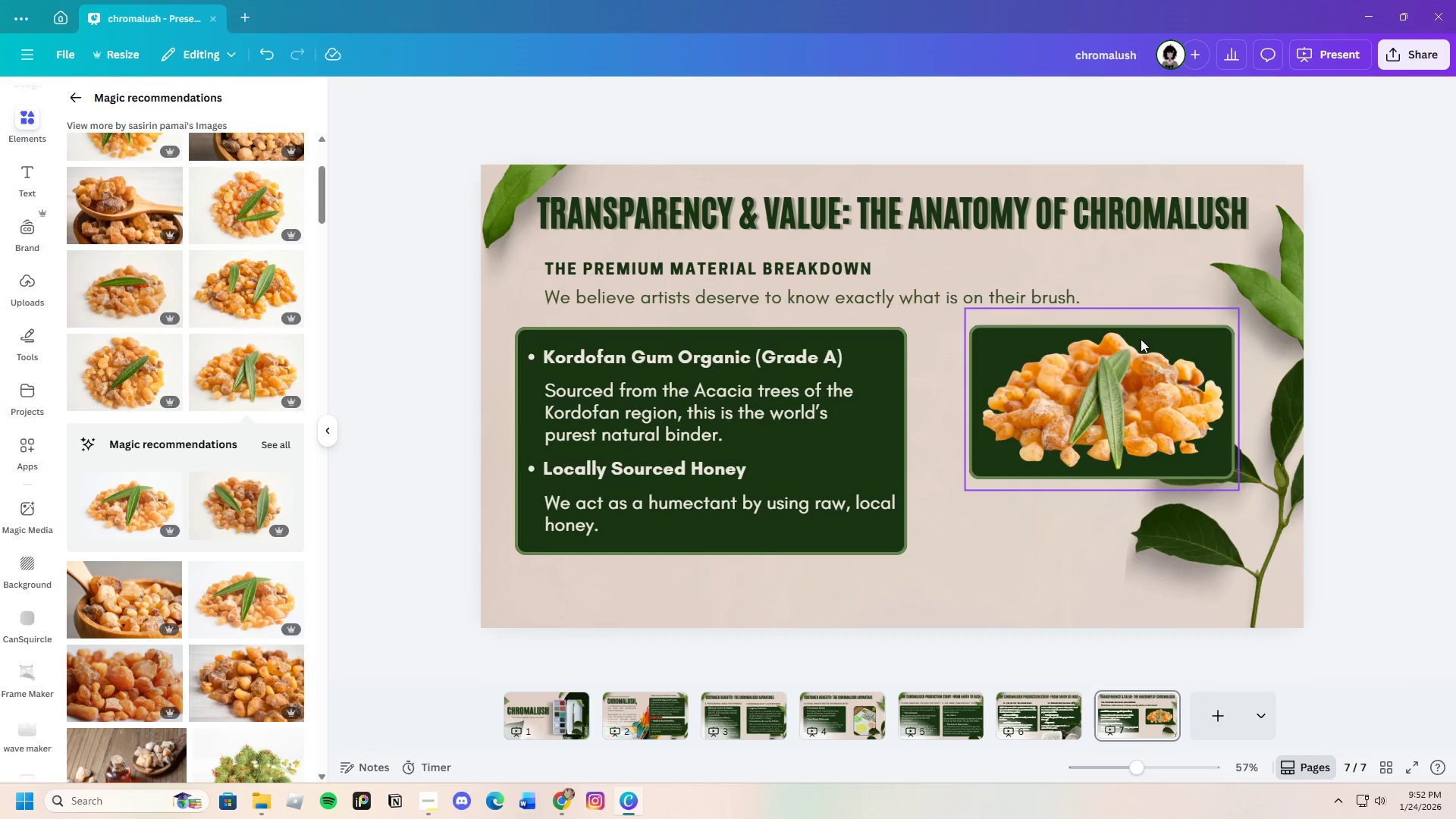 
double_click([1052, 383])
 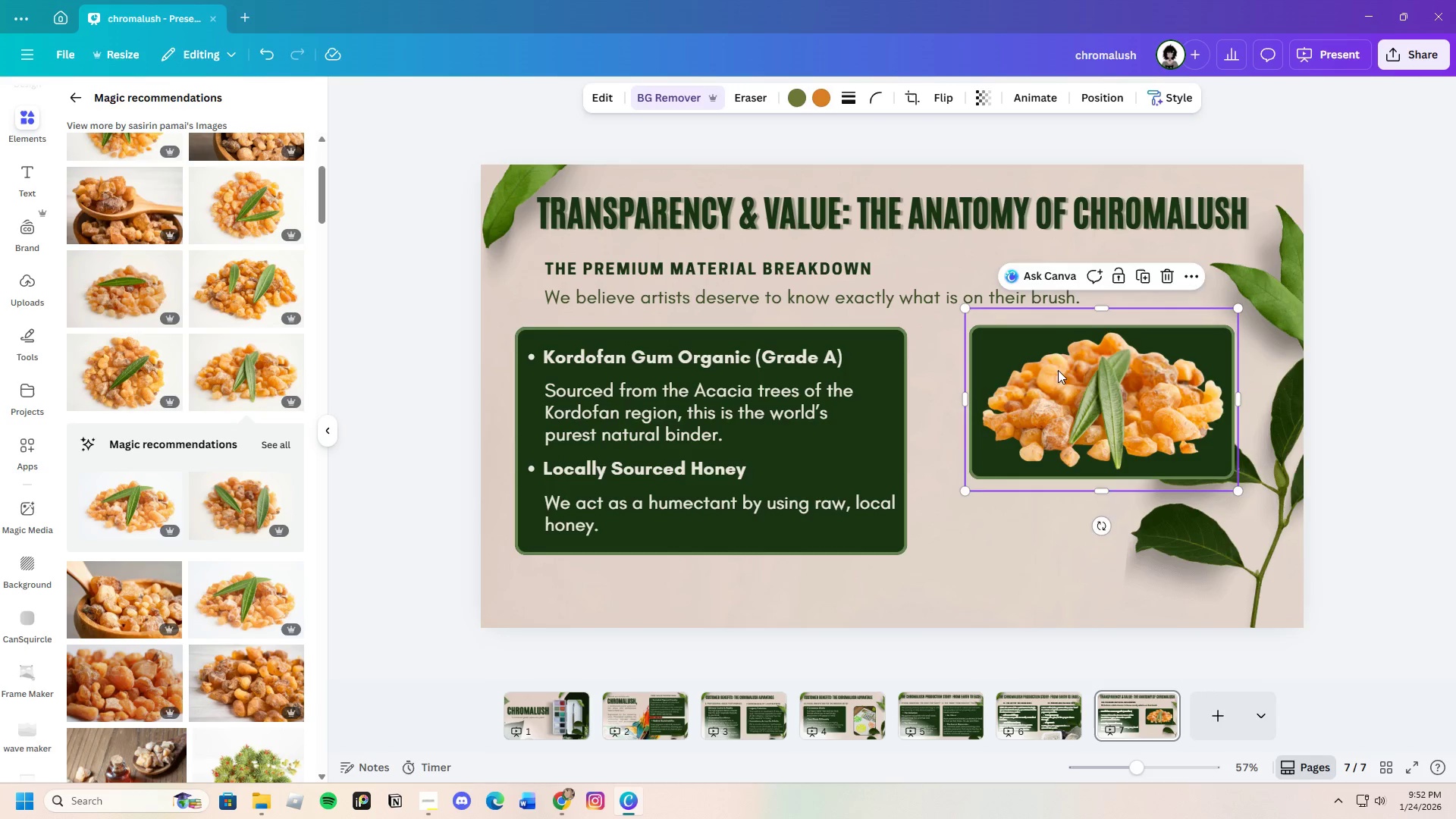 
left_click_drag(start_coordinate=[1059, 372], to_coordinate=[1132, 381])
 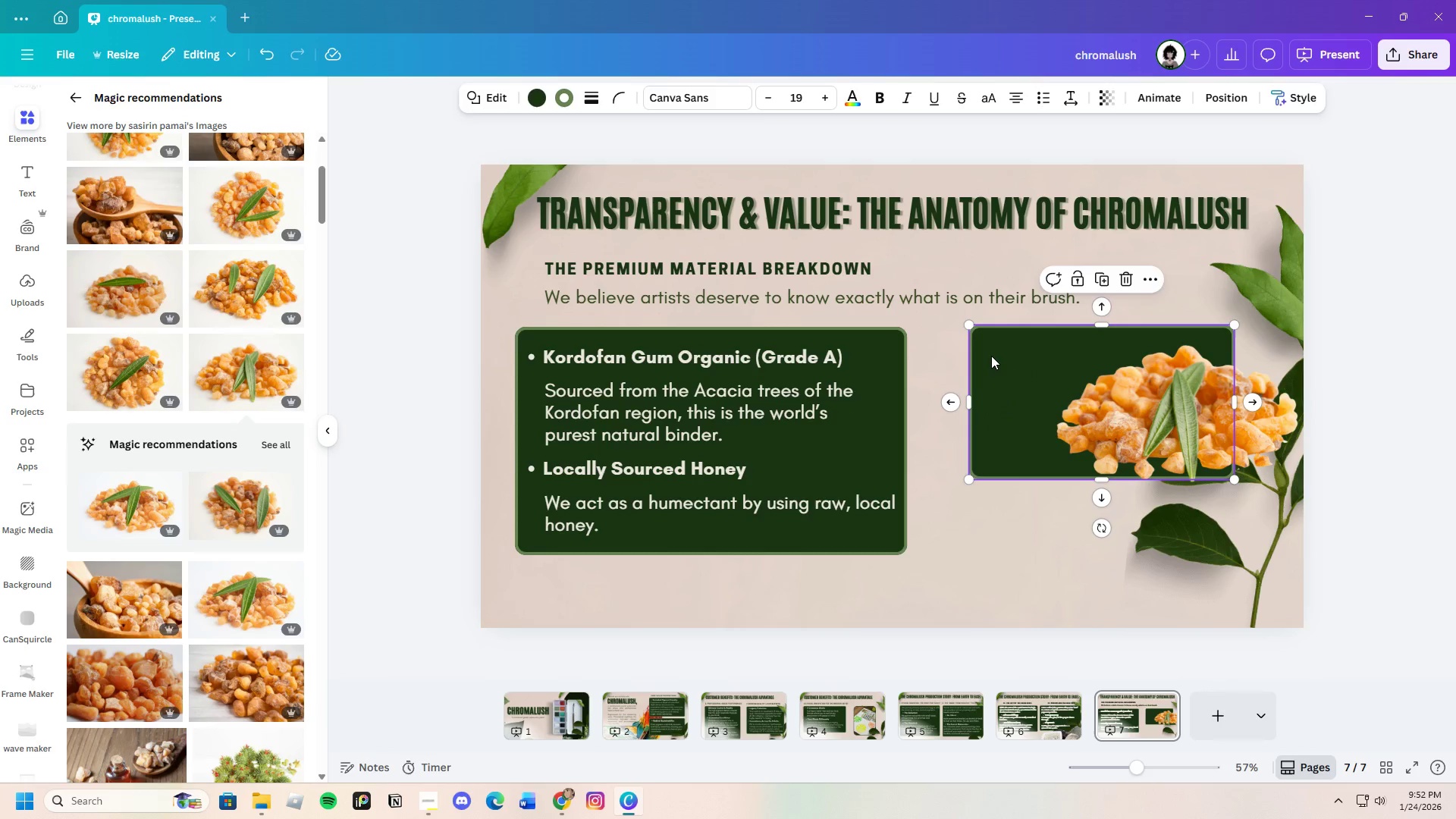 
left_click([991, 356])
 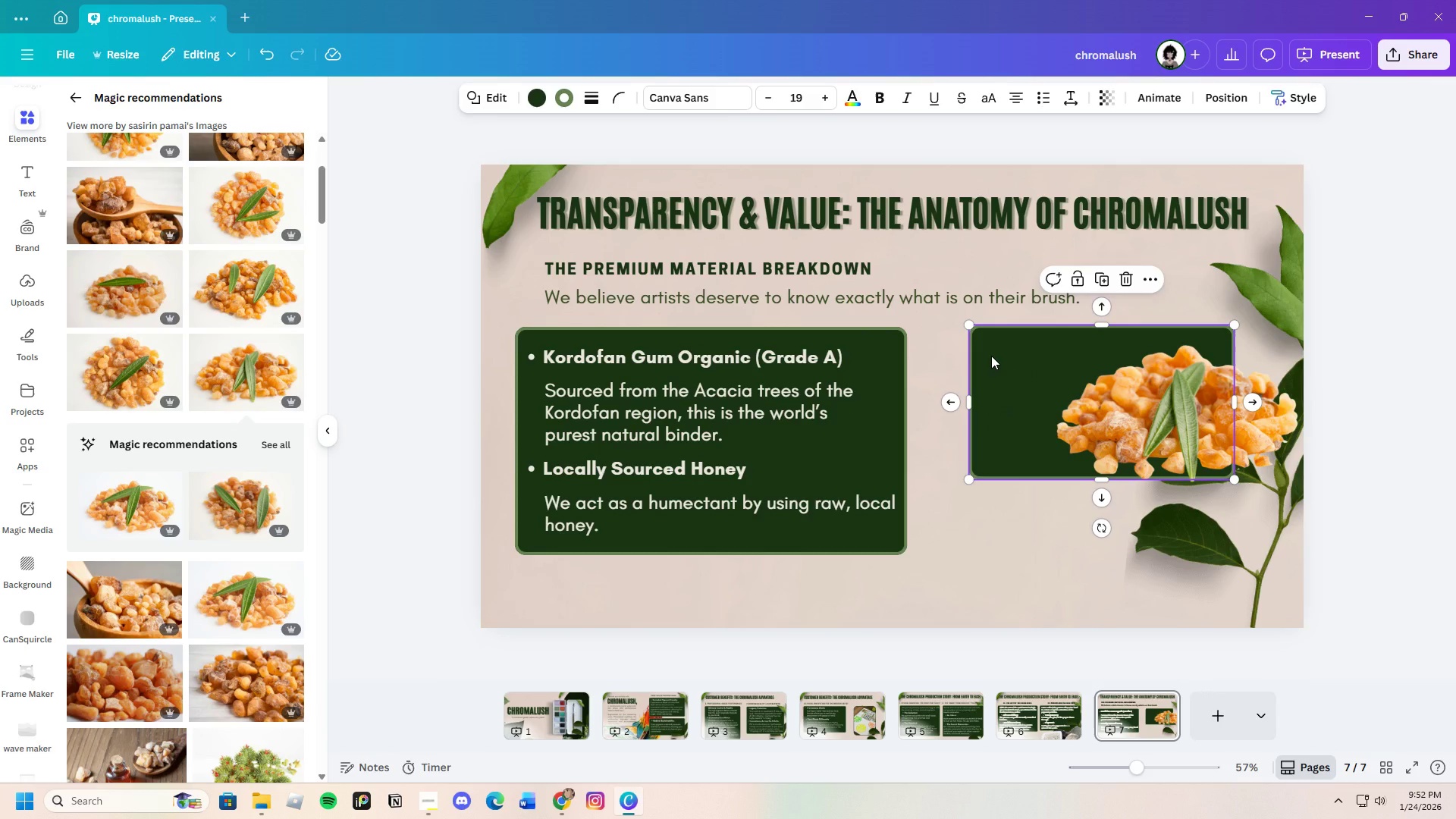 
hold_key(key=ControlLeft, duration=0.53)
 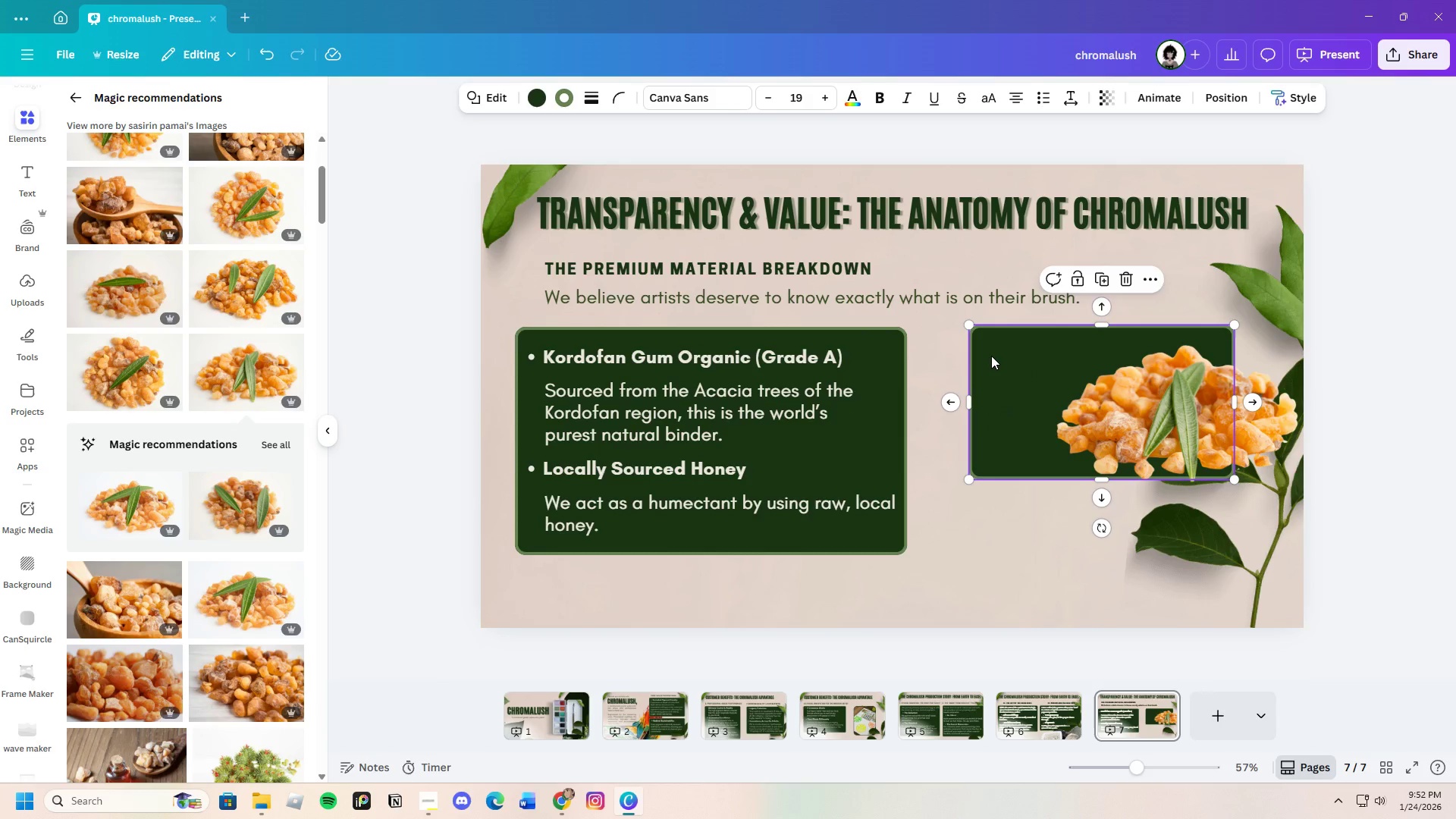 
key(Control+C)
 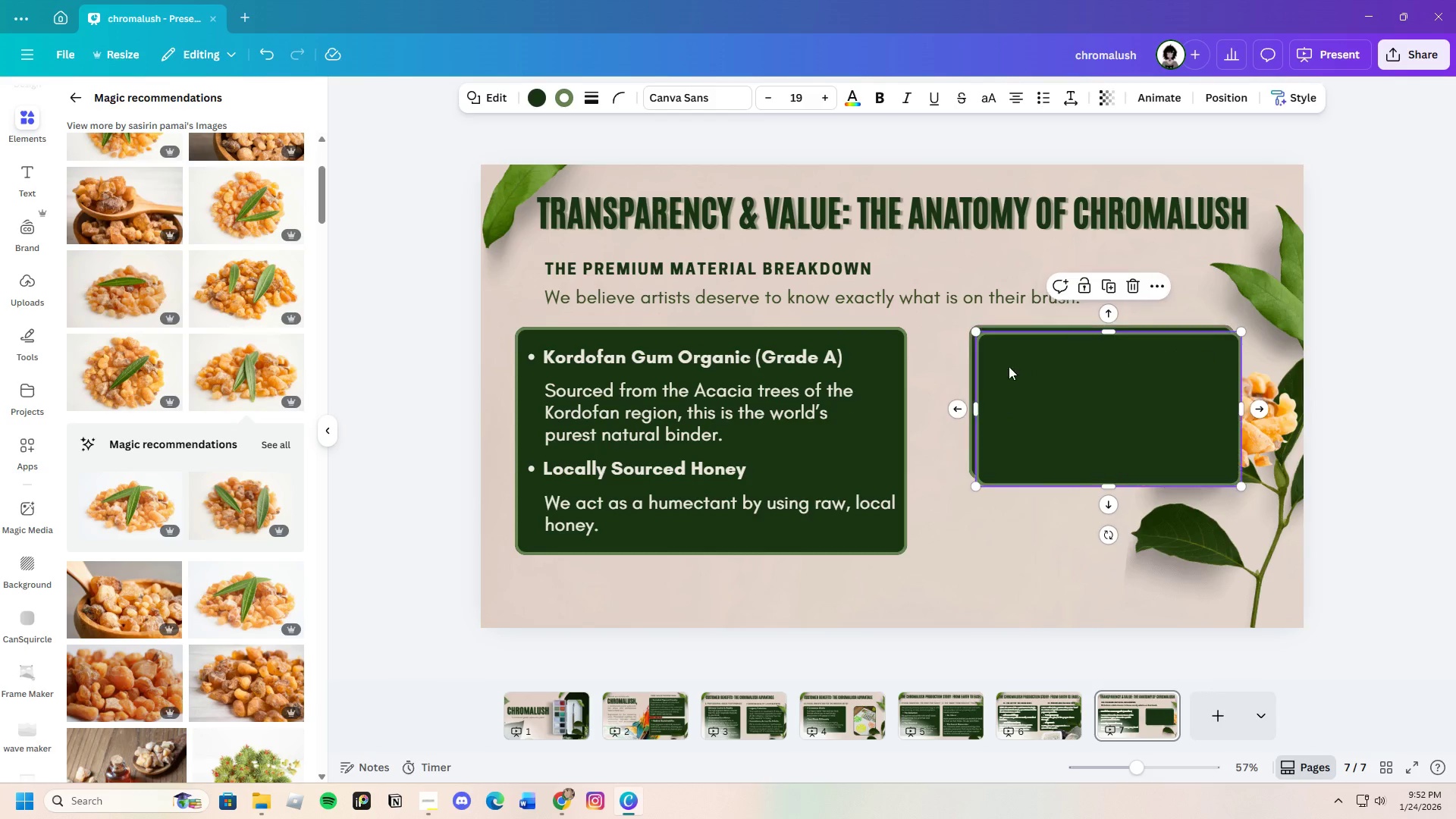 
key(Control+V)
 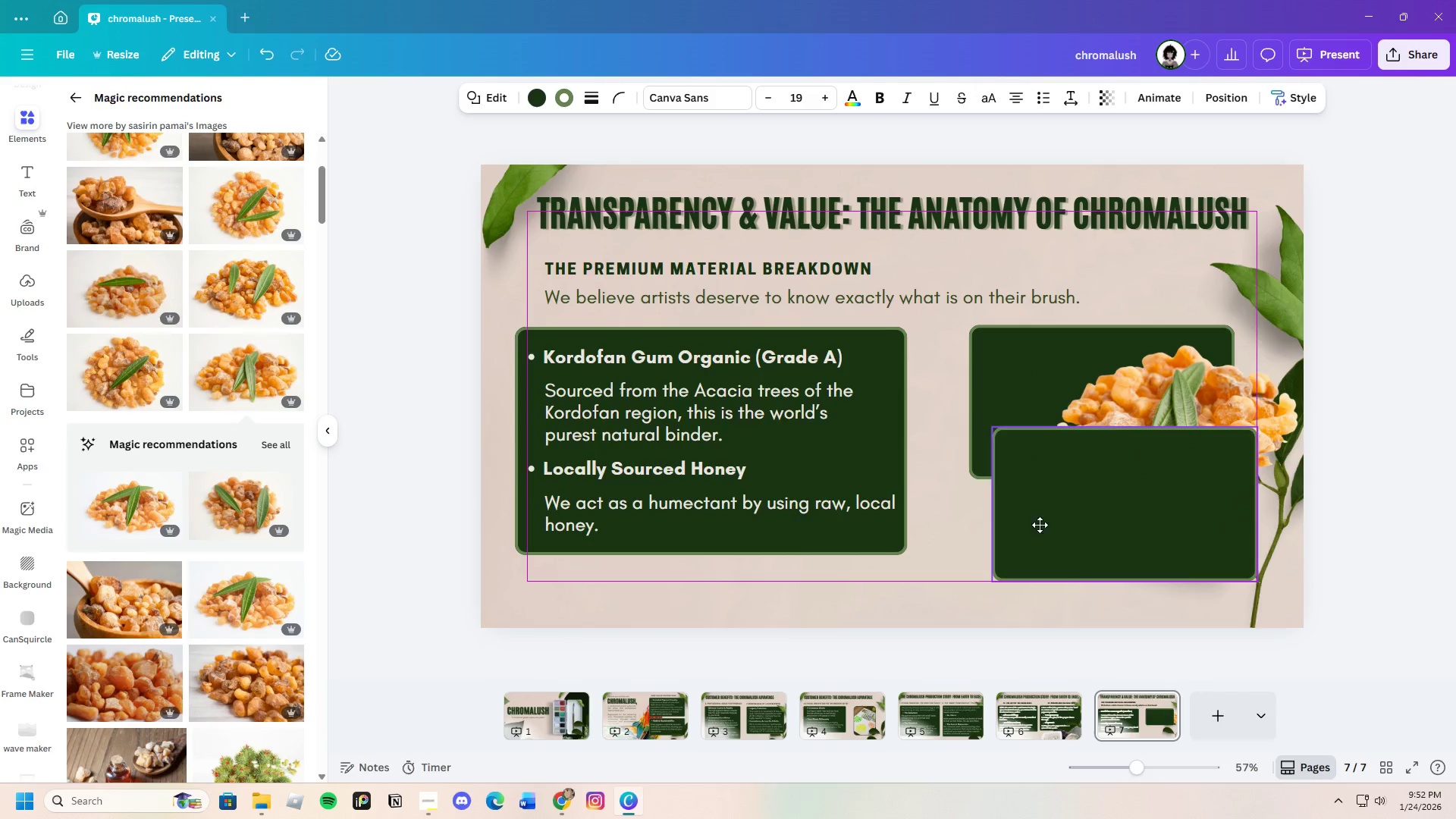 
left_click_drag(start_coordinate=[1015, 372], to_coordinate=[1016, 523])
 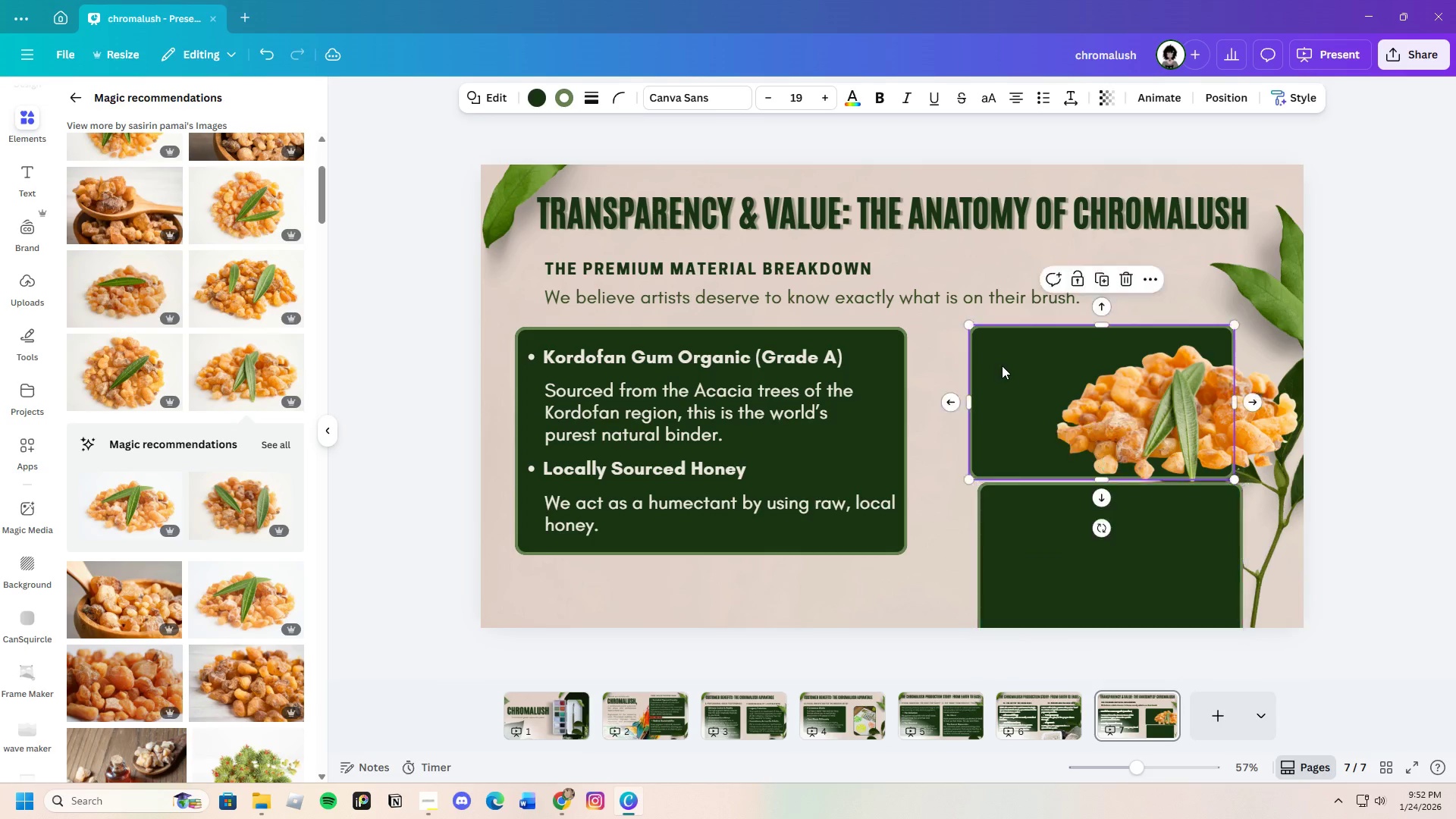 
left_click_drag(start_coordinate=[1001, 366], to_coordinate=[1001, 359])
 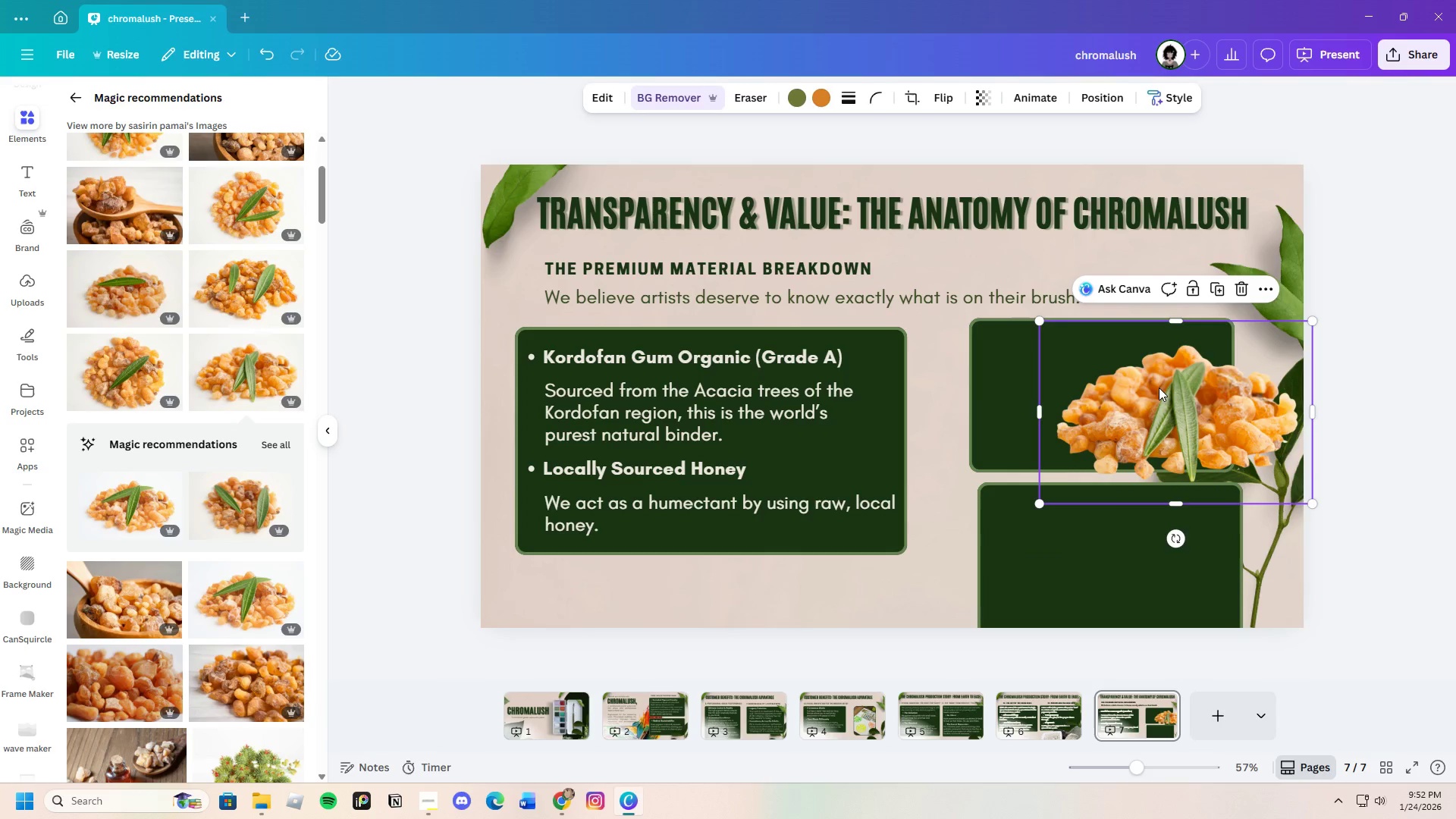 
left_click([1159, 388])
 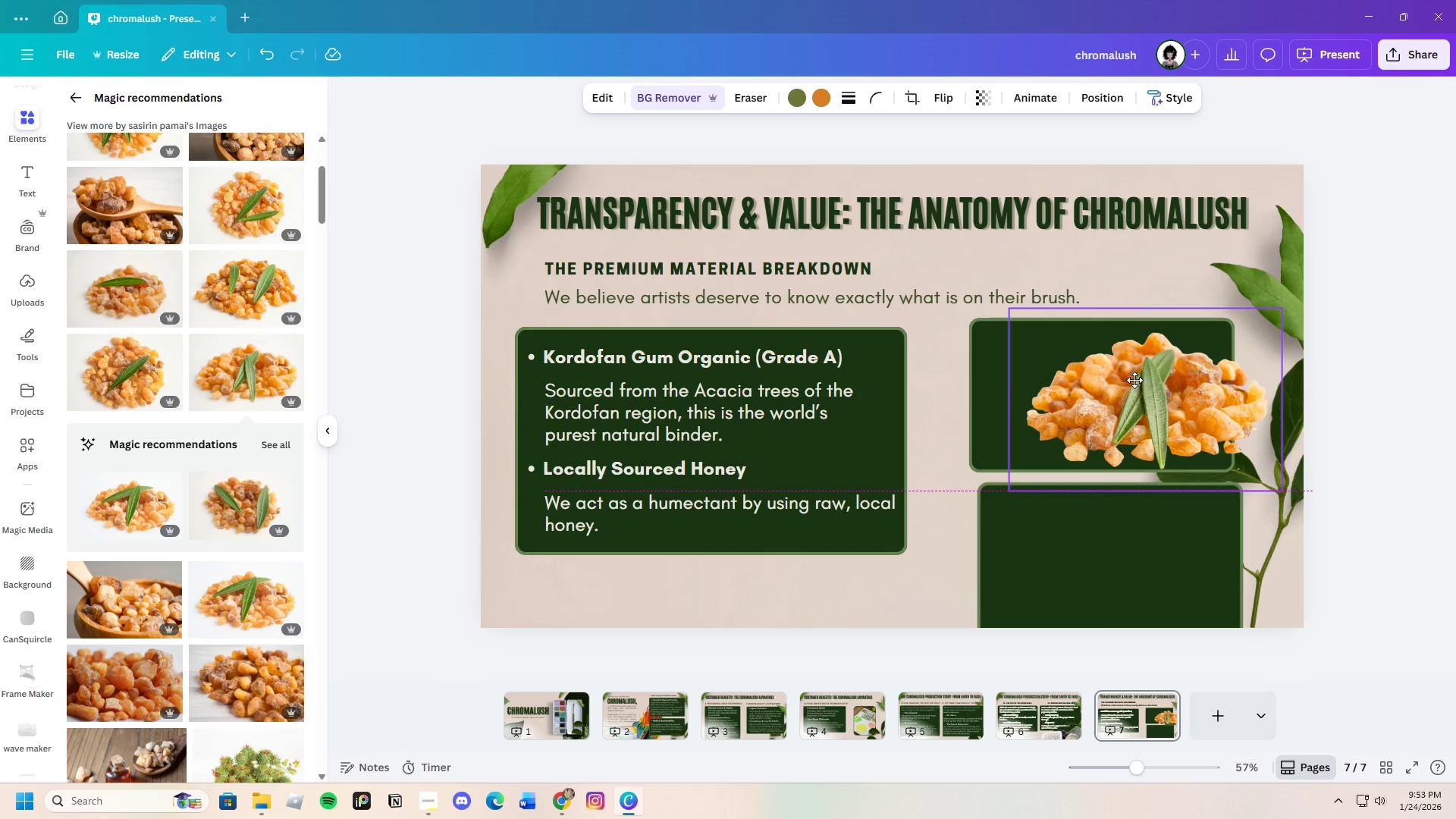 
left_click_drag(start_coordinate=[1165, 394], to_coordinate=[1134, 380])
 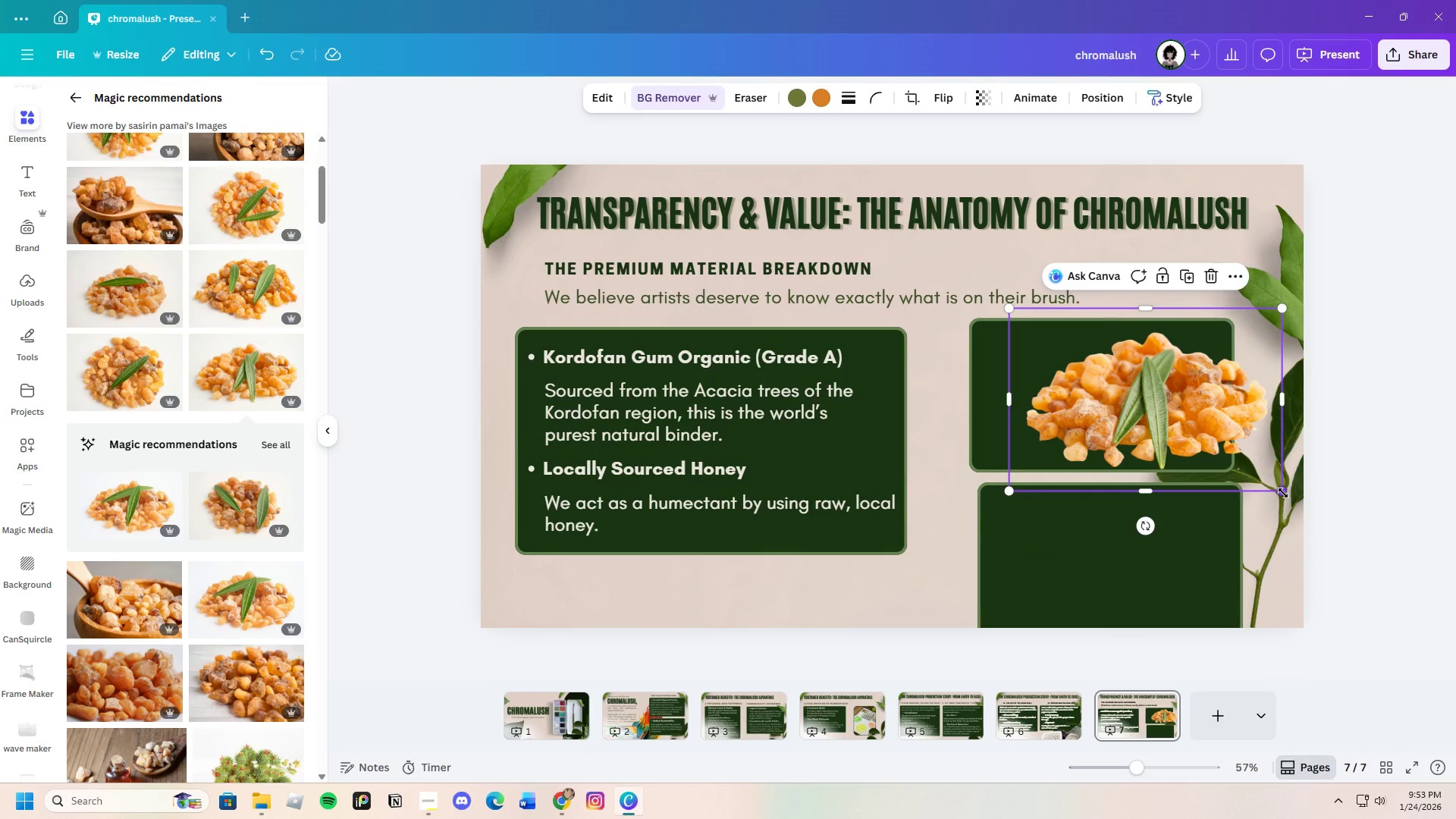 
left_click_drag(start_coordinate=[1283, 493], to_coordinate=[1219, 472])
 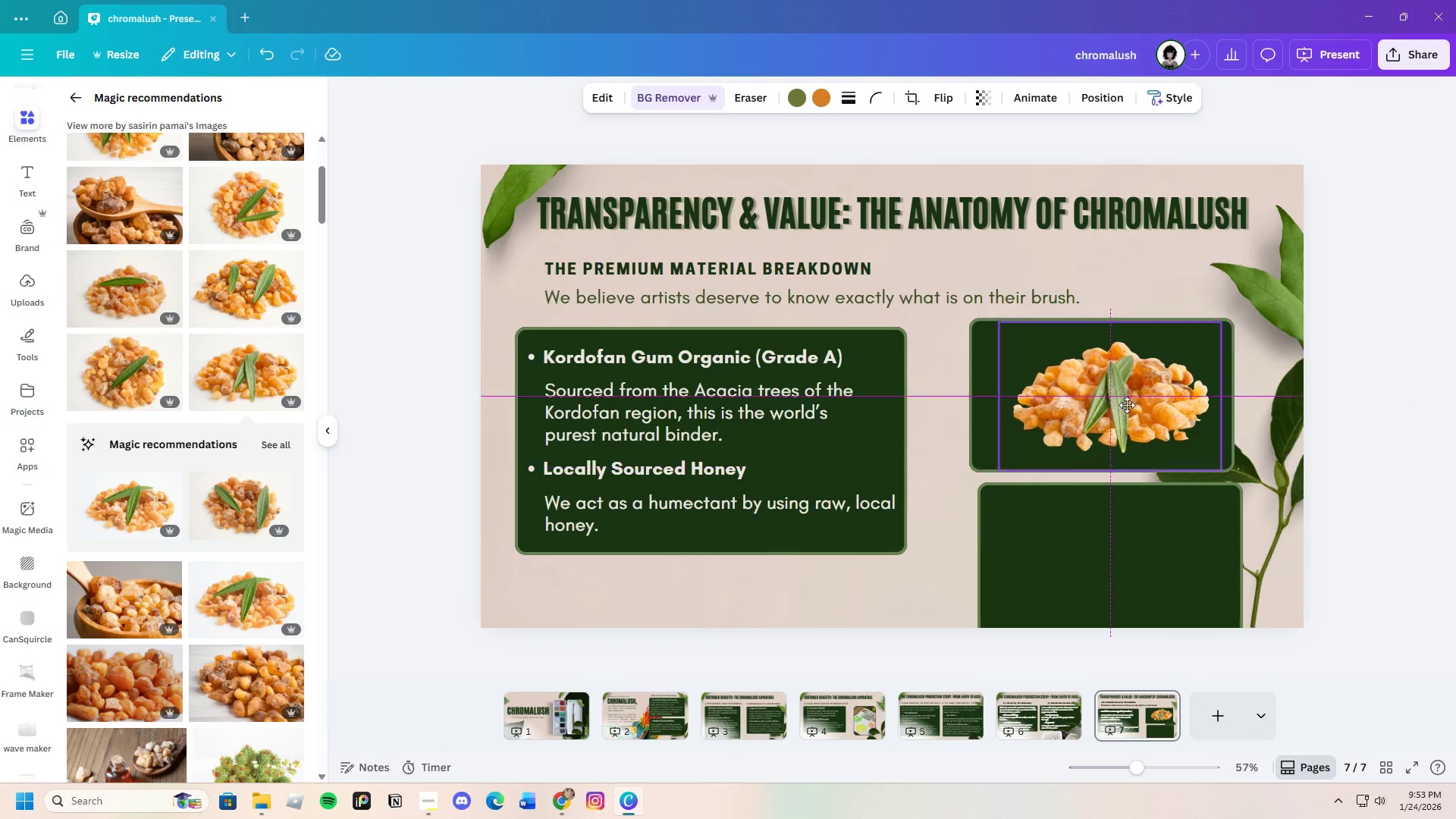 
left_click_drag(start_coordinate=[1139, 390], to_coordinate=[1116, 406])
 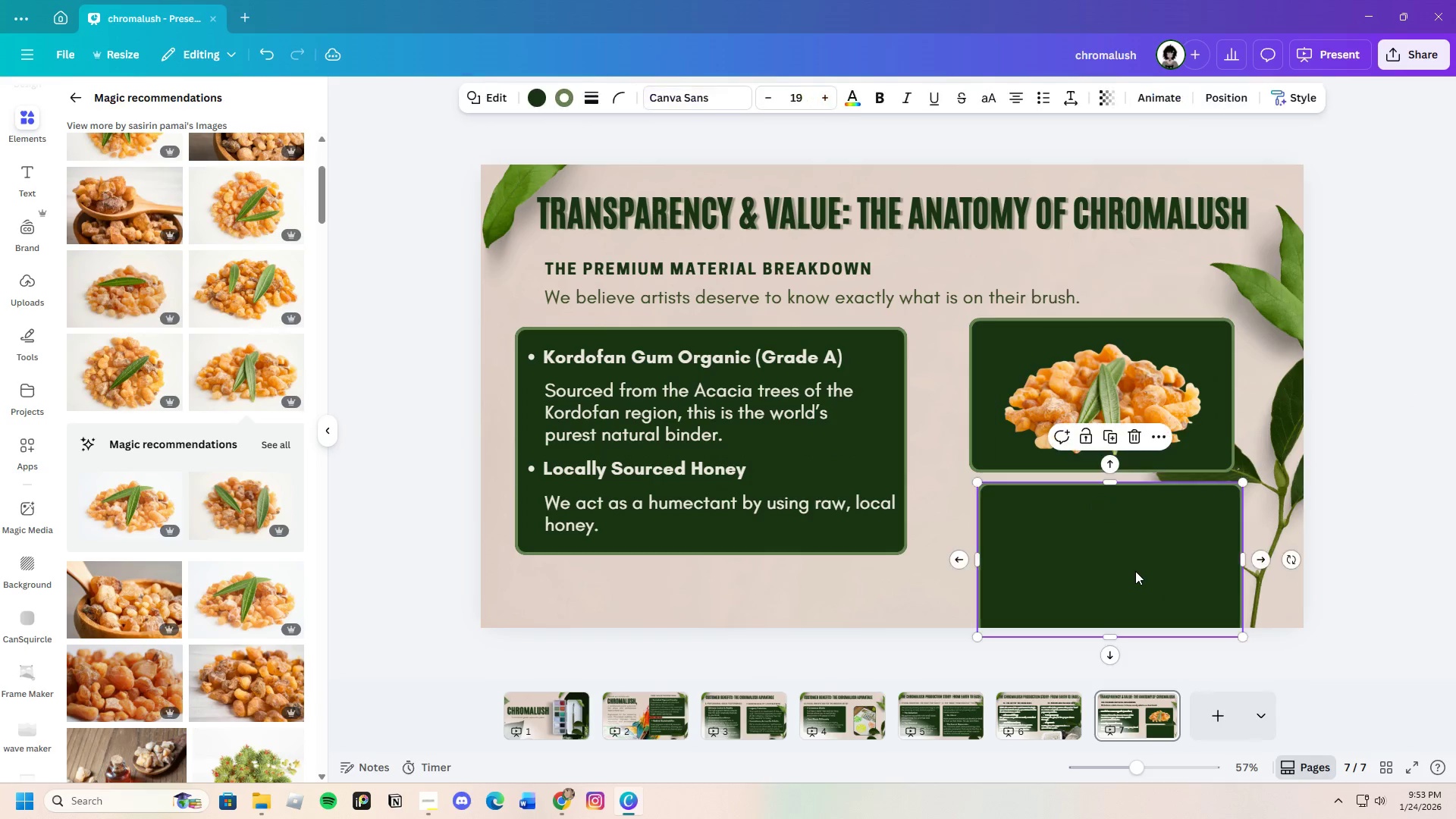 
left_click_drag(start_coordinate=[1135, 571], to_coordinate=[1131, 565])
 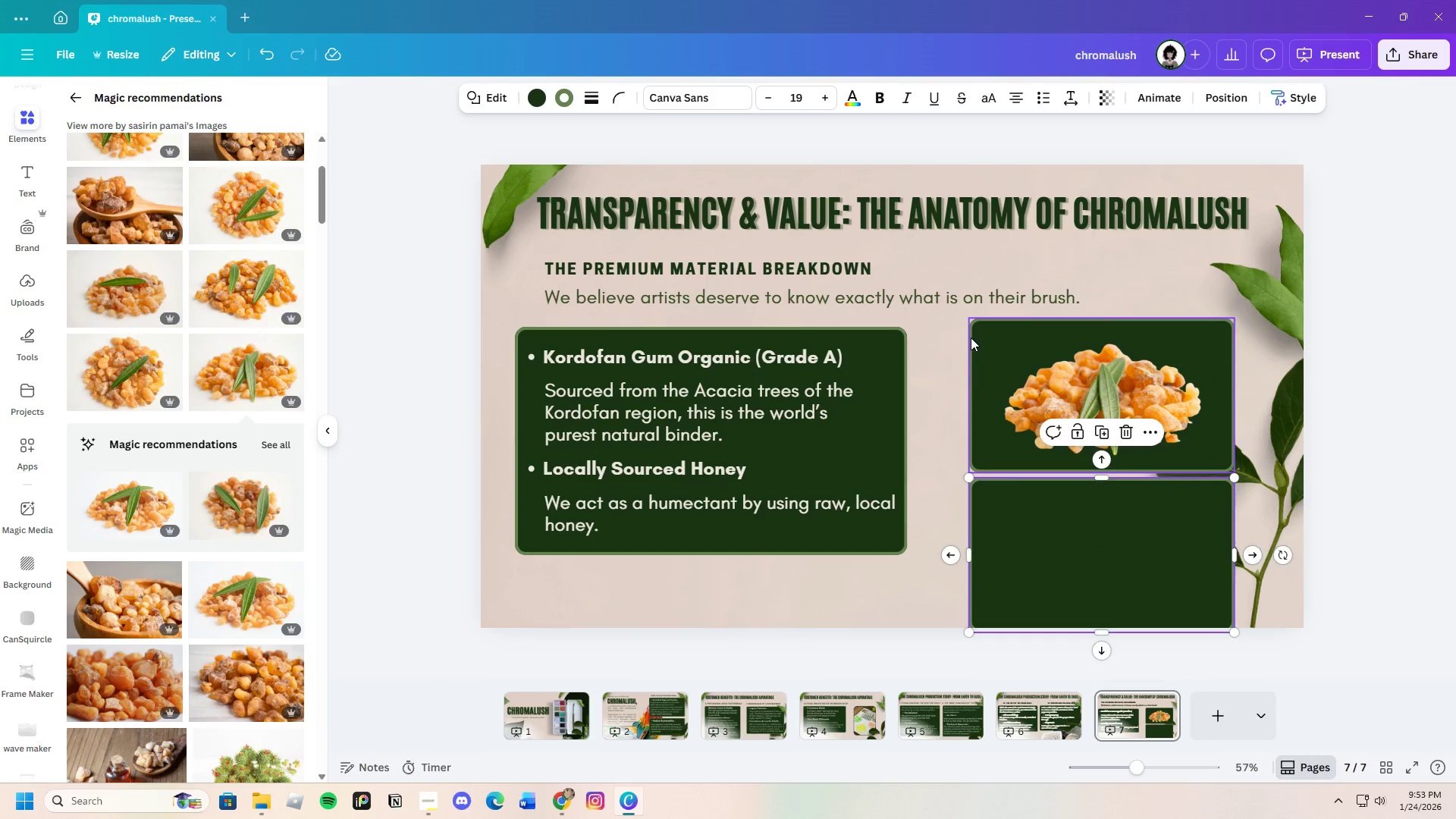 
left_click([971, 337])
 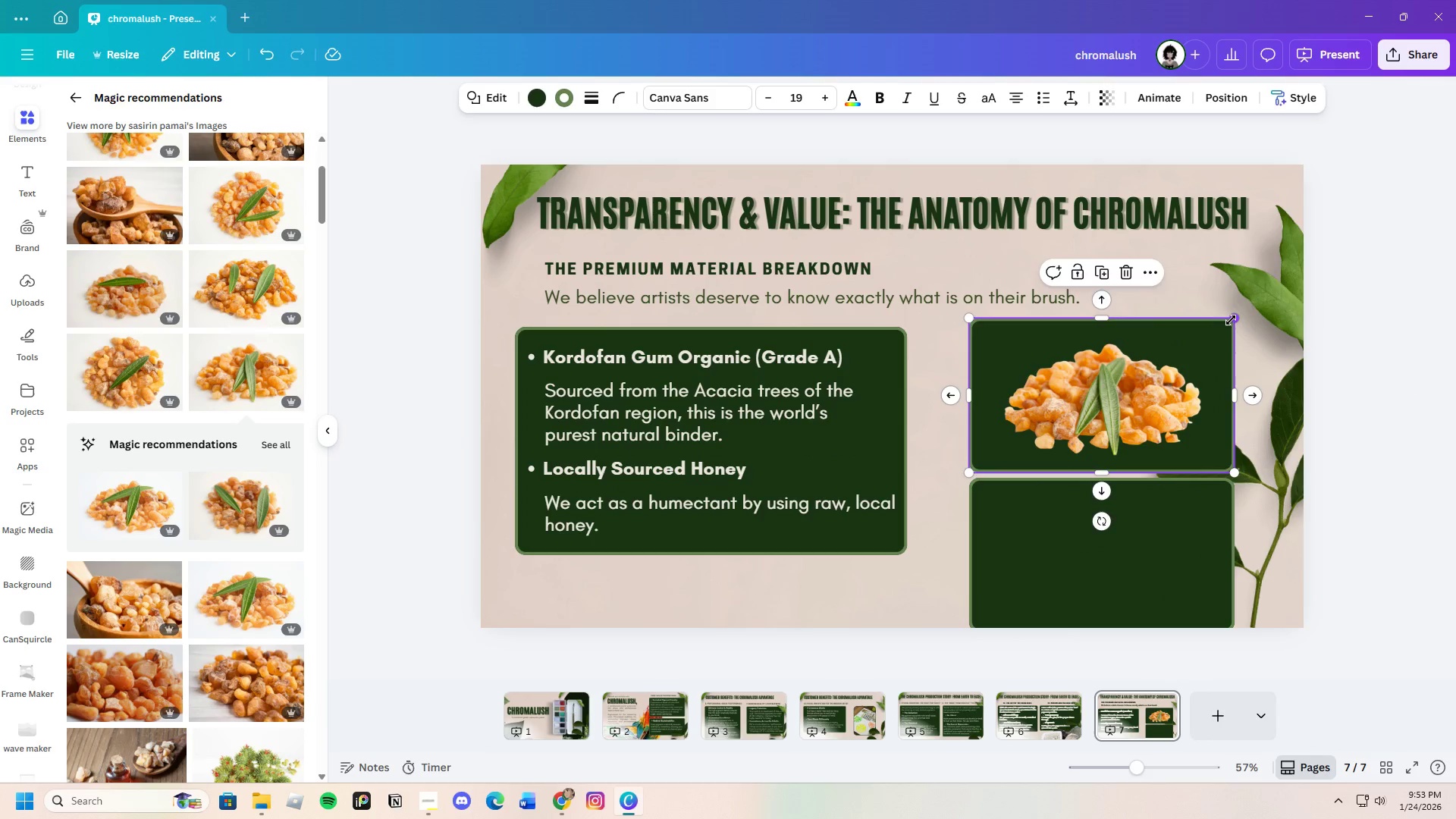 
left_click_drag(start_coordinate=[1231, 320], to_coordinate=[1214, 328])
 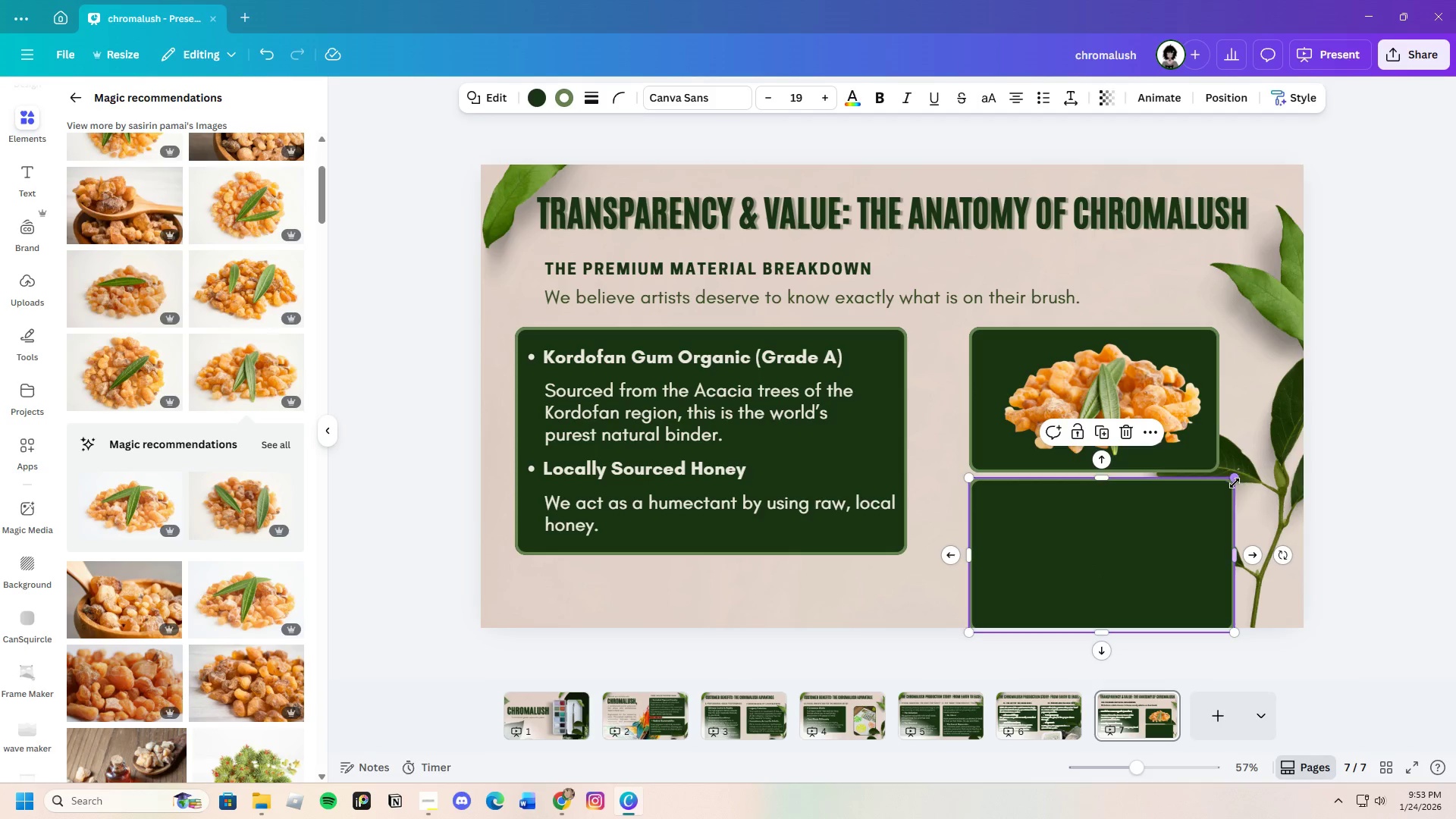 
left_click_drag(start_coordinate=[1233, 483], to_coordinate=[1215, 492])
 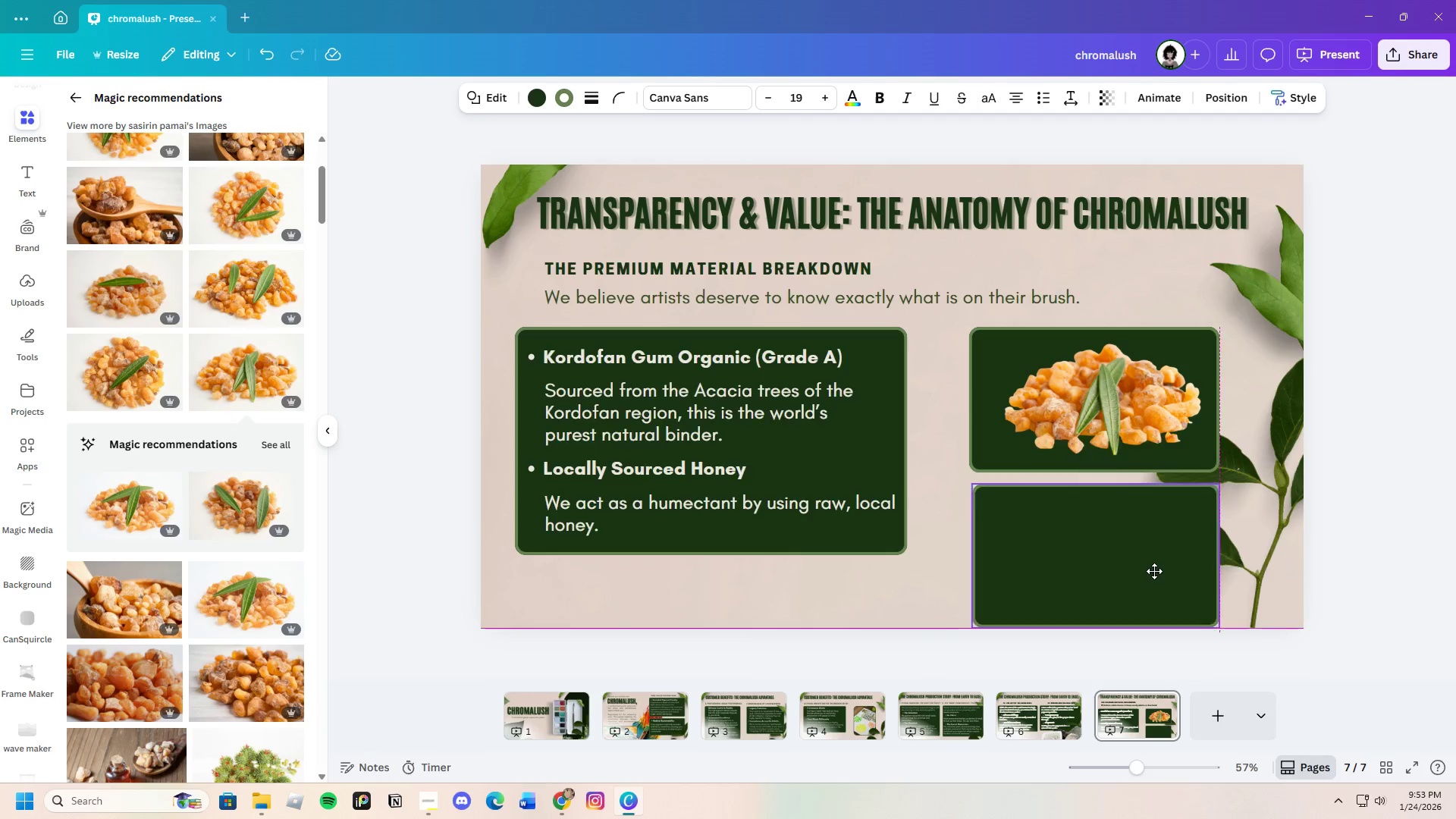 
left_click_drag(start_coordinate=[1148, 575], to_coordinate=[1154, 565])
 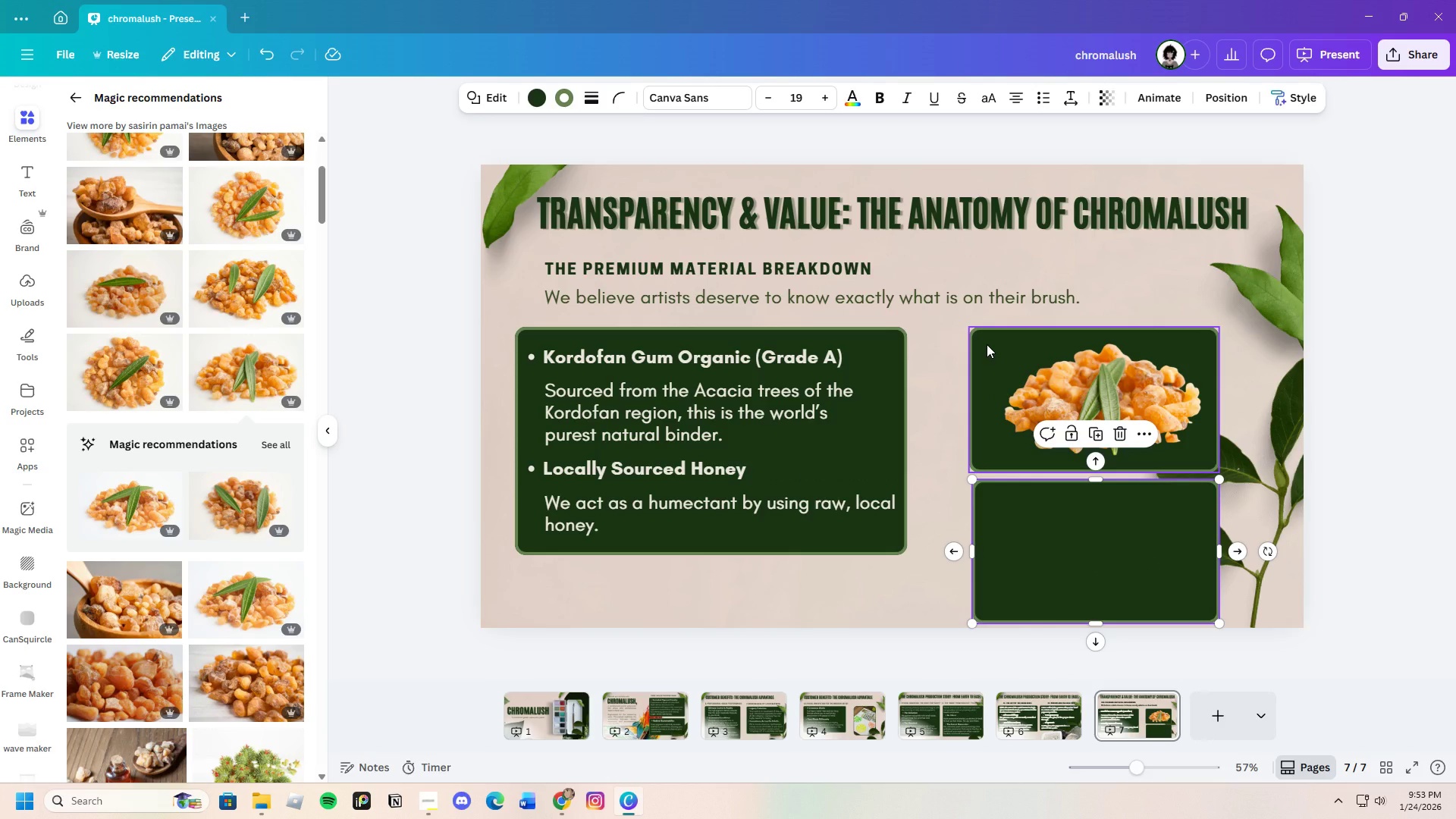 
left_click_drag(start_coordinate=[987, 344], to_coordinate=[1012, 353])
 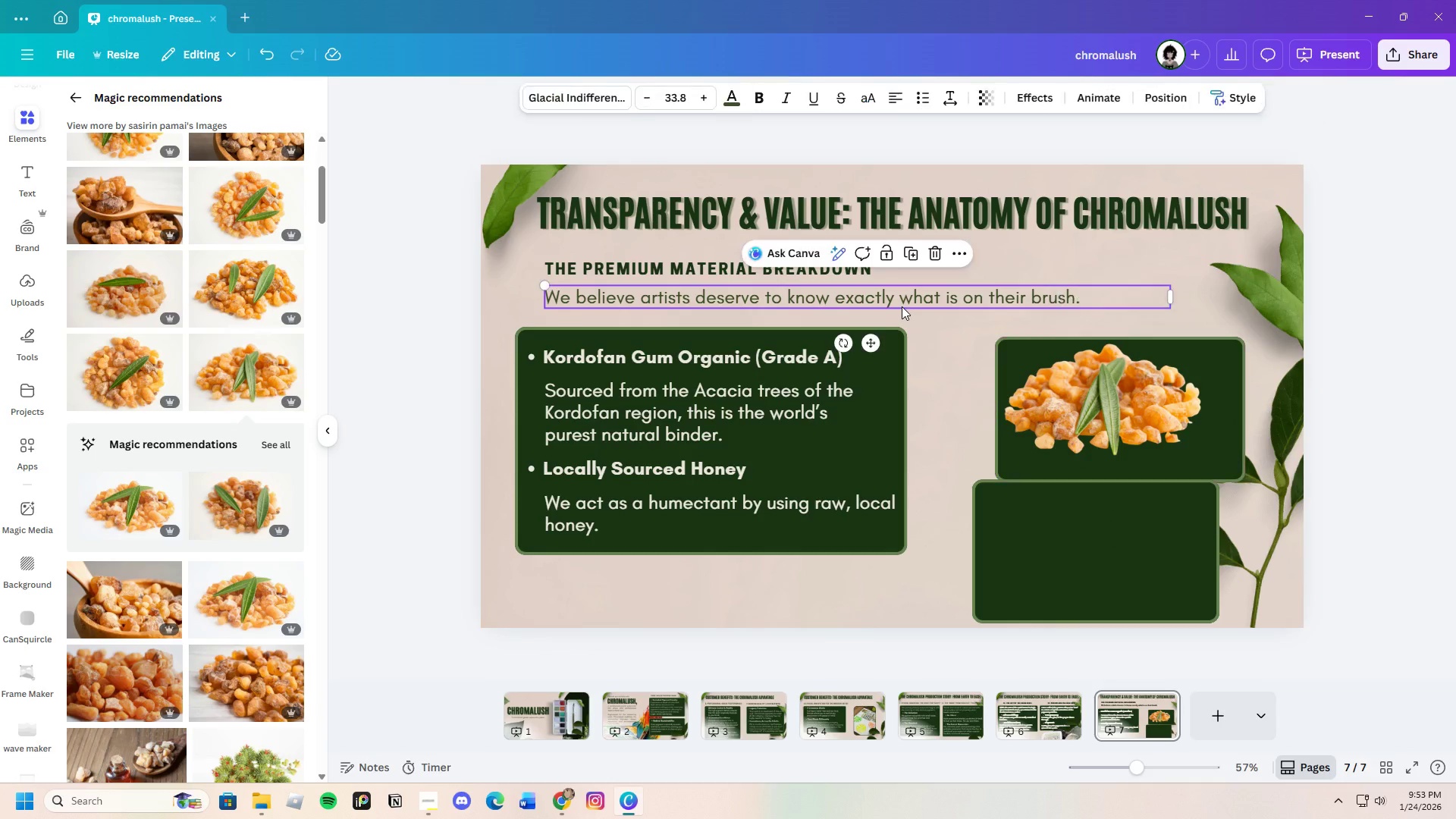 
left_click([902, 306])
 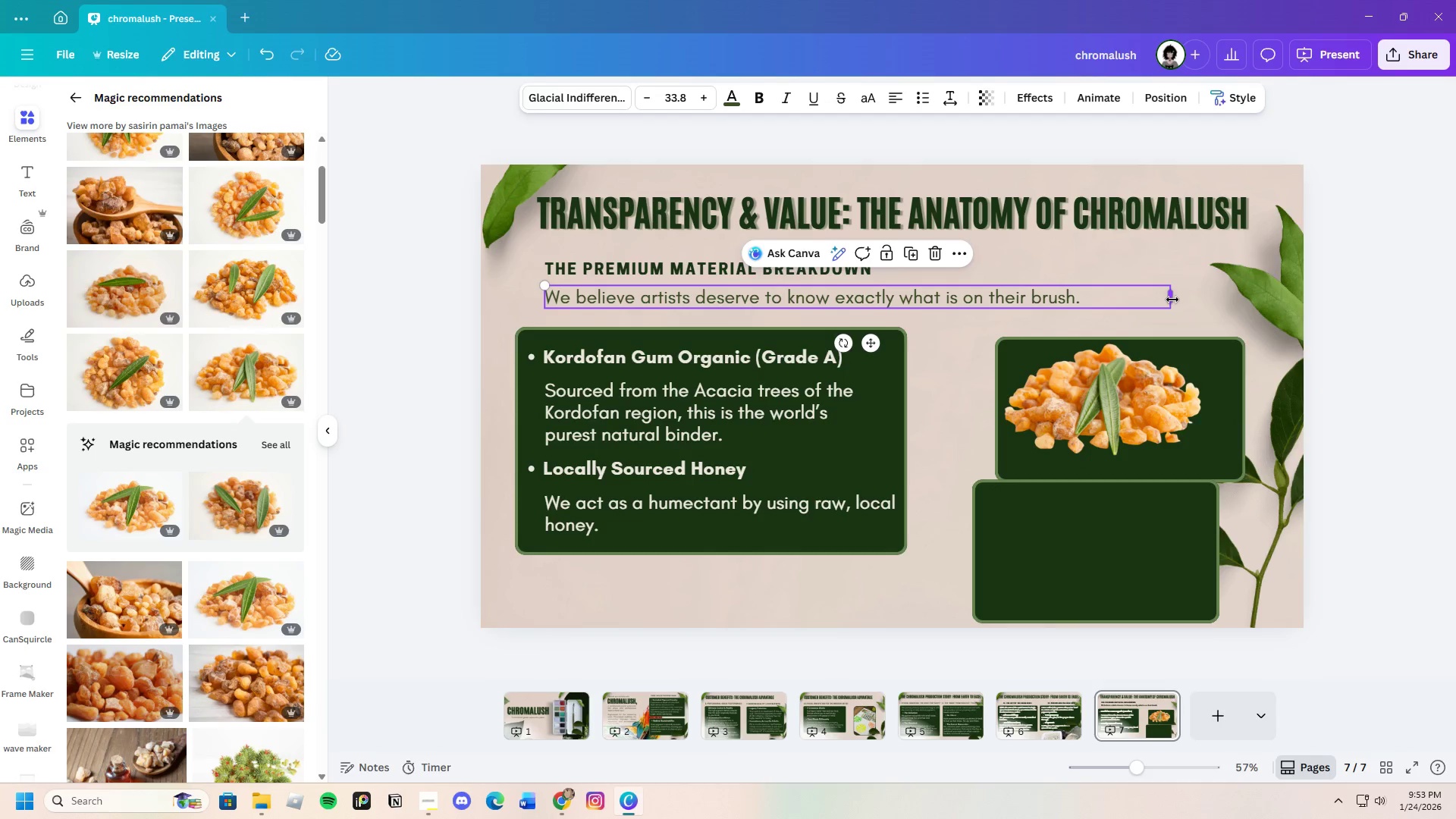 
left_click_drag(start_coordinate=[1172, 299], to_coordinate=[900, 296])
 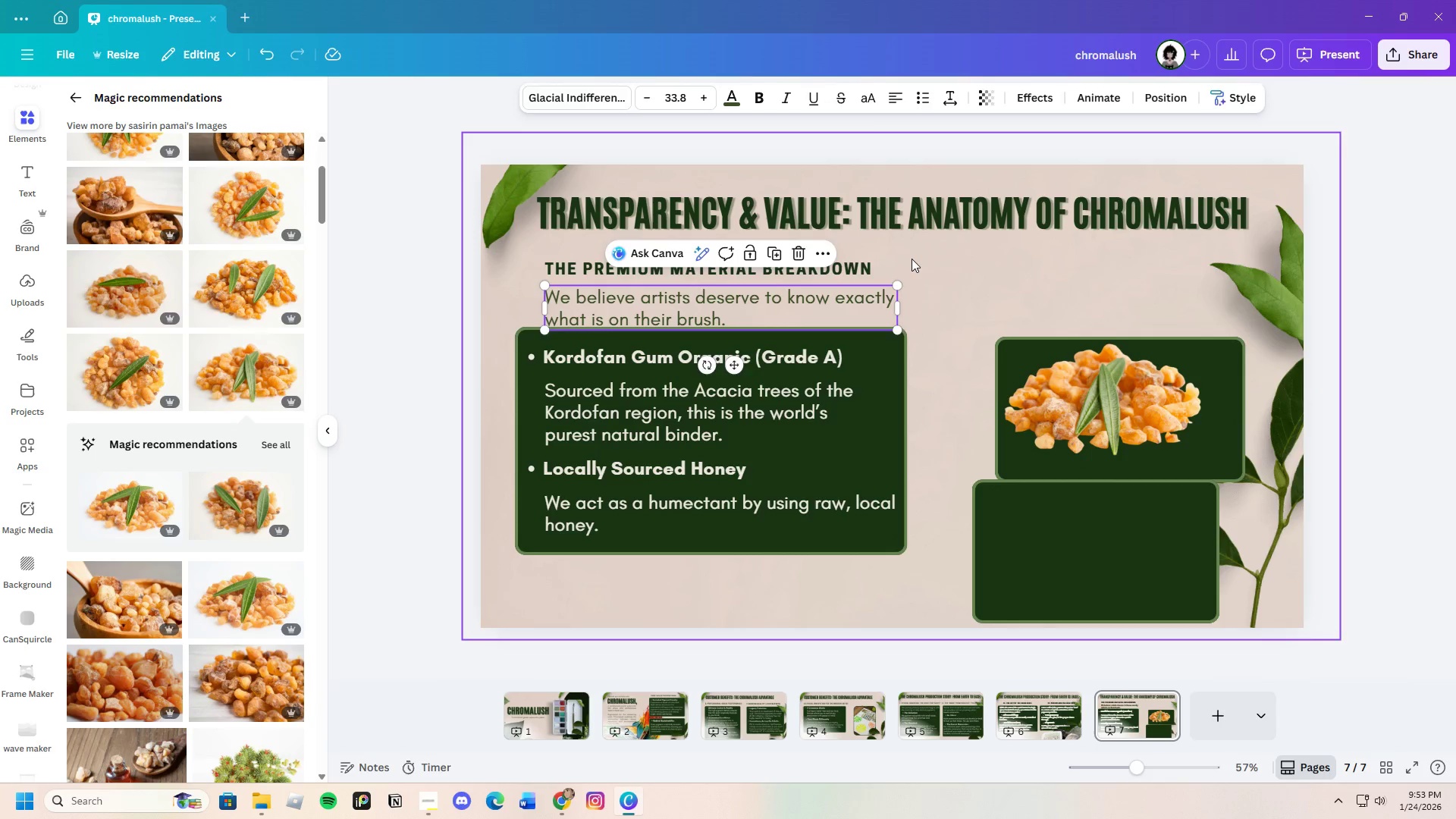 
left_click([912, 259])
 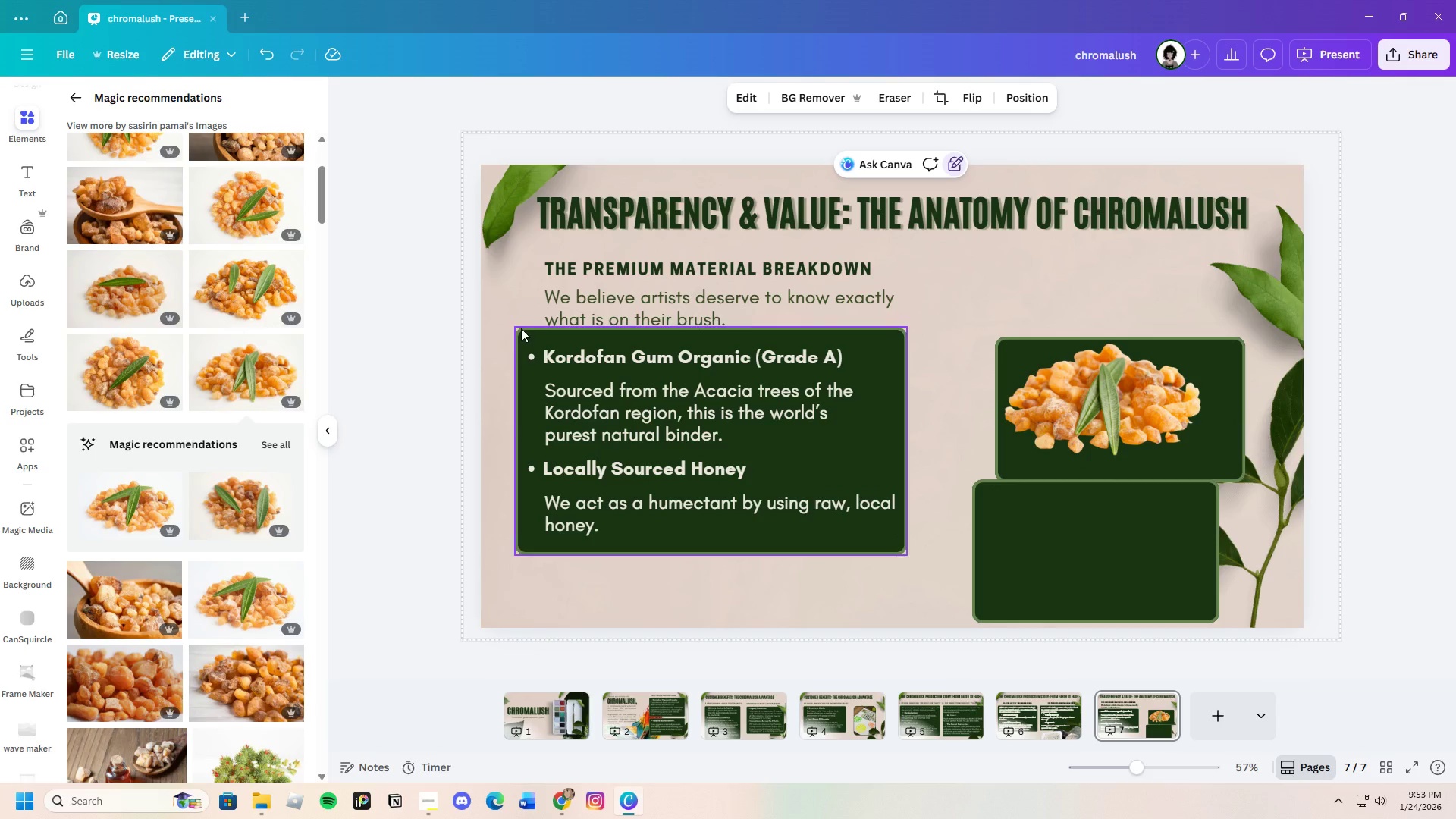 
left_click_drag(start_coordinate=[512, 317], to_coordinate=[587, 428])
 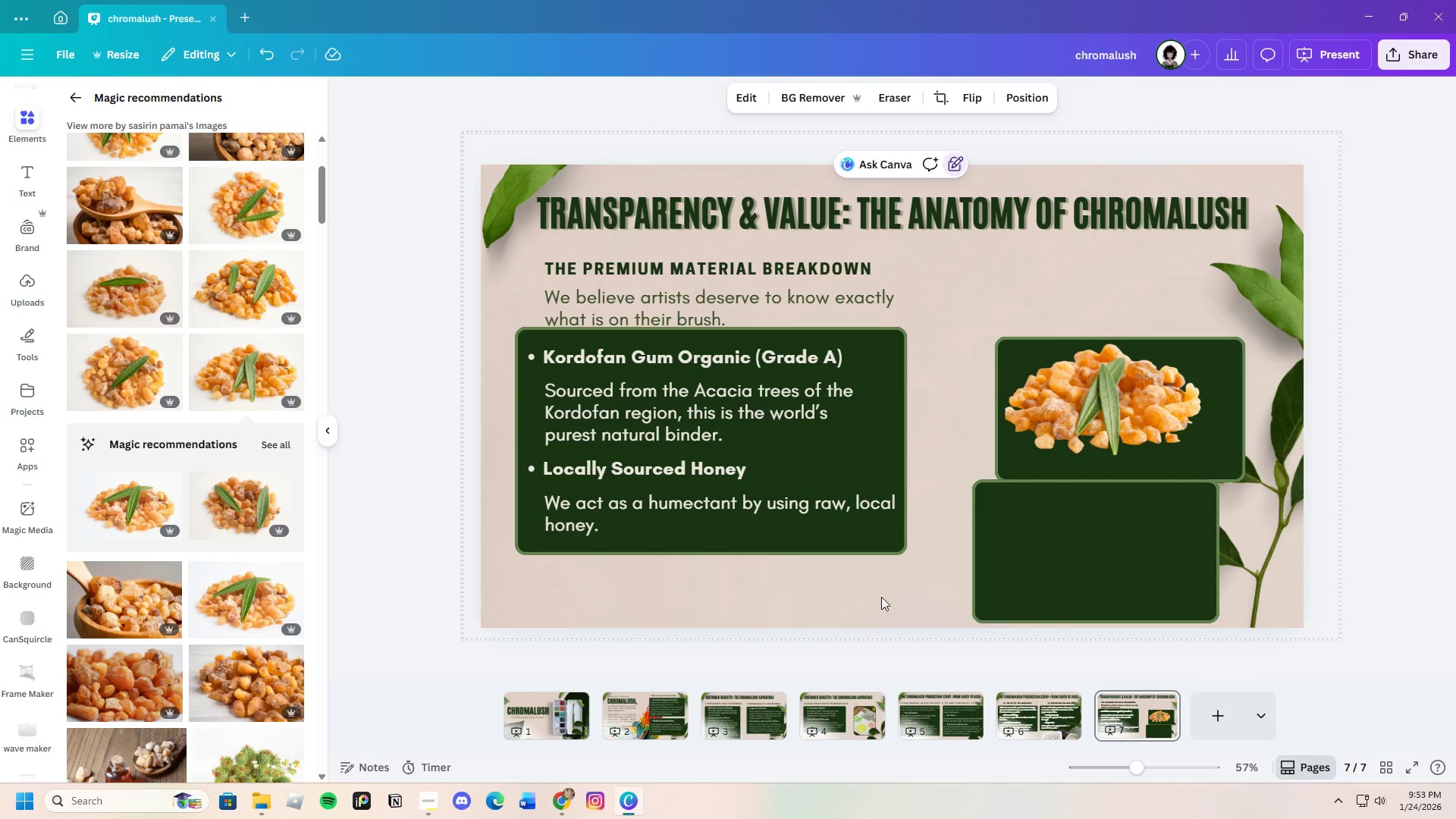 
left_click_drag(start_coordinate=[881, 599], to_coordinate=[503, 347])
 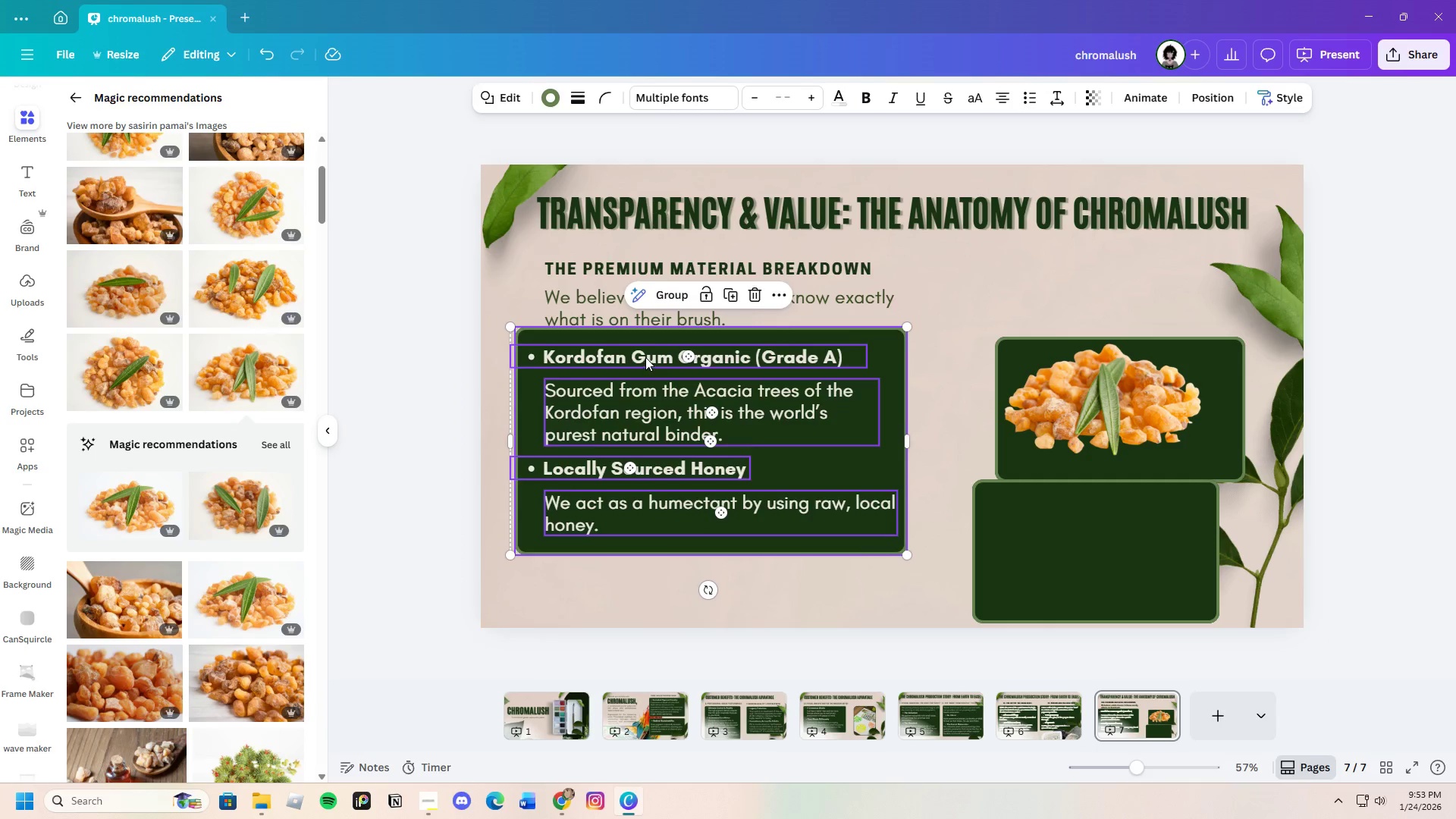 
left_click_drag(start_coordinate=[645, 357], to_coordinate=[648, 378])
 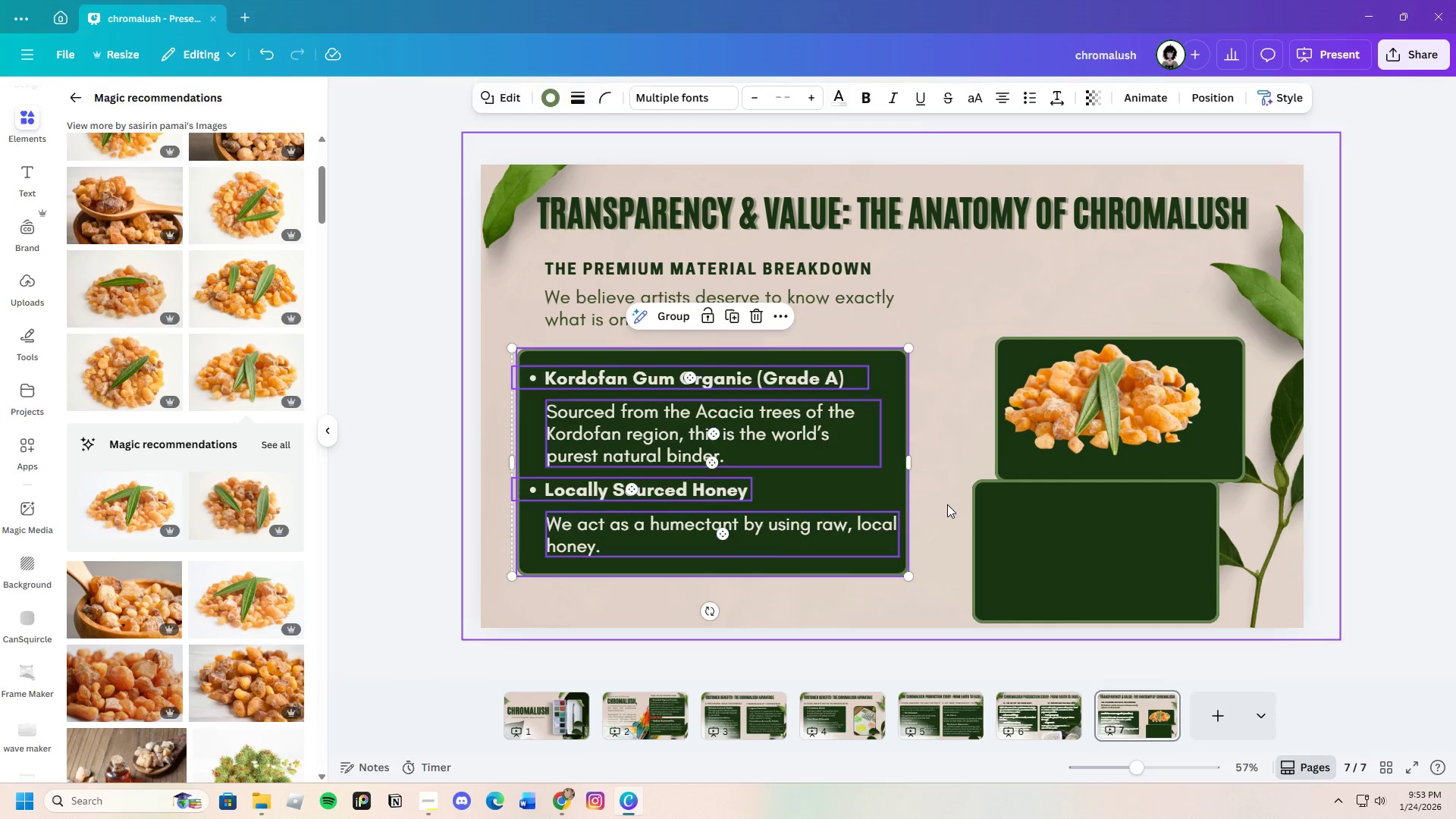 
left_click([947, 504])
 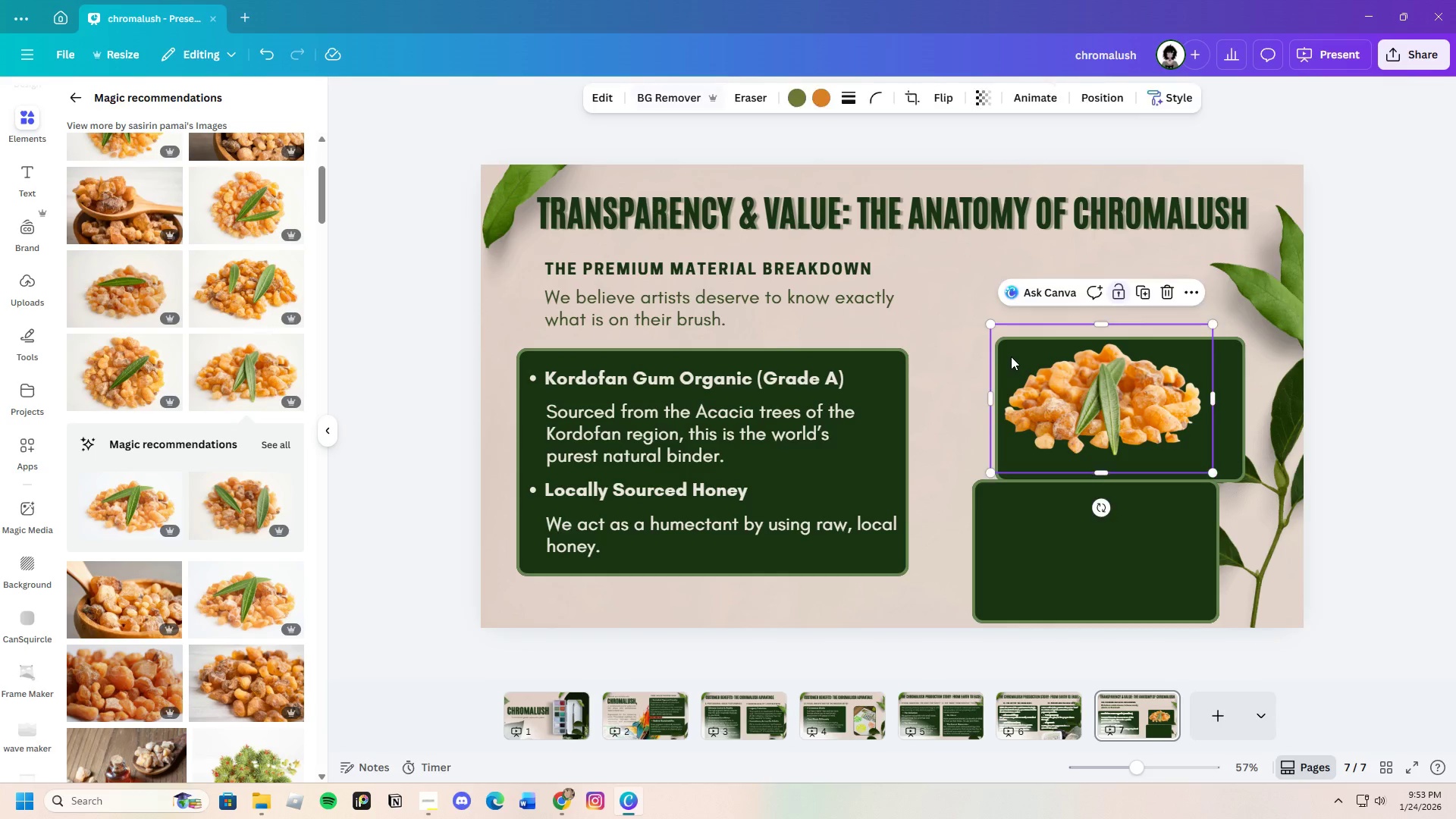 
left_click([1011, 356])
 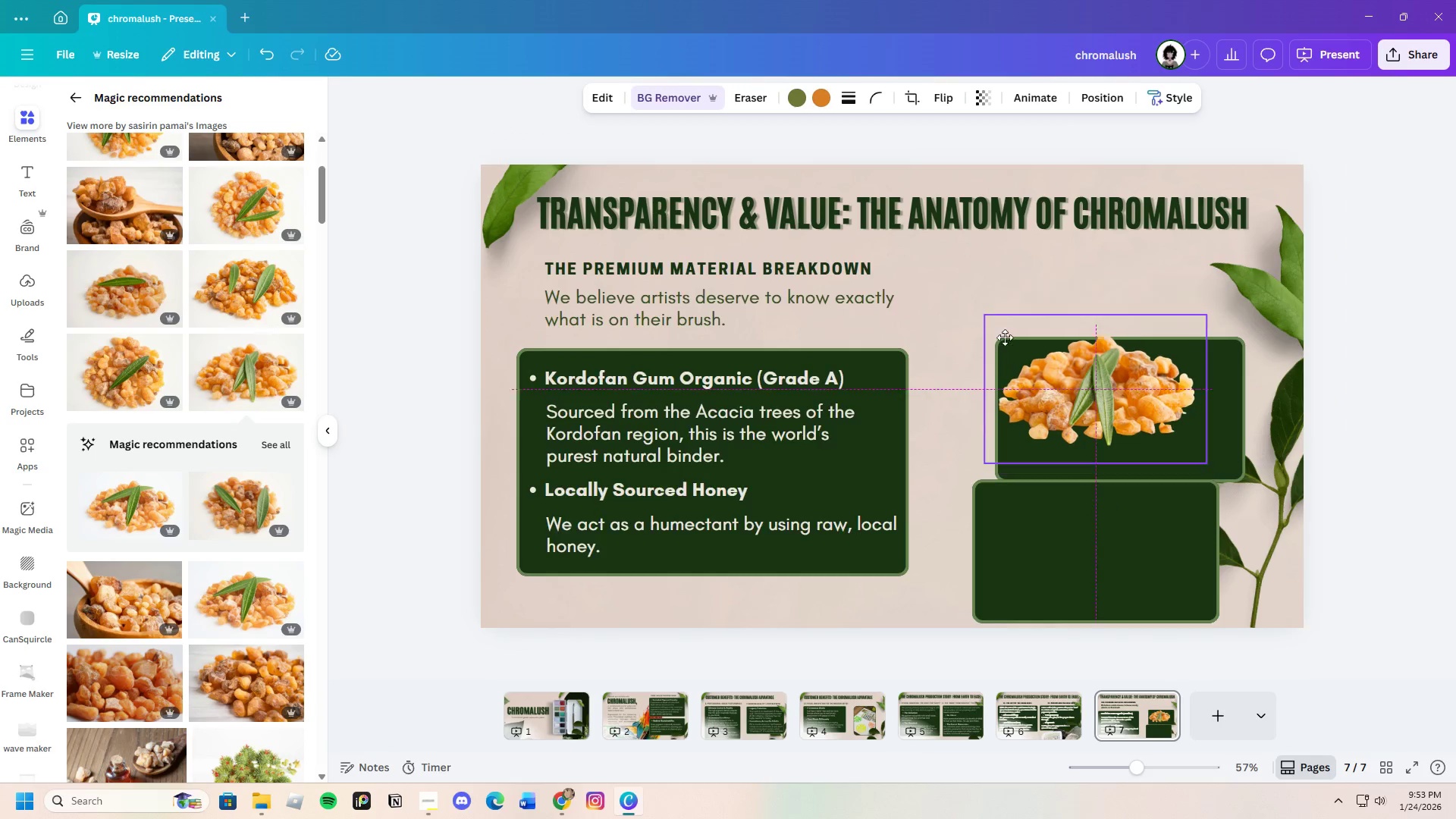 
left_click_drag(start_coordinate=[1011, 356], to_coordinate=[1075, 388])
 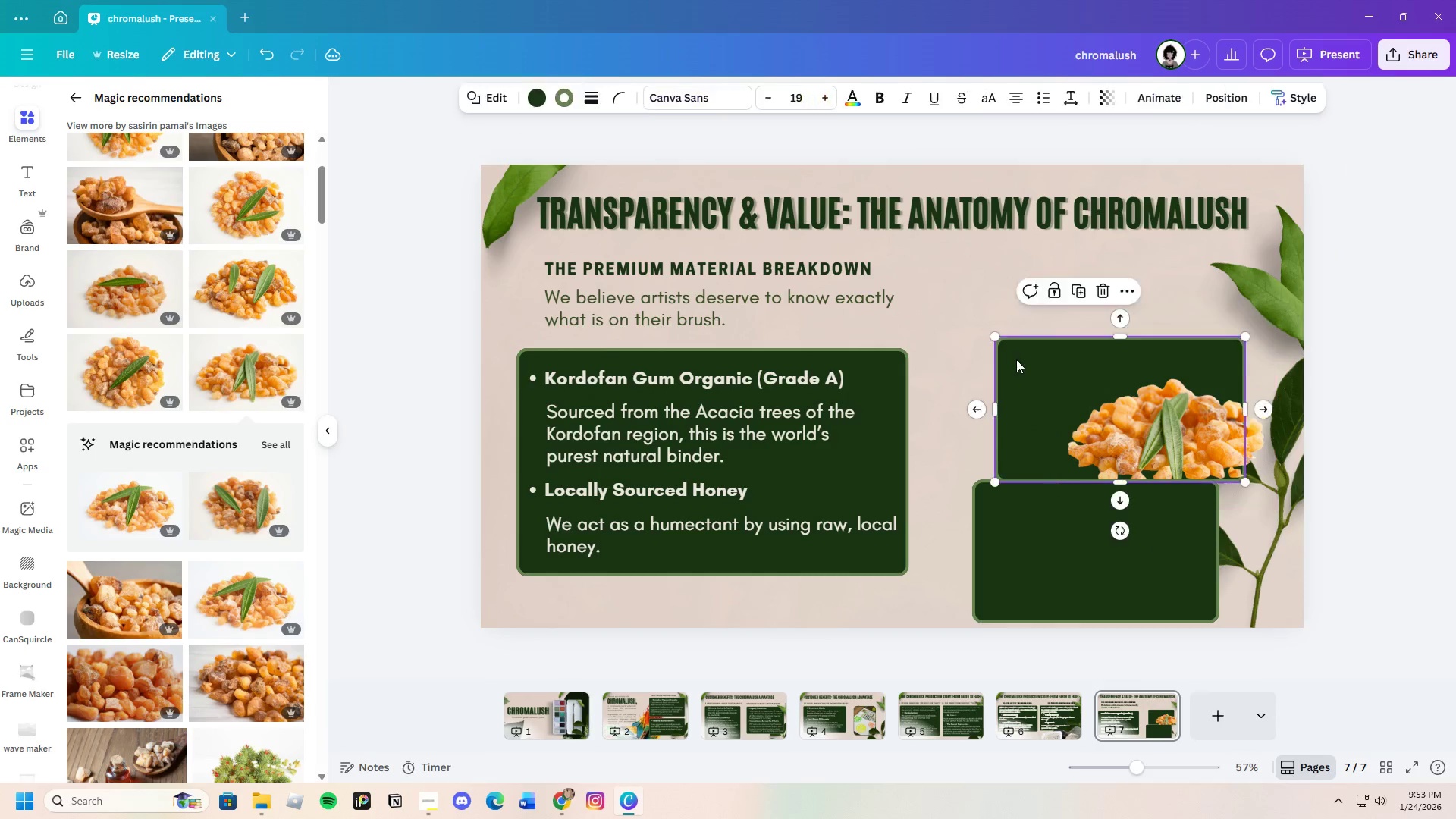 
left_click([1016, 359])
 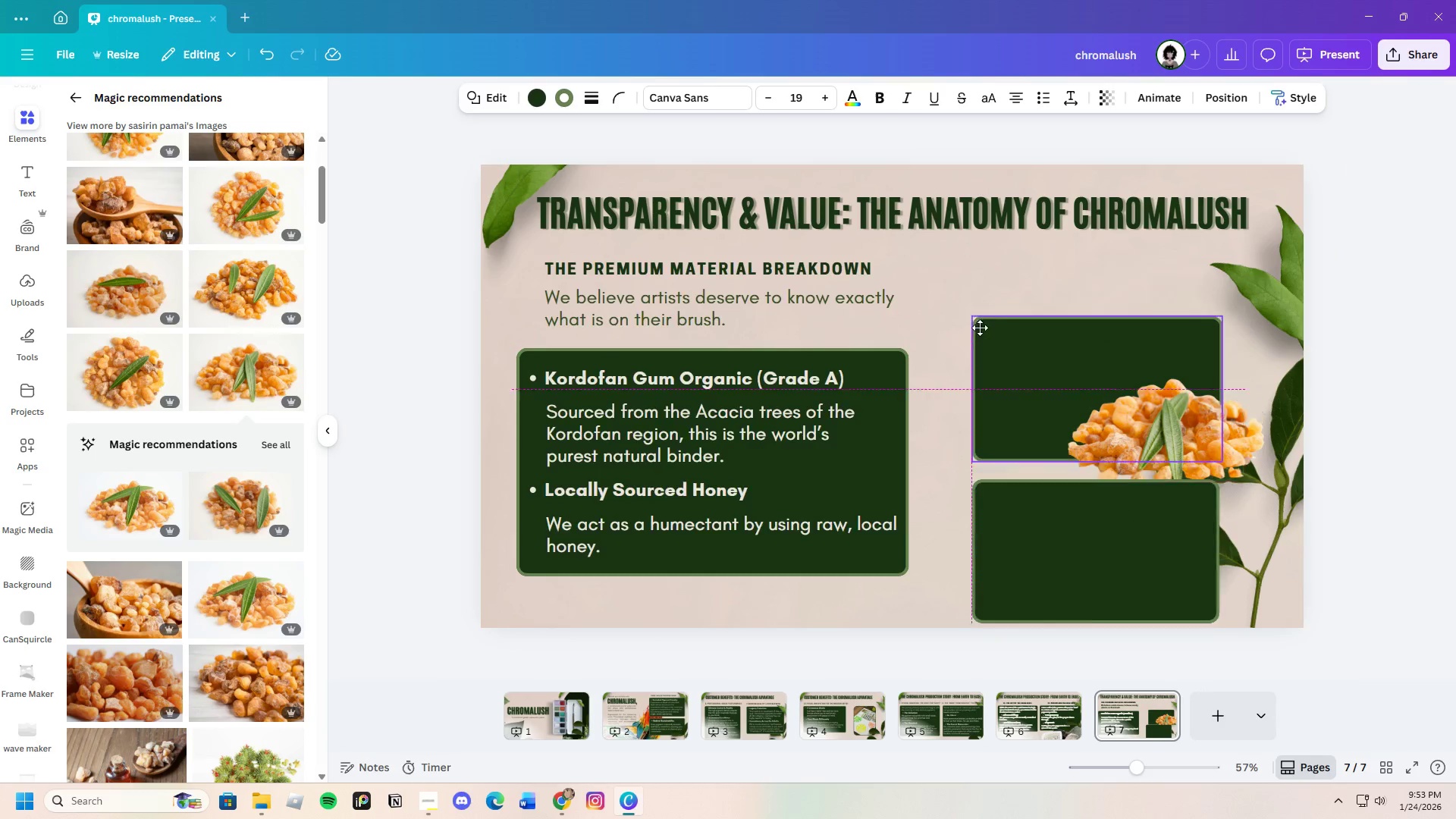 
left_click_drag(start_coordinate=[1016, 358], to_coordinate=[968, 297])
 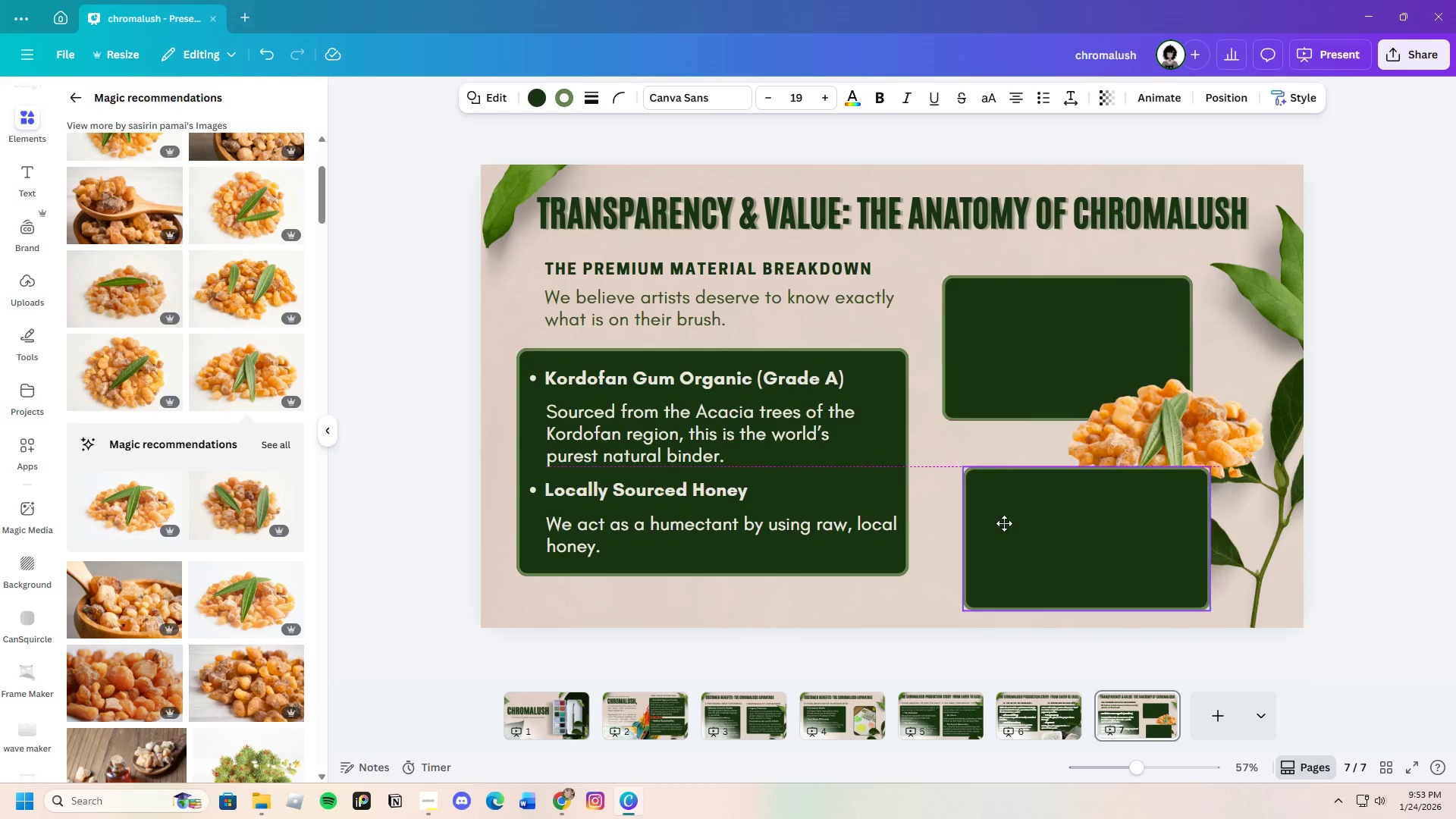 
left_click_drag(start_coordinate=[1025, 542], to_coordinate=[1003, 510])
 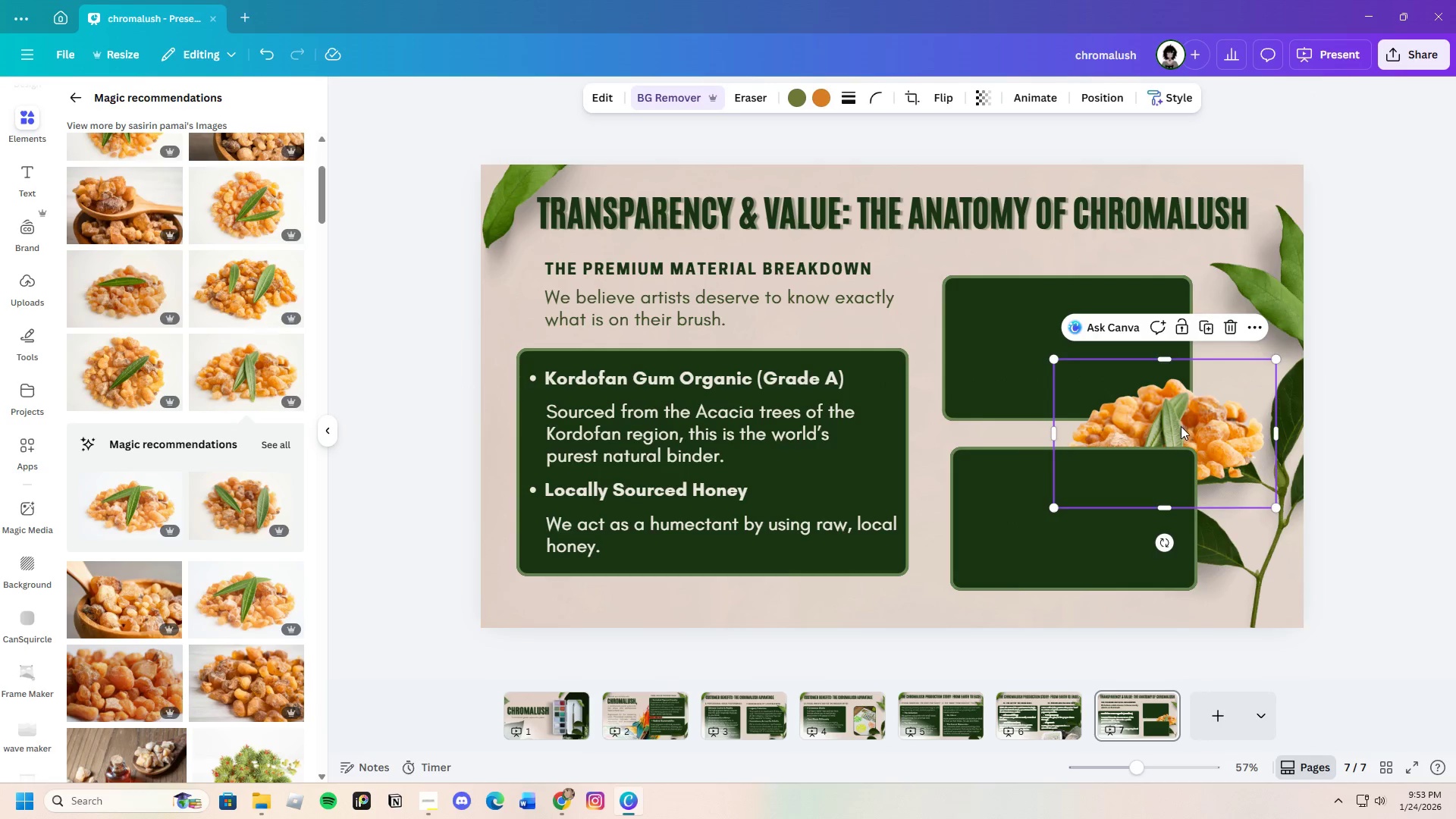 
left_click_drag(start_coordinate=[1181, 426], to_coordinate=[1093, 331])
 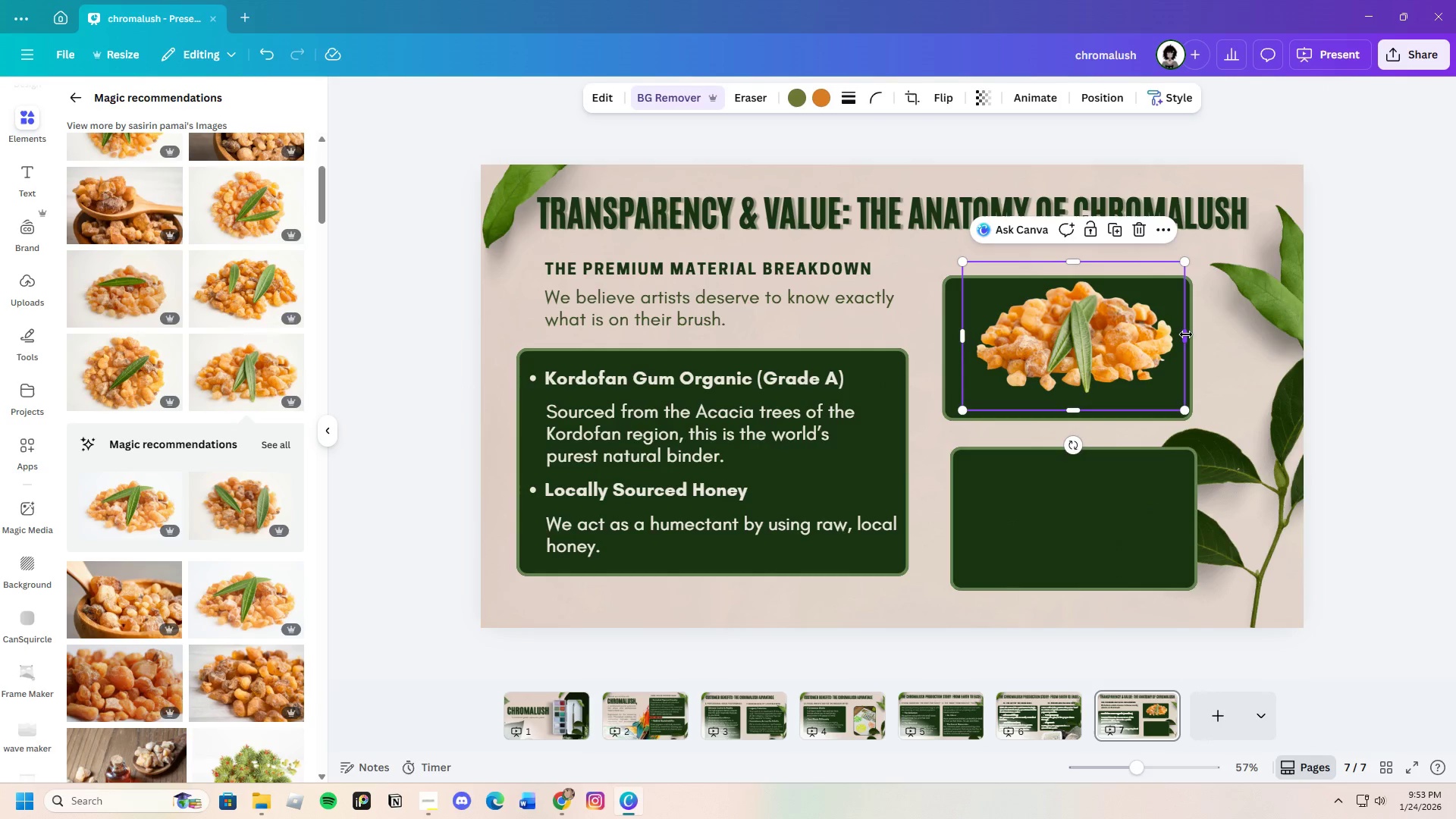 
left_click_drag(start_coordinate=[1186, 334], to_coordinate=[1177, 335])
 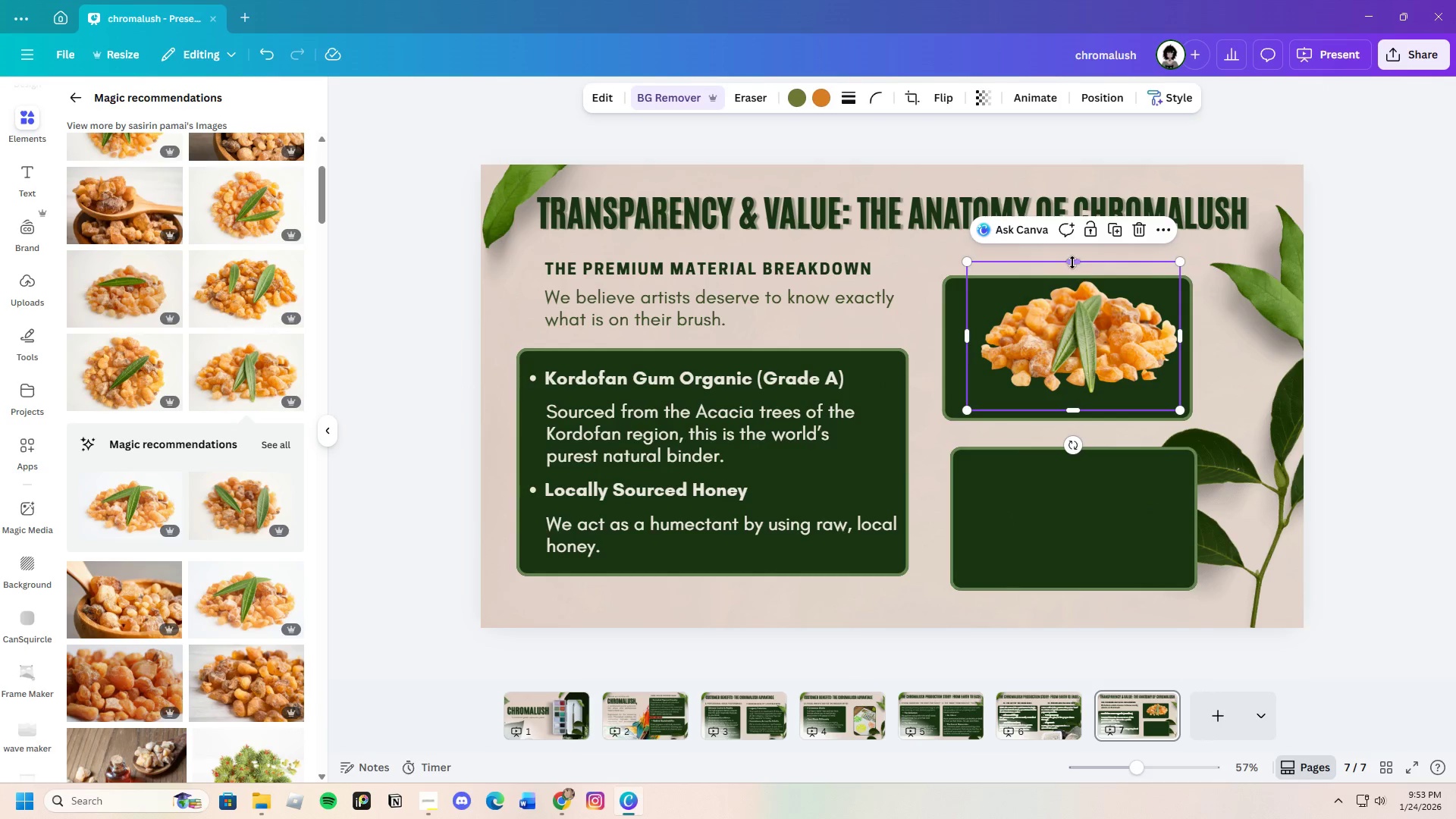 
left_click_drag(start_coordinate=[1072, 262], to_coordinate=[1076, 272])
 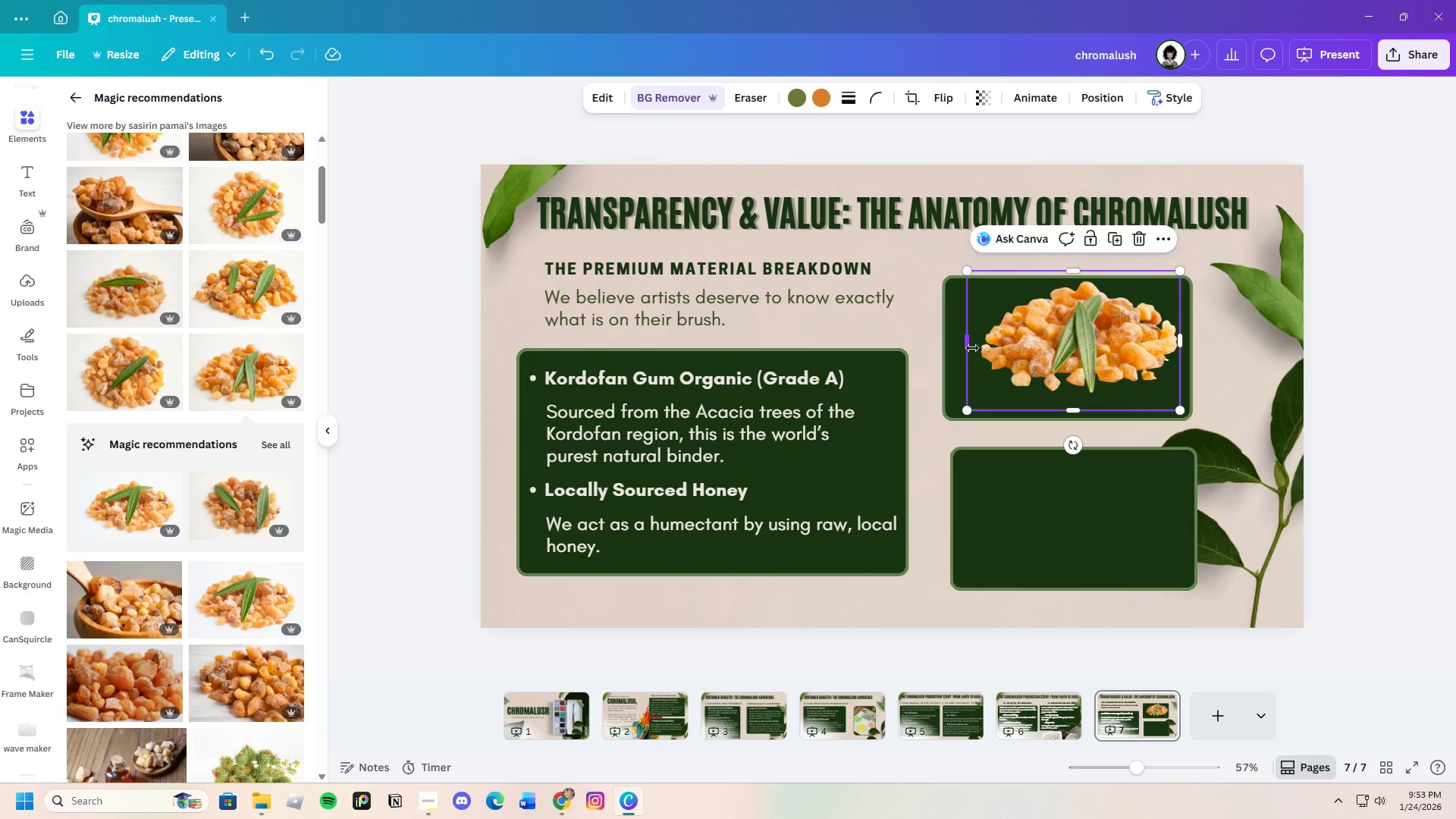 
left_click_drag(start_coordinate=[972, 348], to_coordinate=[976, 348])
 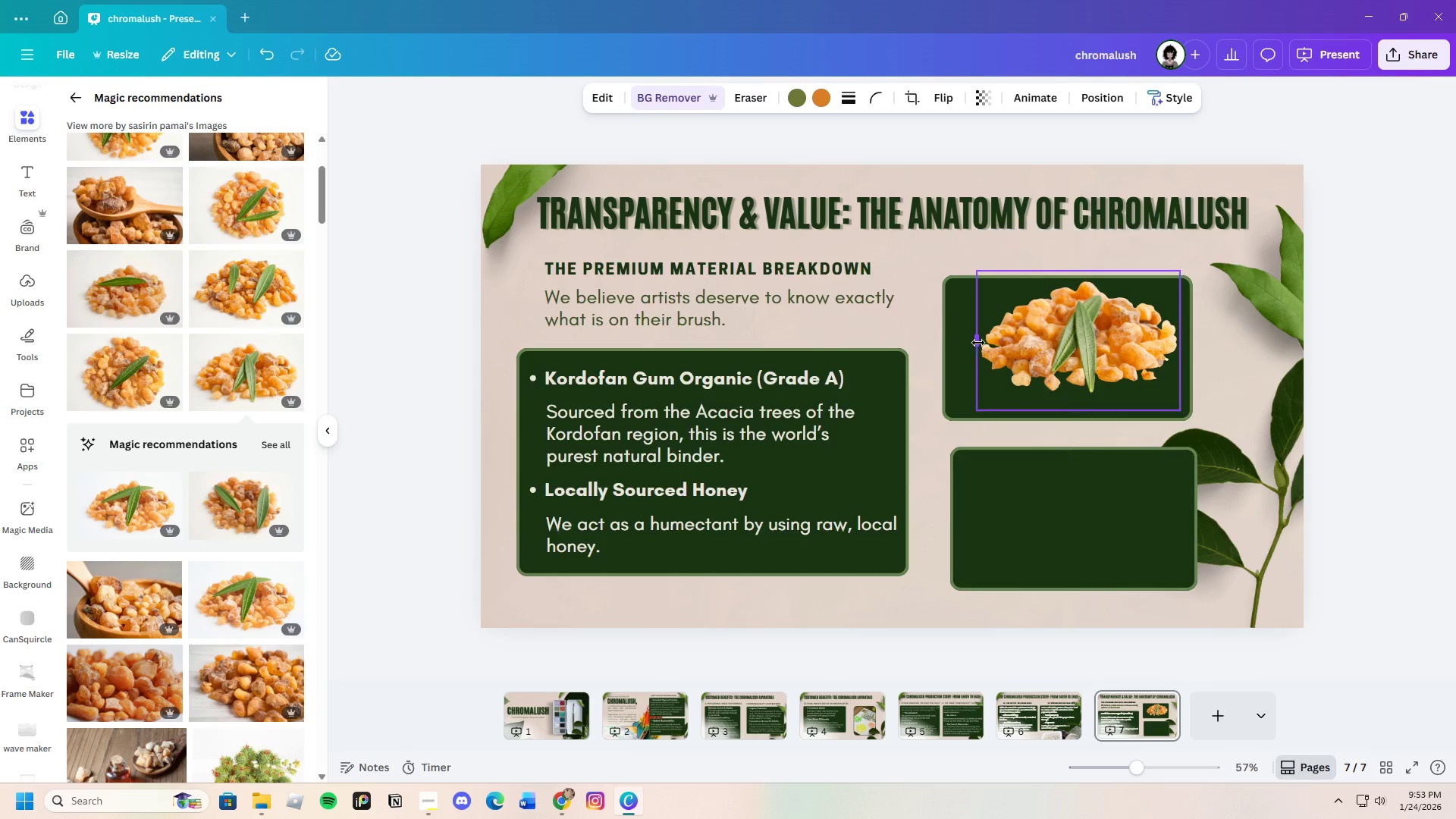 
left_click_drag(start_coordinate=[971, 343], to_coordinate=[978, 343])
 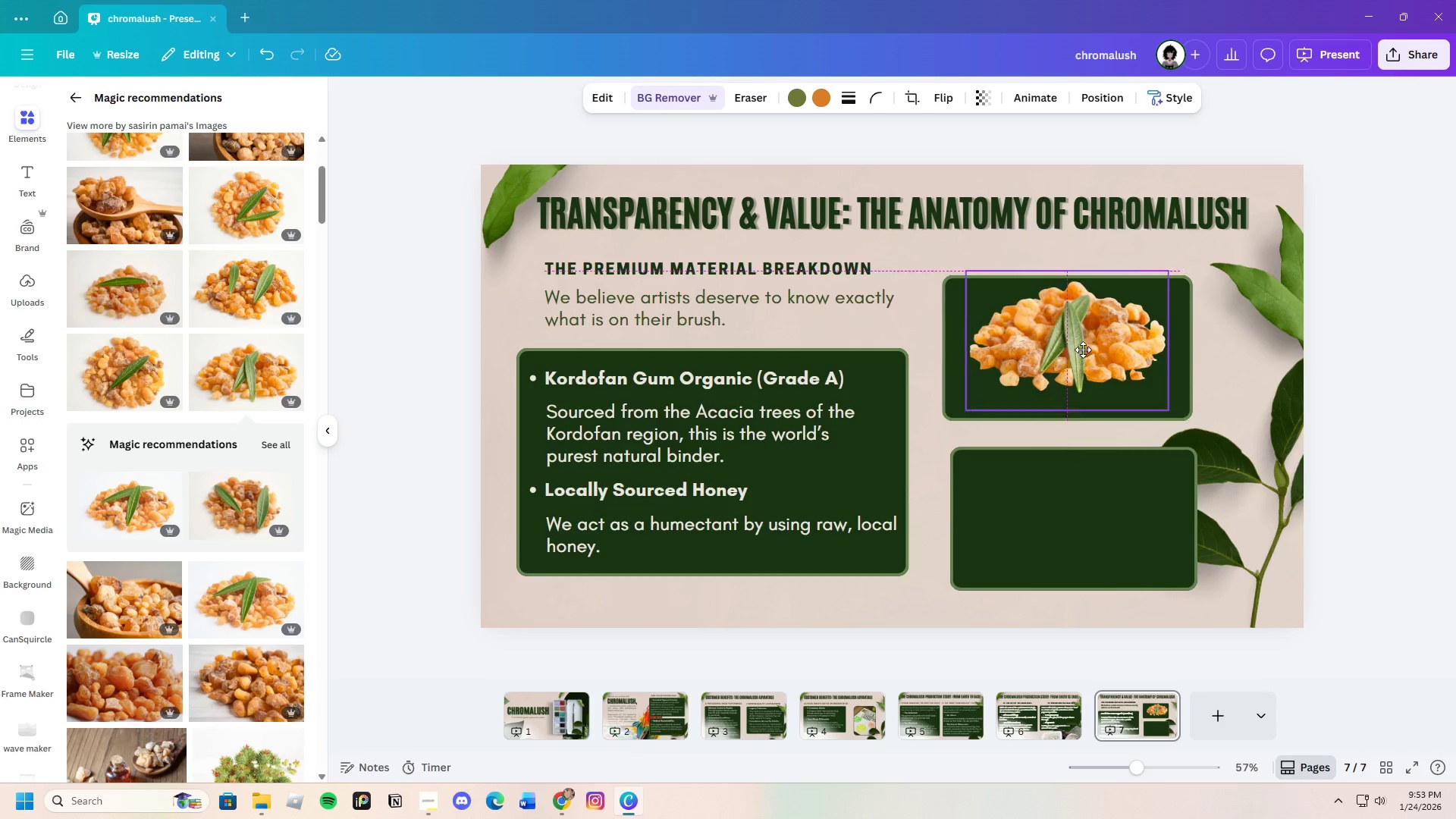 
left_click_drag(start_coordinate=[1097, 348], to_coordinate=[1087, 353])
 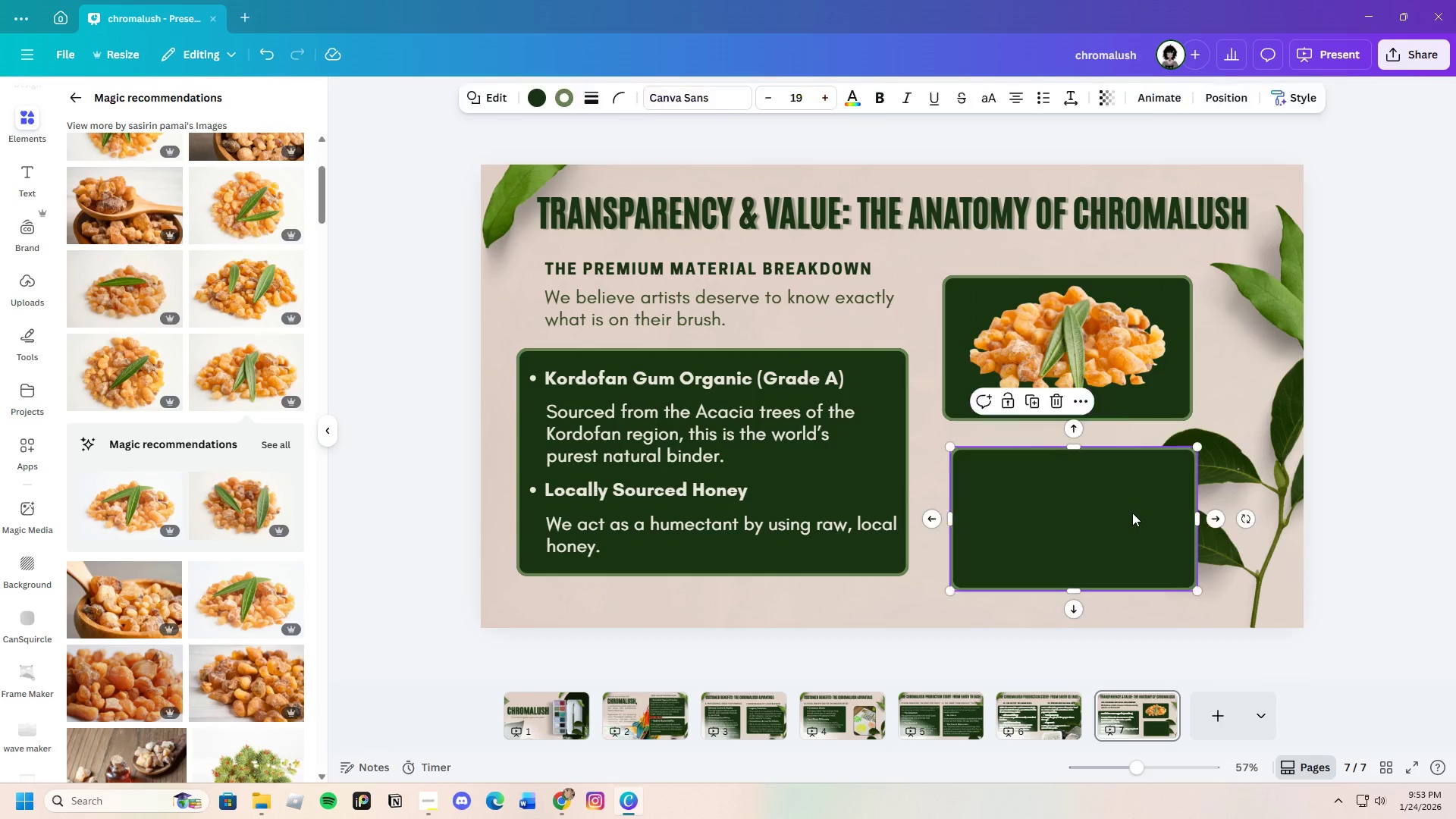 
left_click_drag(start_coordinate=[1132, 513], to_coordinate=[1123, 512])
 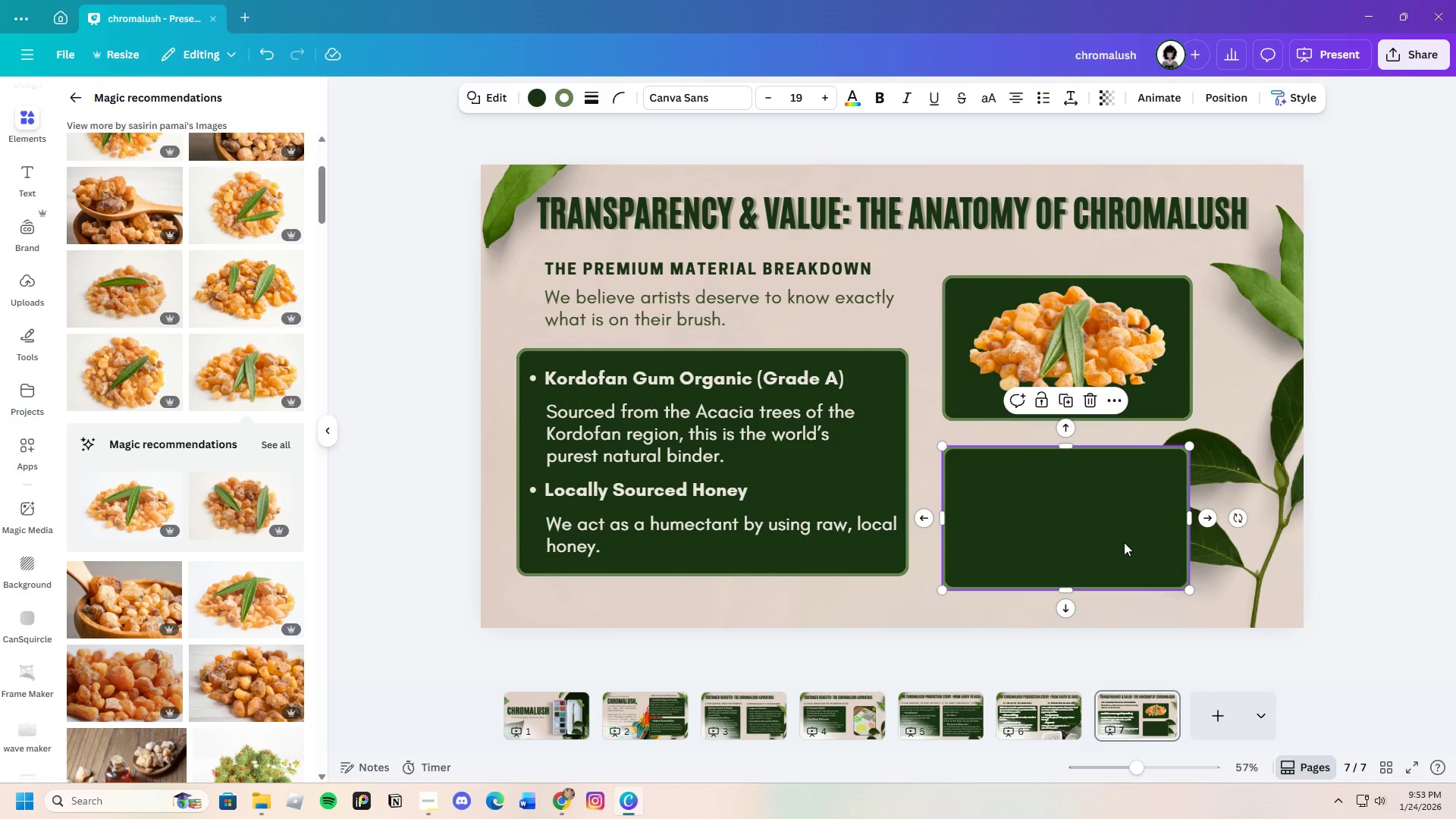 
left_click([1124, 542])
 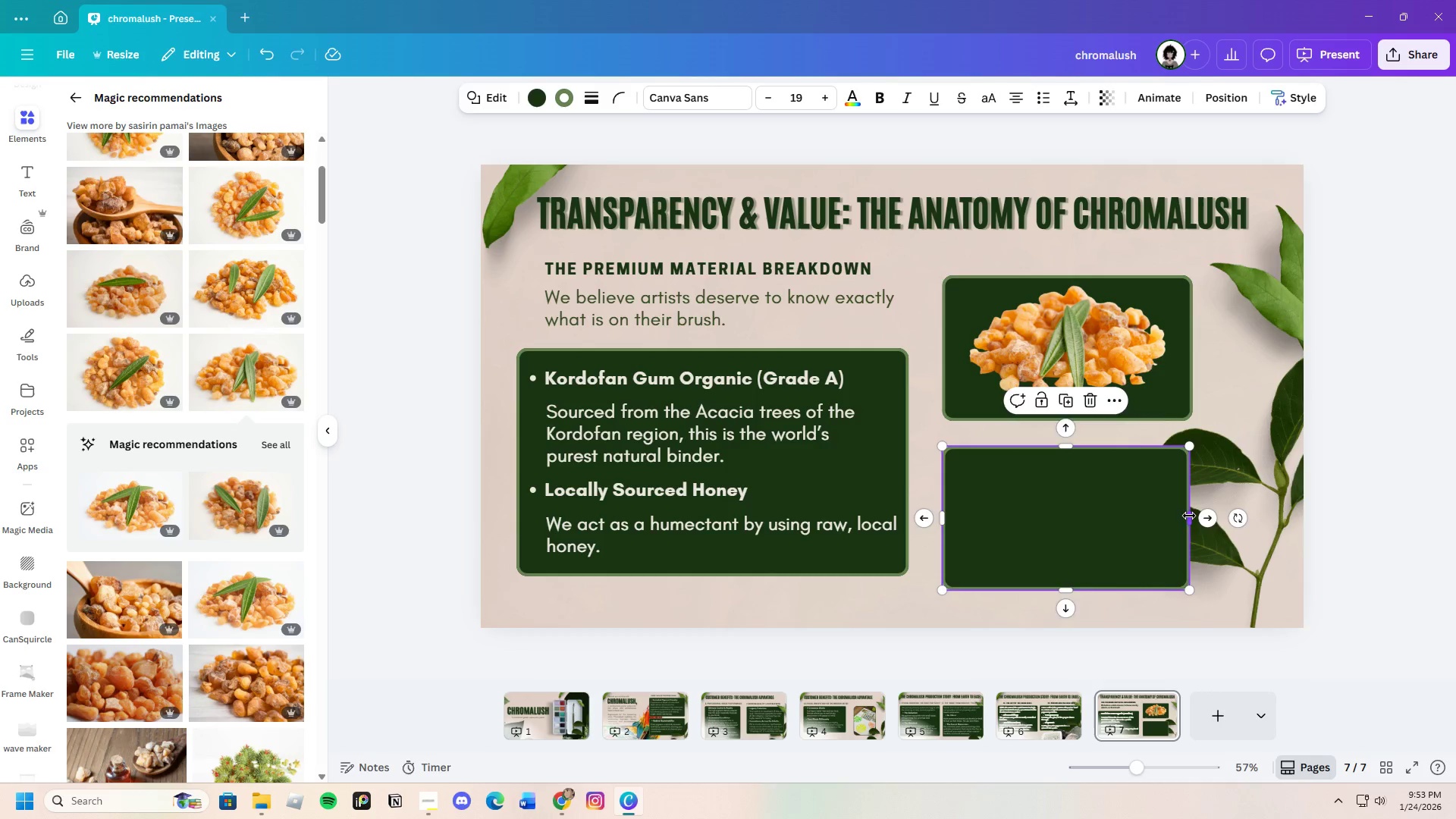 
left_click_drag(start_coordinate=[1188, 516], to_coordinate=[1195, 516])
 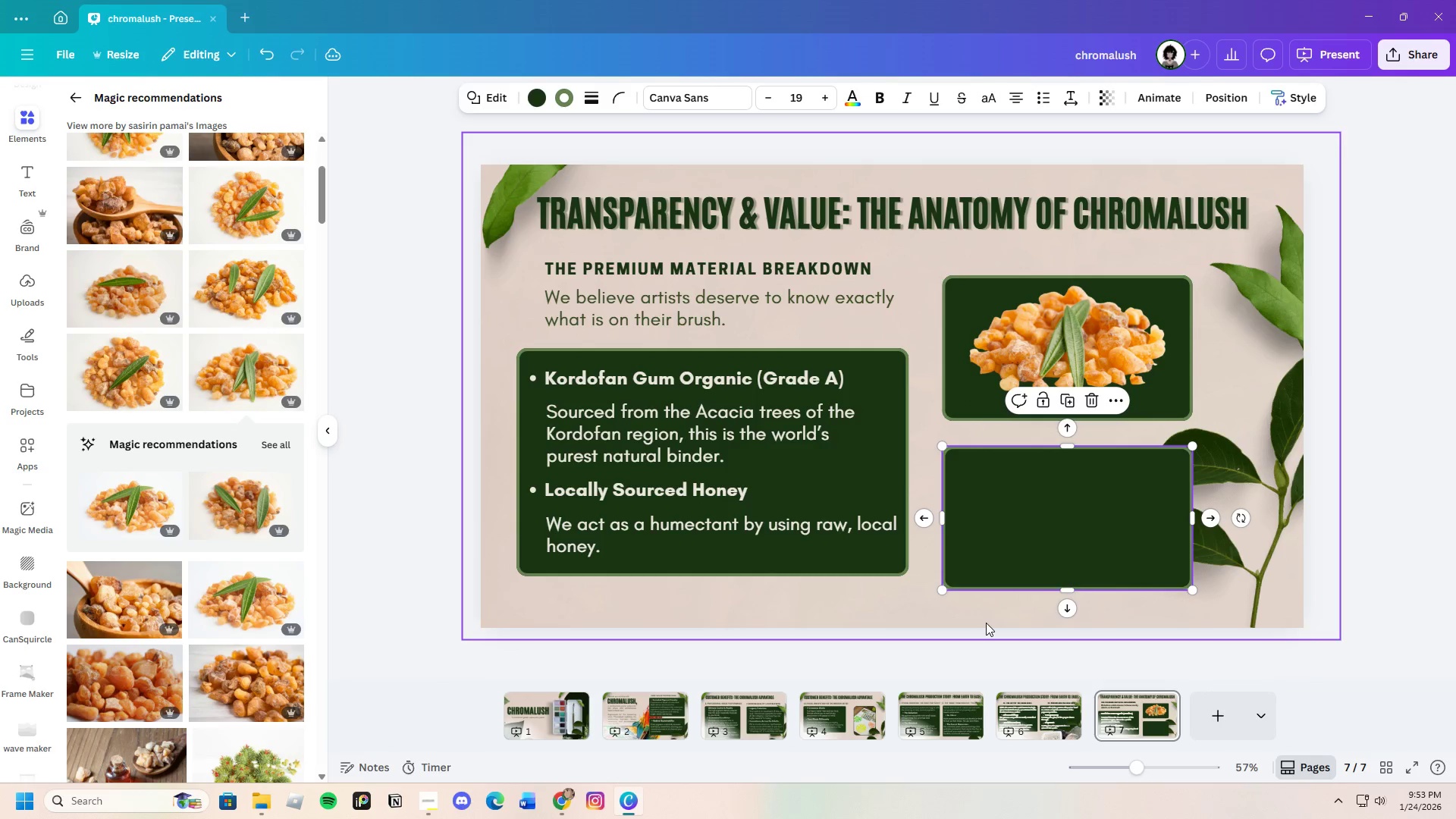 
left_click([986, 623])
 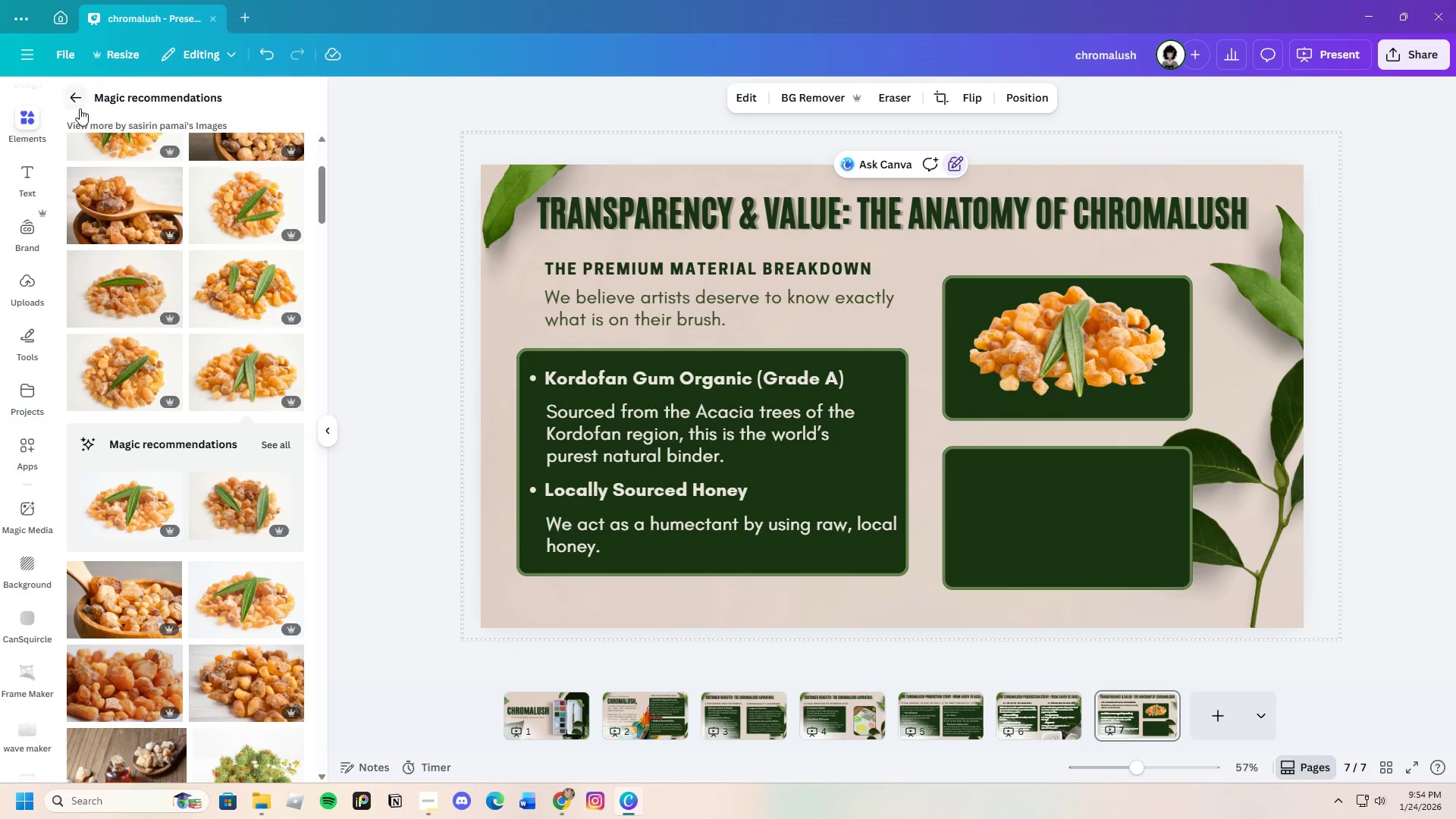 
left_click([79, 99])
 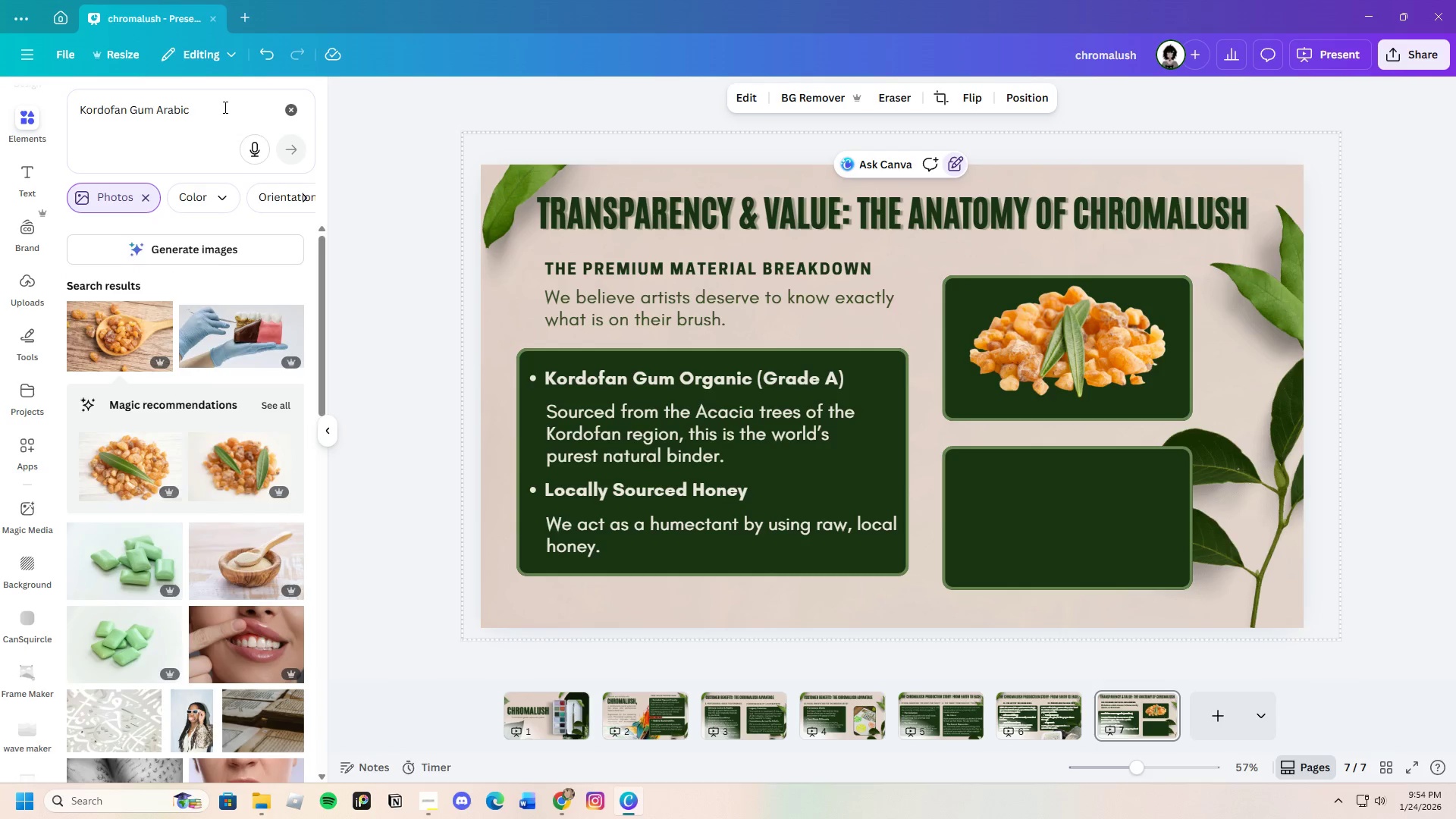 
left_click_drag(start_coordinate=[222, 107], to_coordinate=[51, 125])
 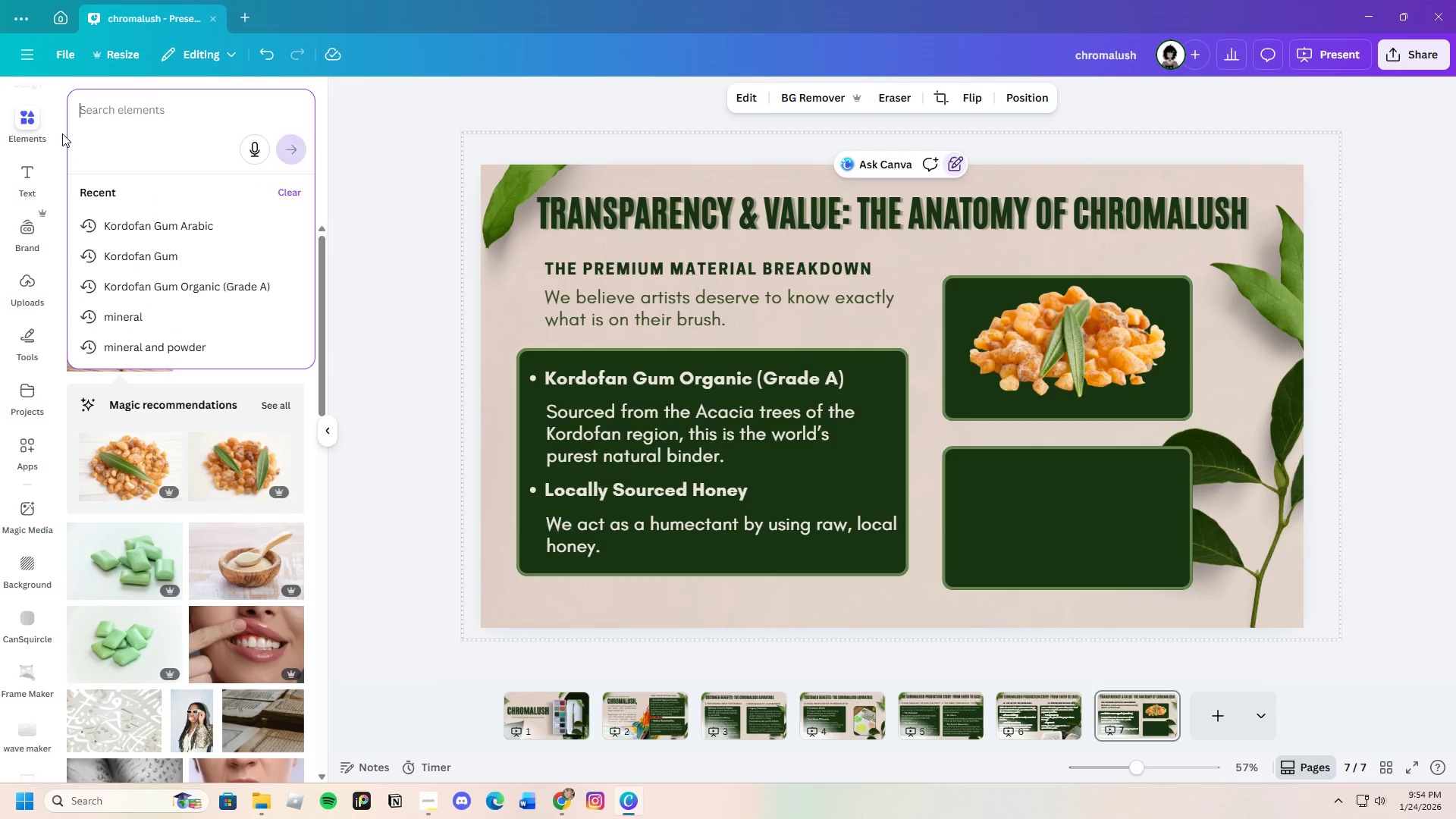 
key(Backspace)
 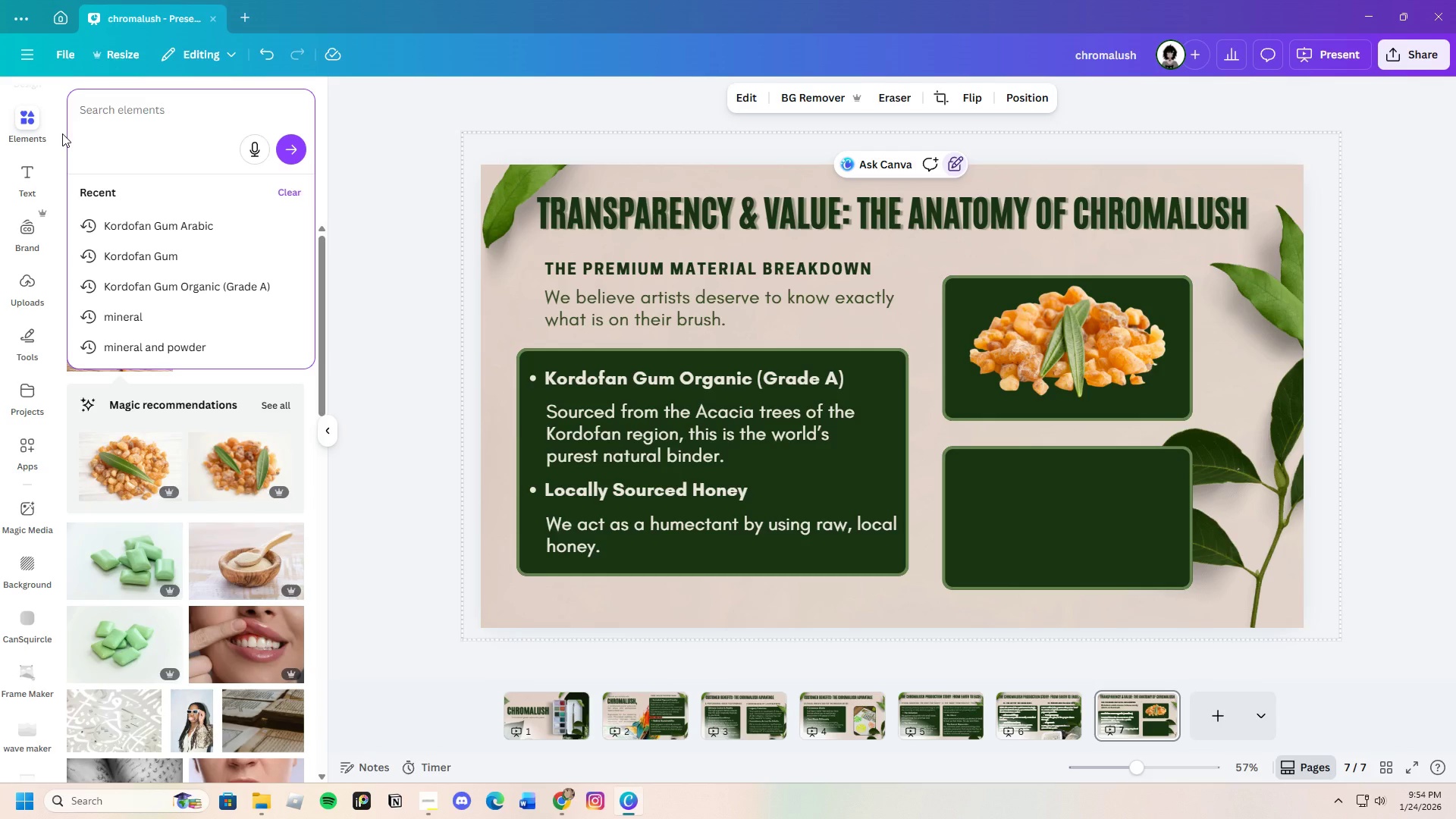 
wait(11.78)
 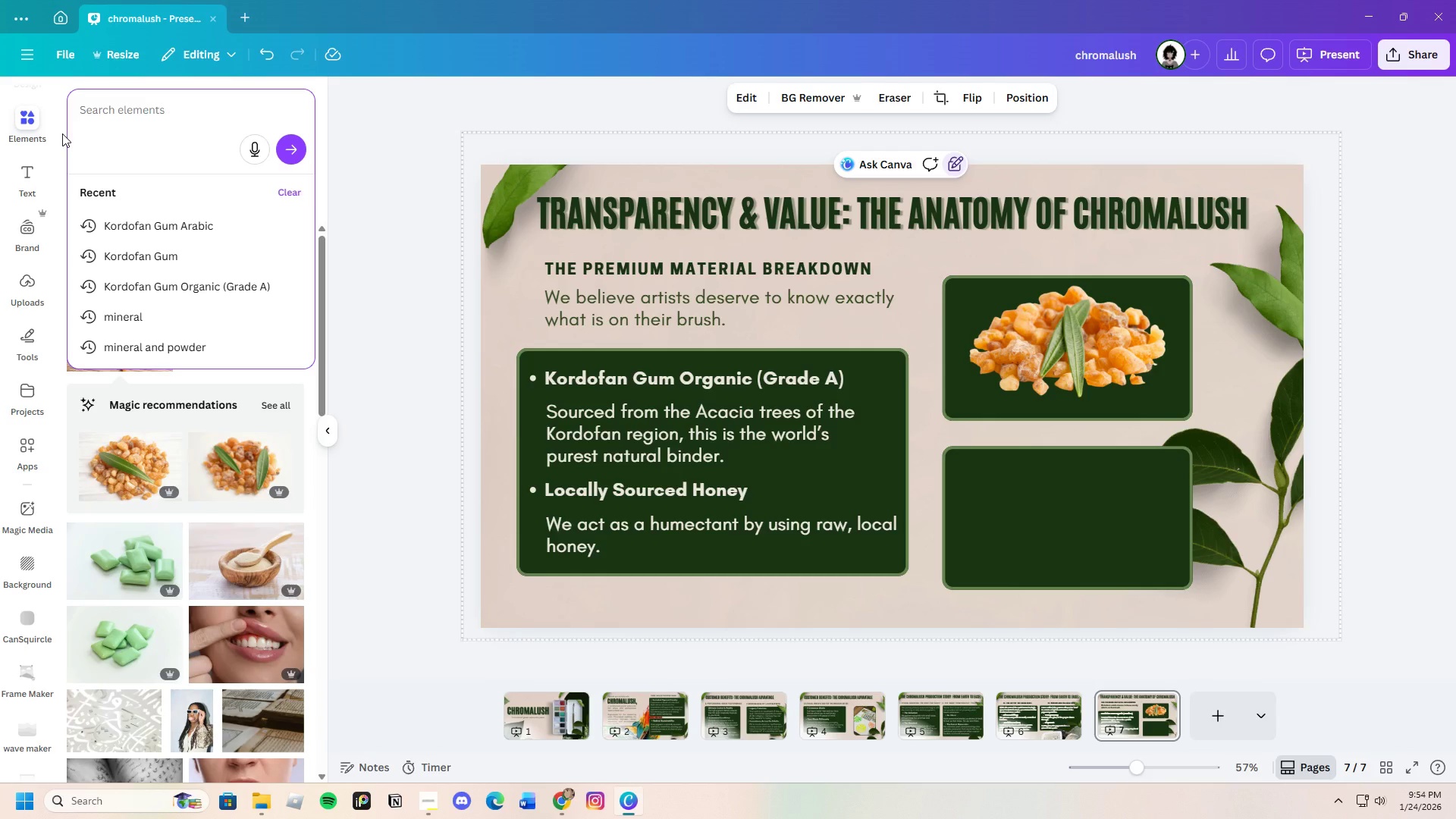 
double_click([706, 381])
 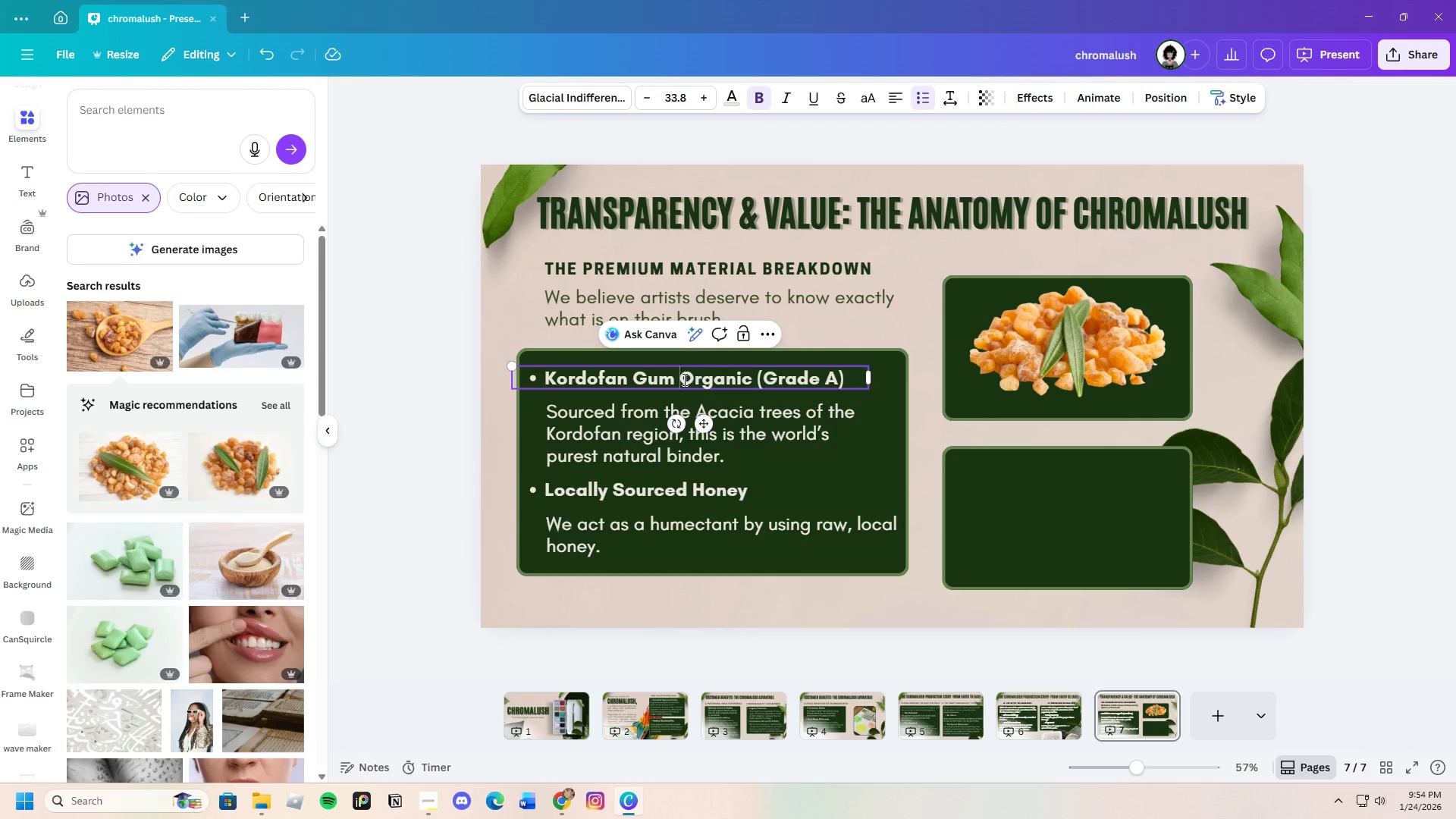 
left_click_drag(start_coordinate=[683, 379], to_coordinate=[861, 376])
 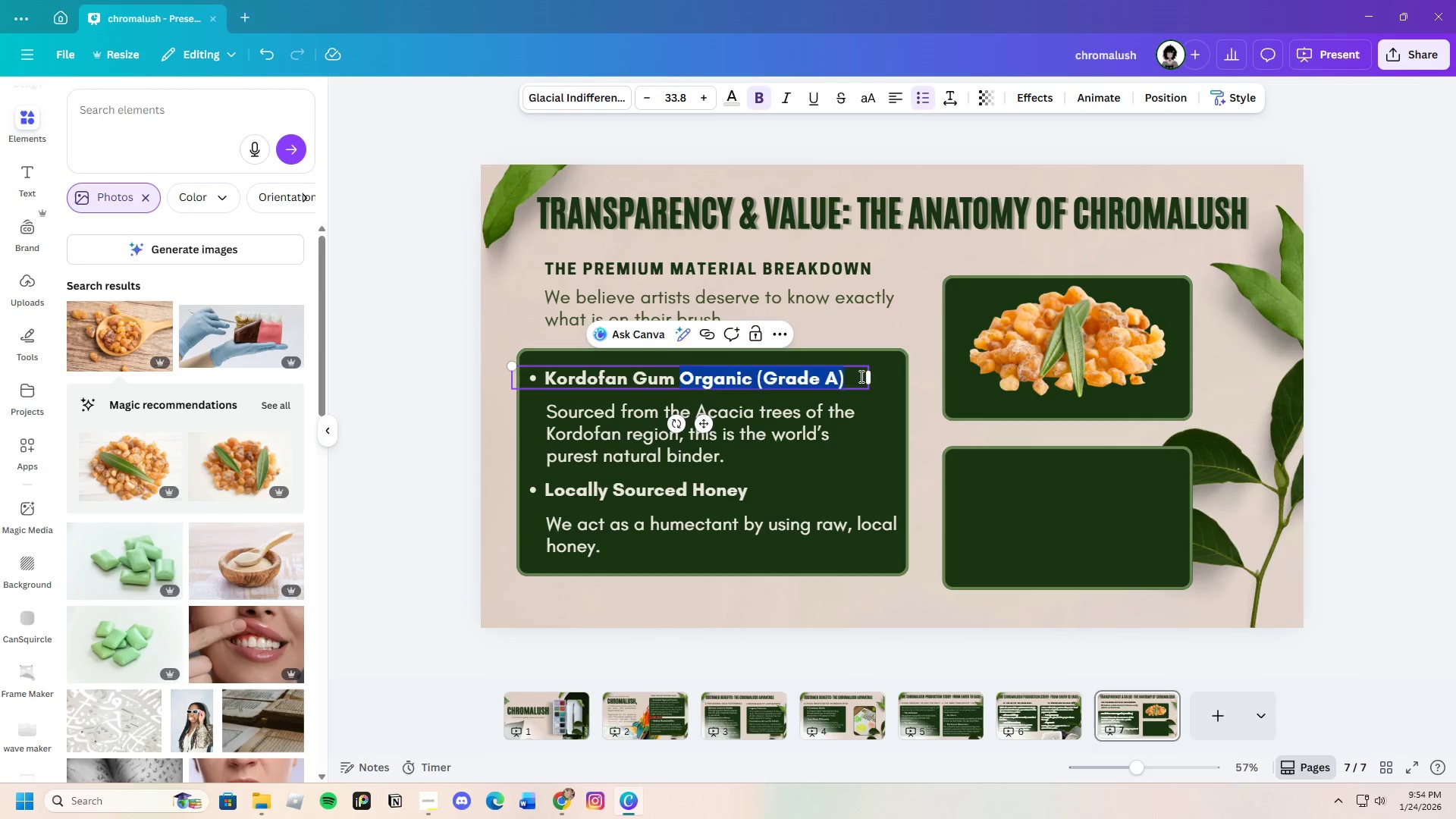 
key(Backspace)
type(Arabic)
 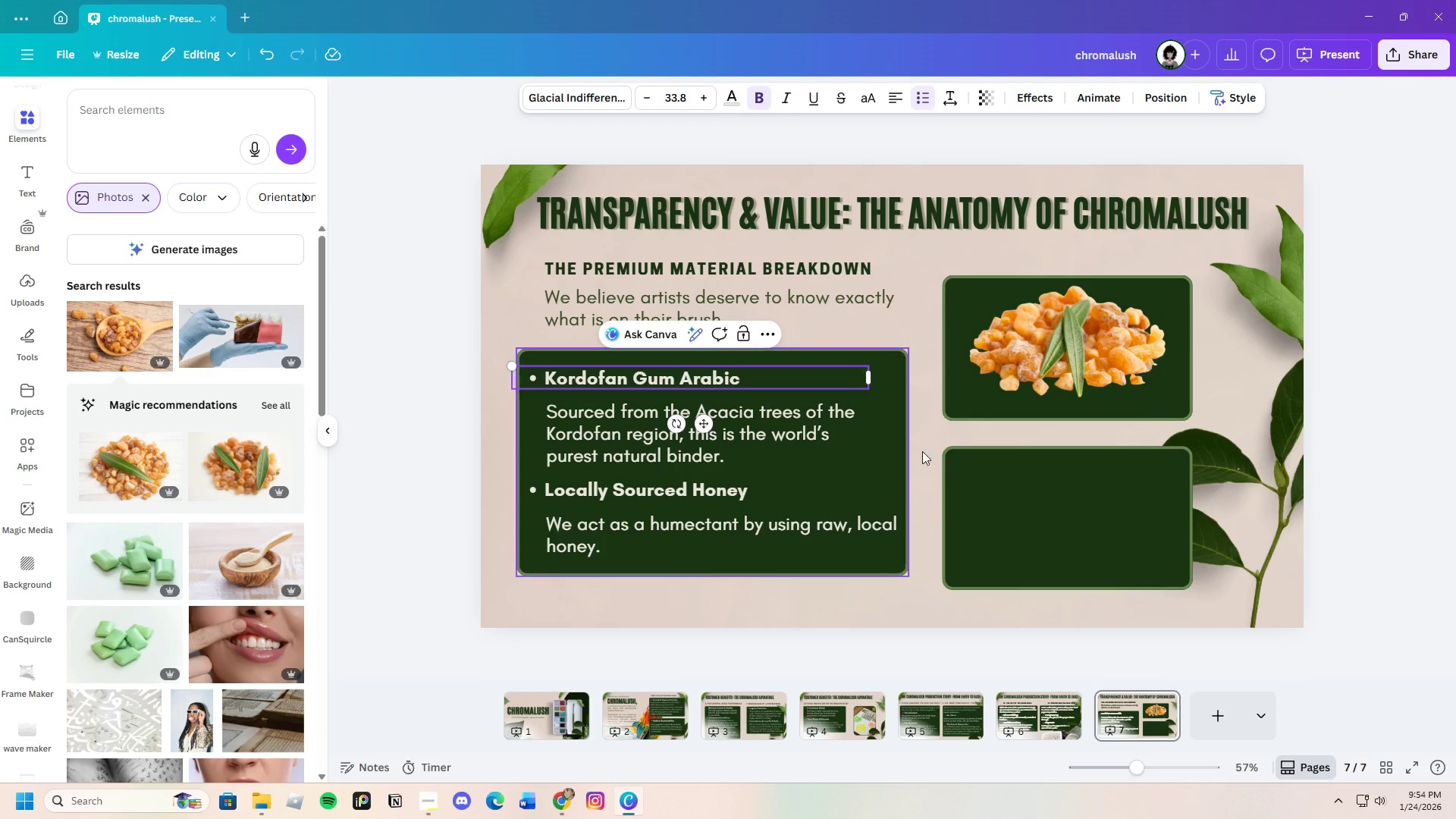 
left_click([761, 621])
 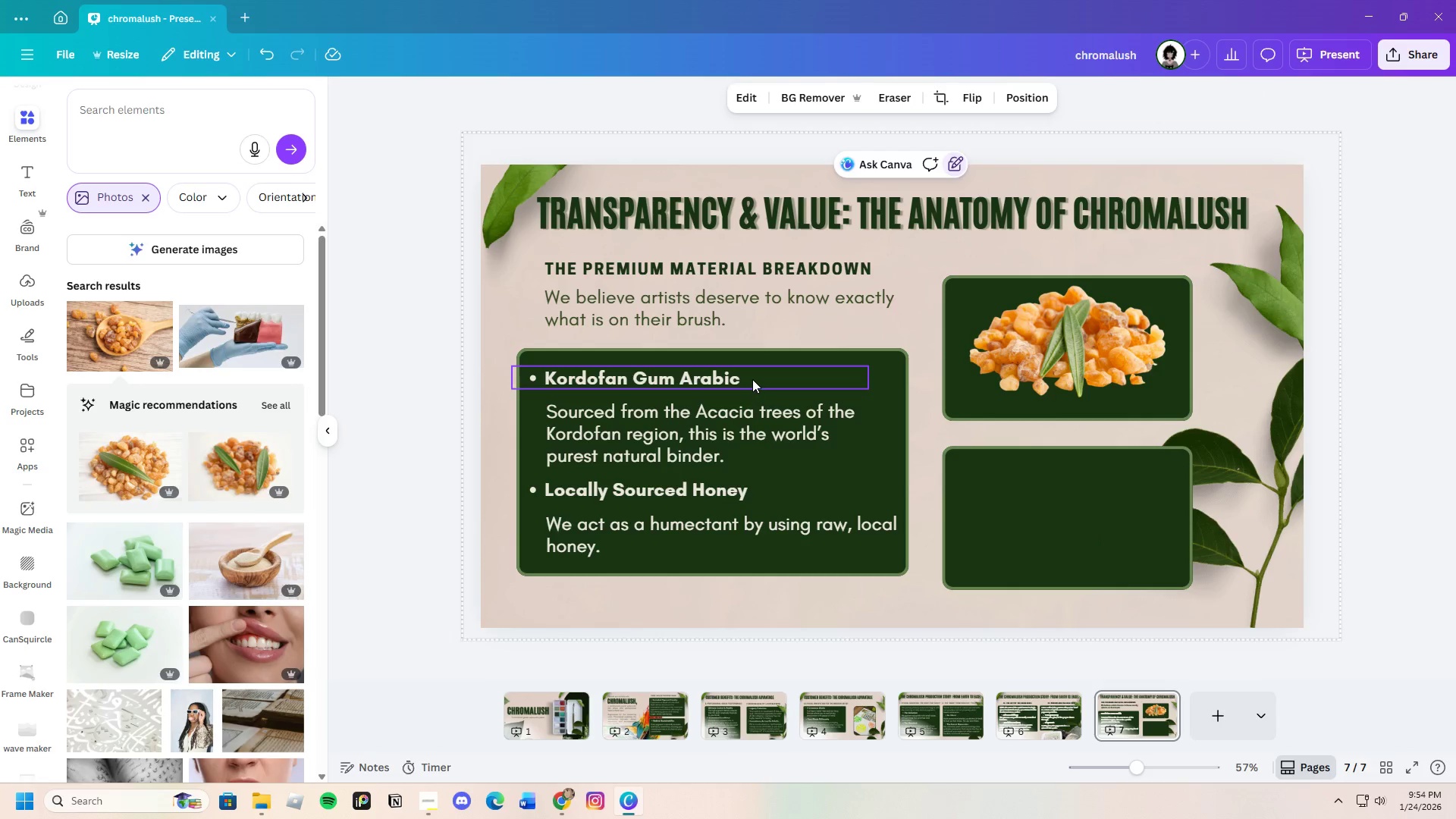 
double_click([752, 379])
 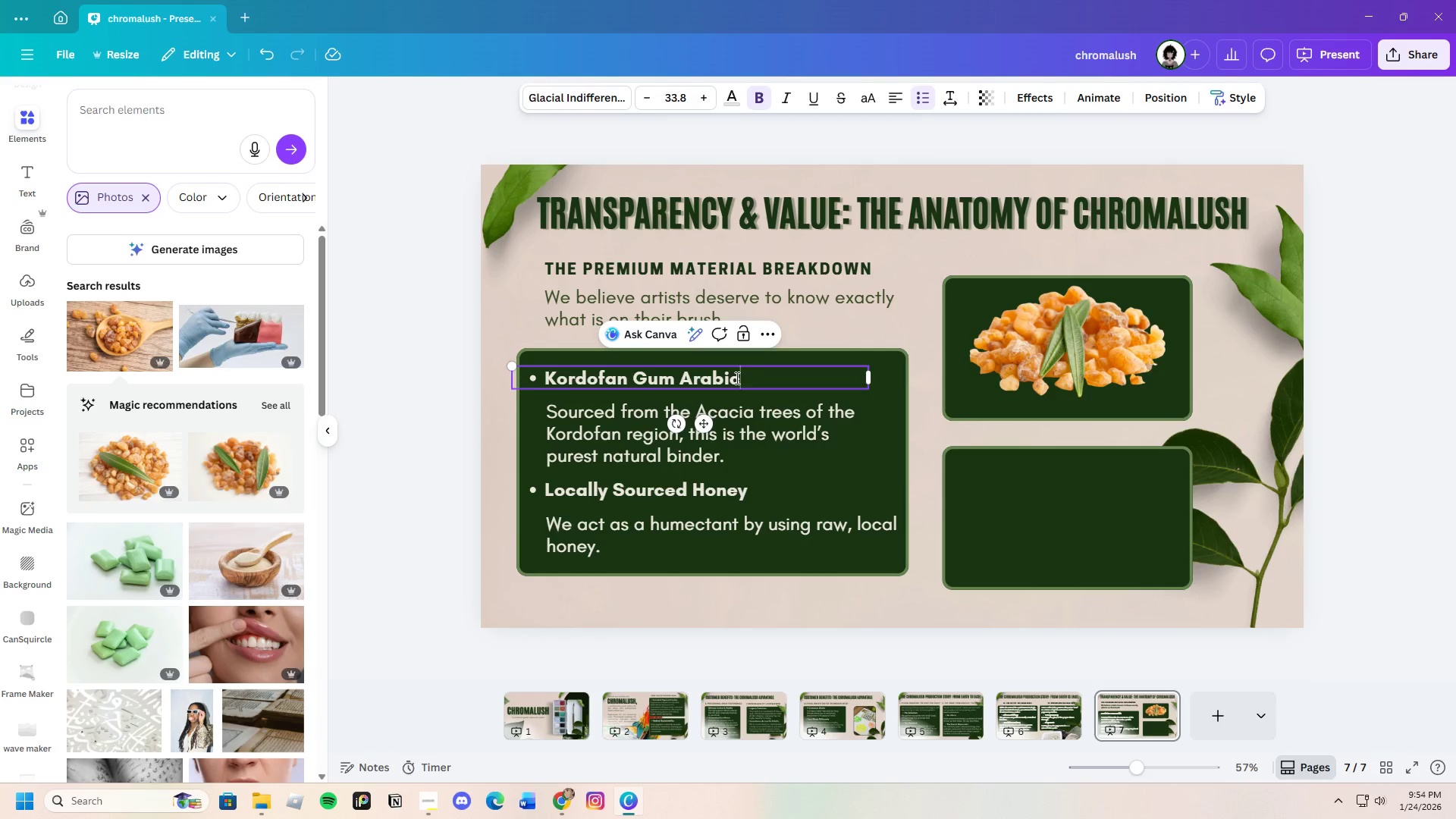 
left_click_drag(start_coordinate=[752, 378], to_coordinate=[539, 378])
 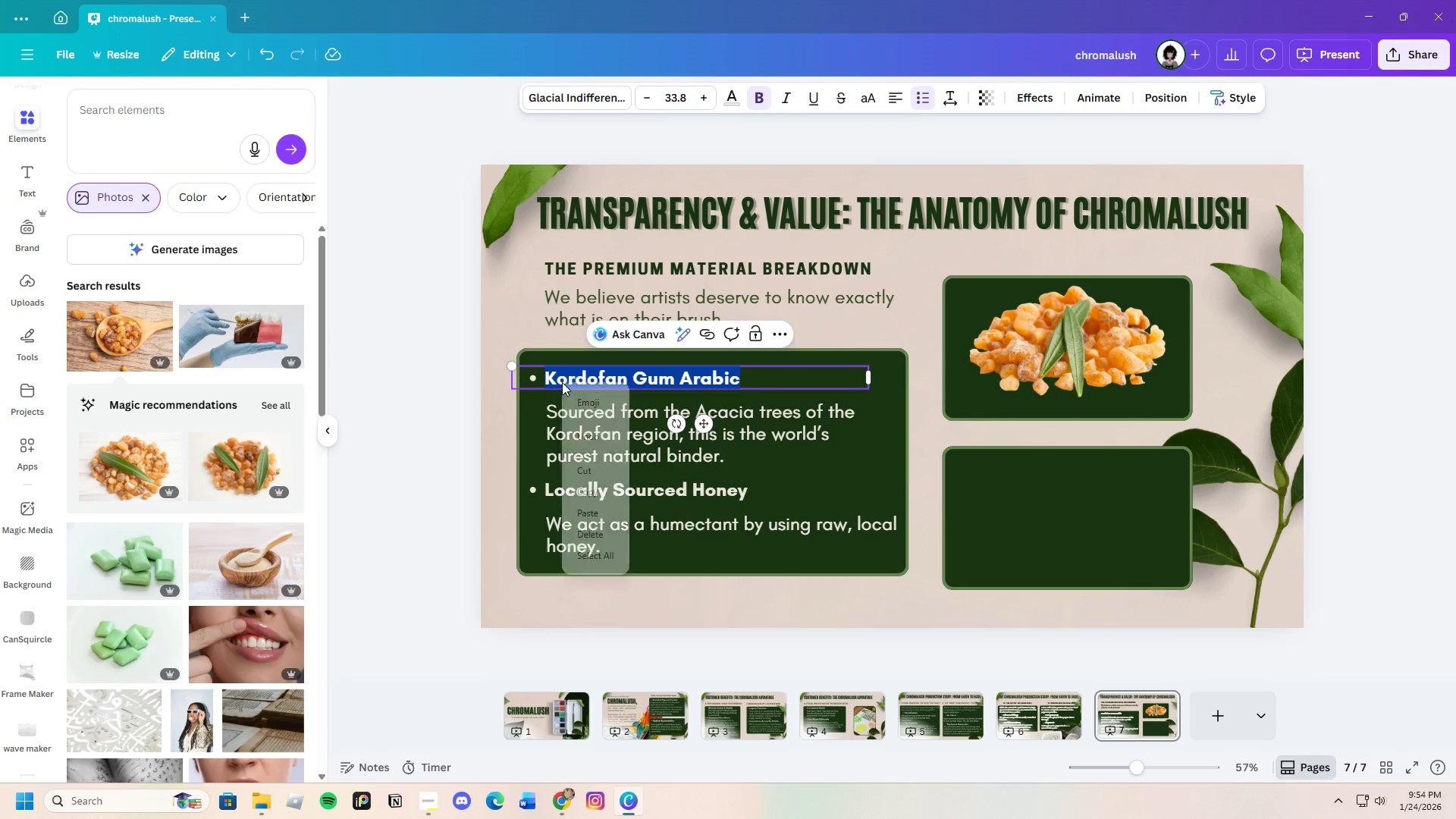 
right_click([562, 382])
 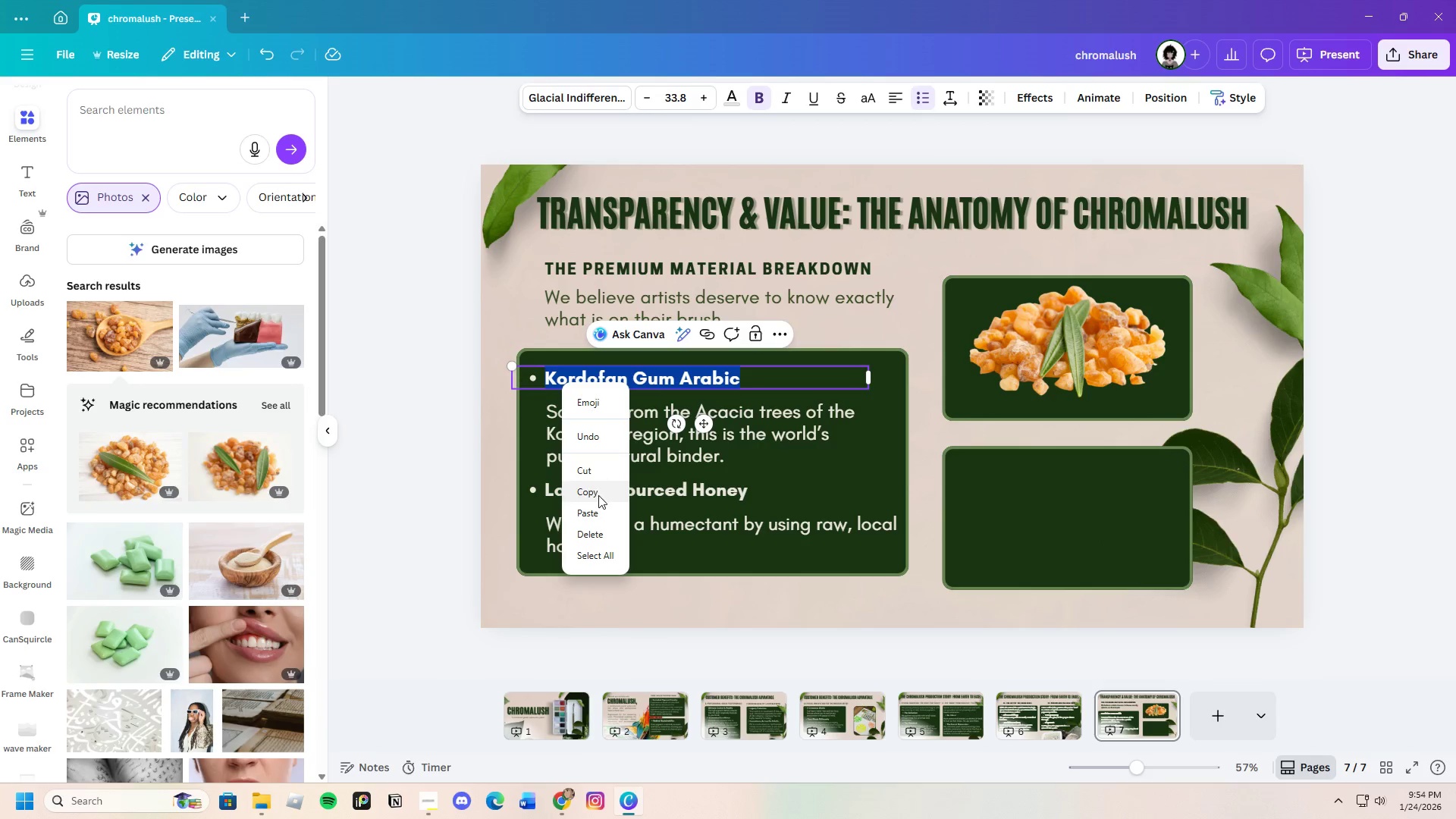 
left_click([598, 495])
 